 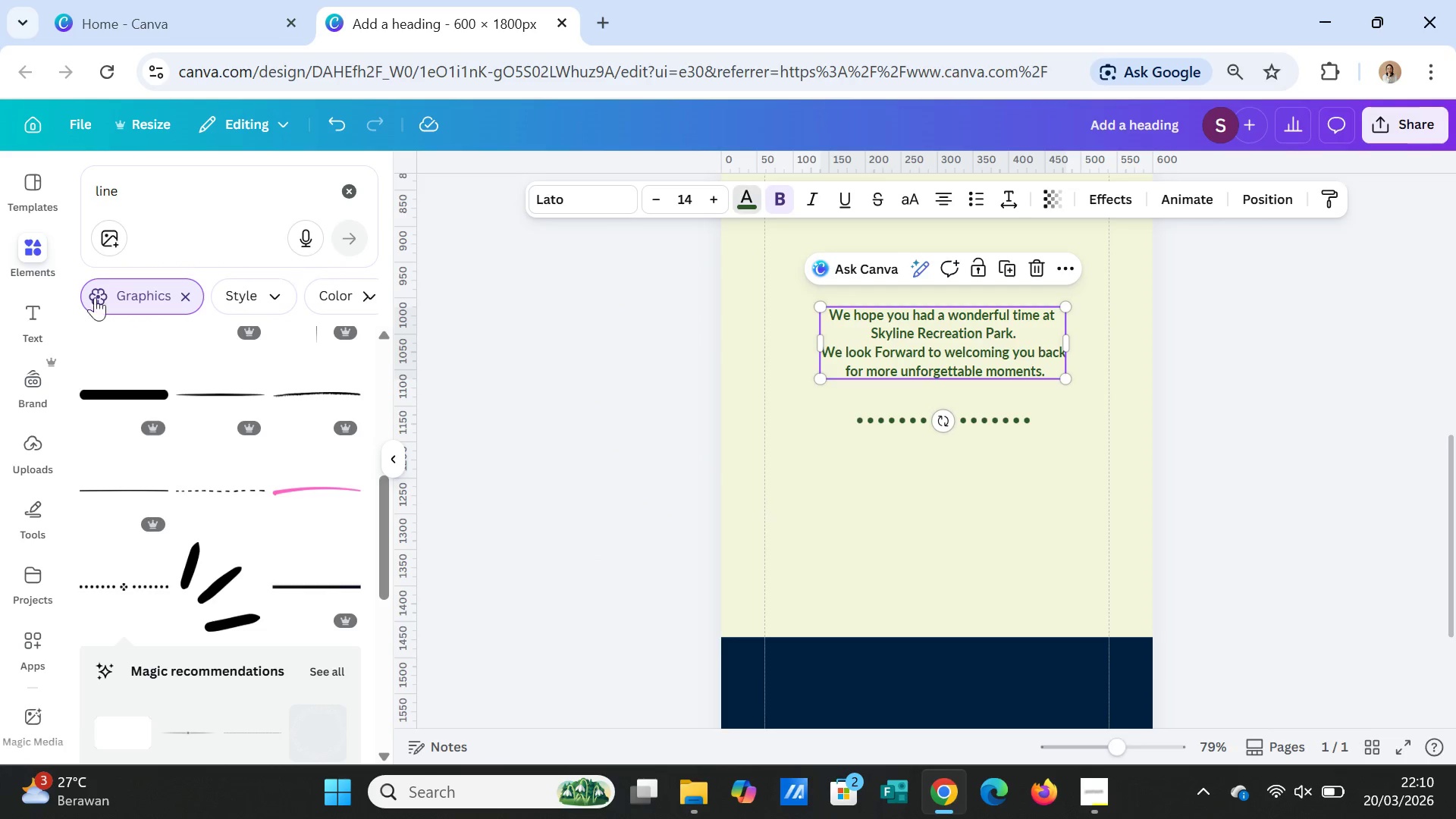 
left_click([160, 209])
 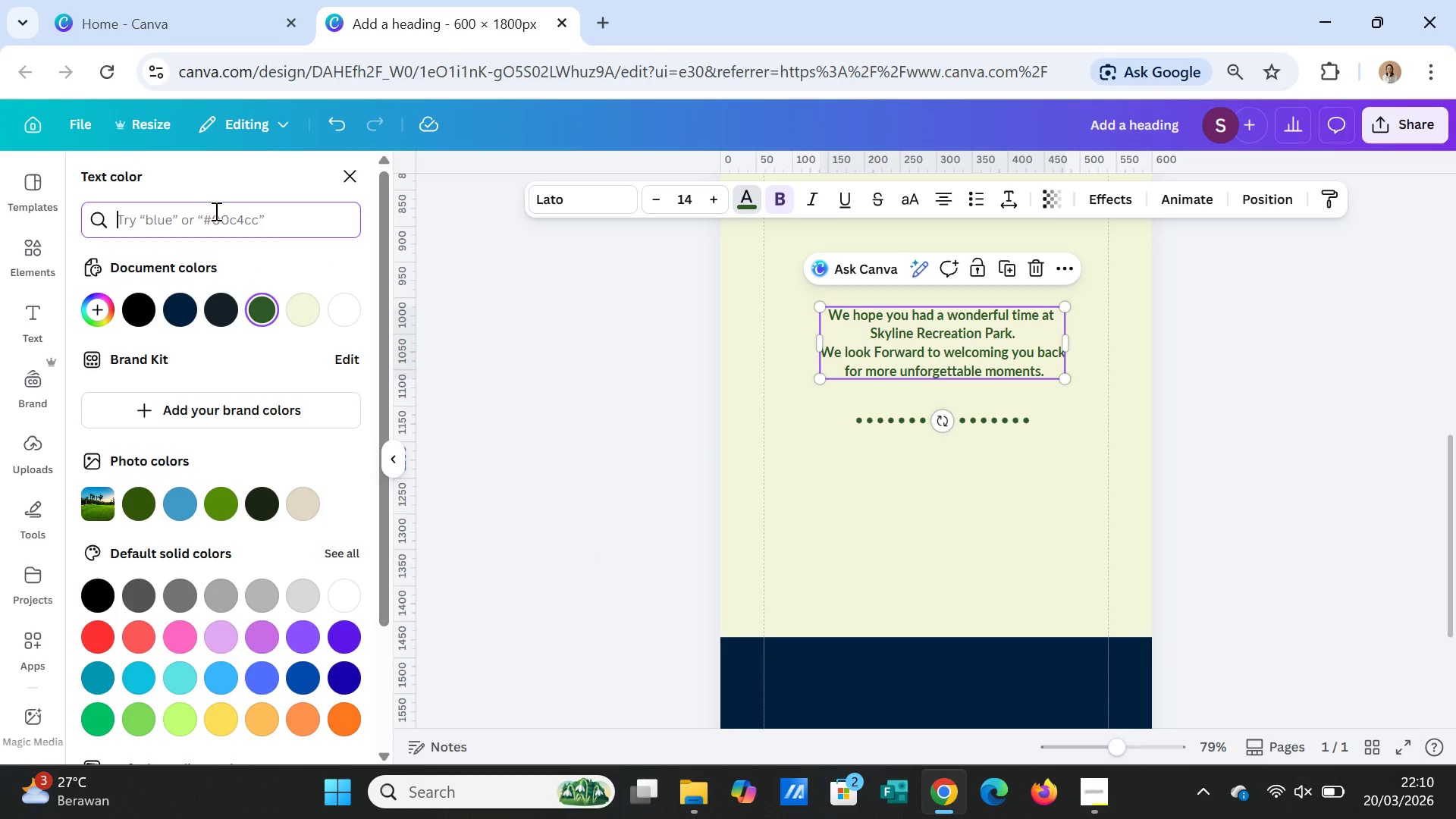 
key(Control+ControlLeft)
 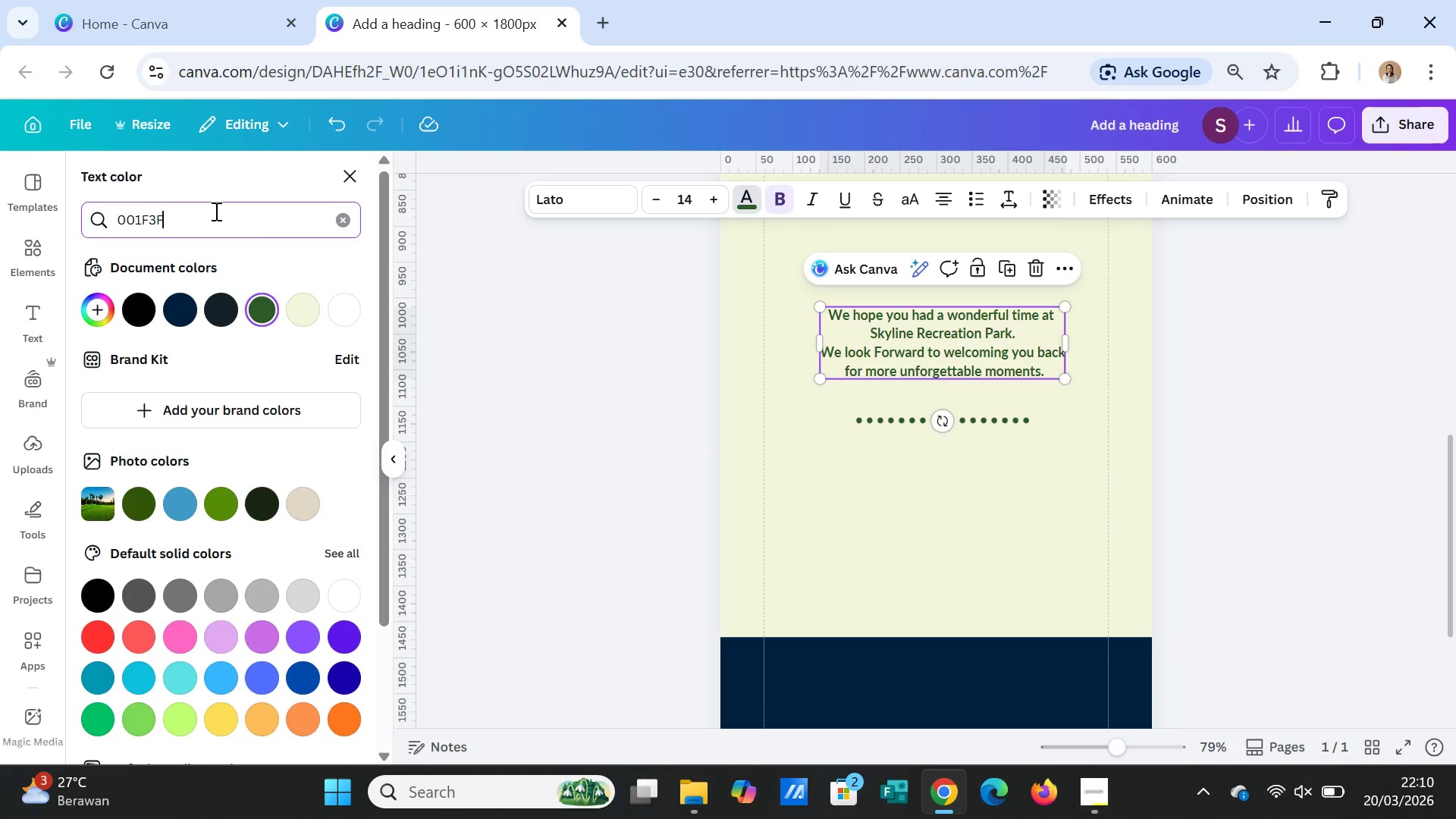 
key(Control+V)
 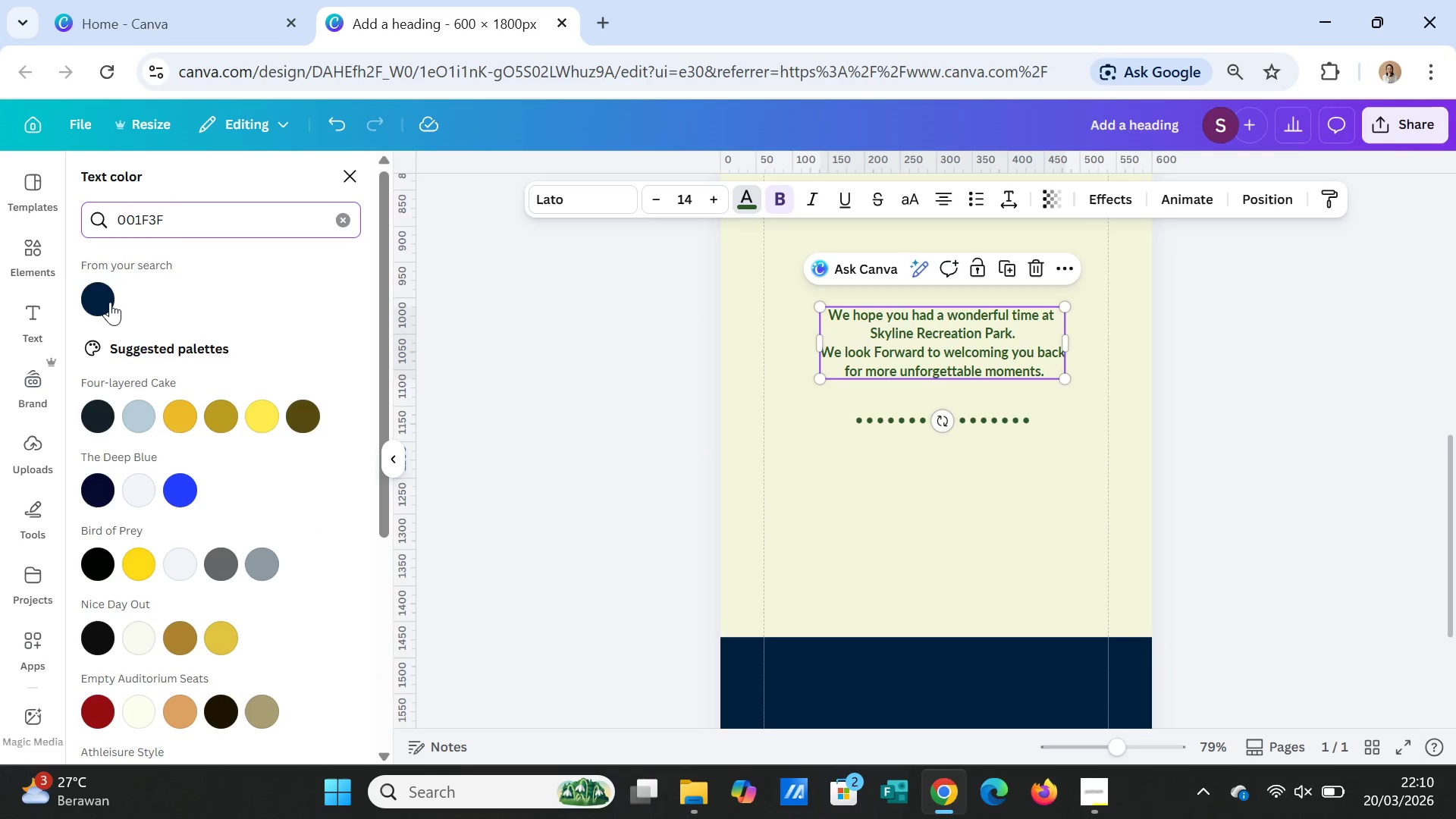 
left_click([108, 302])
 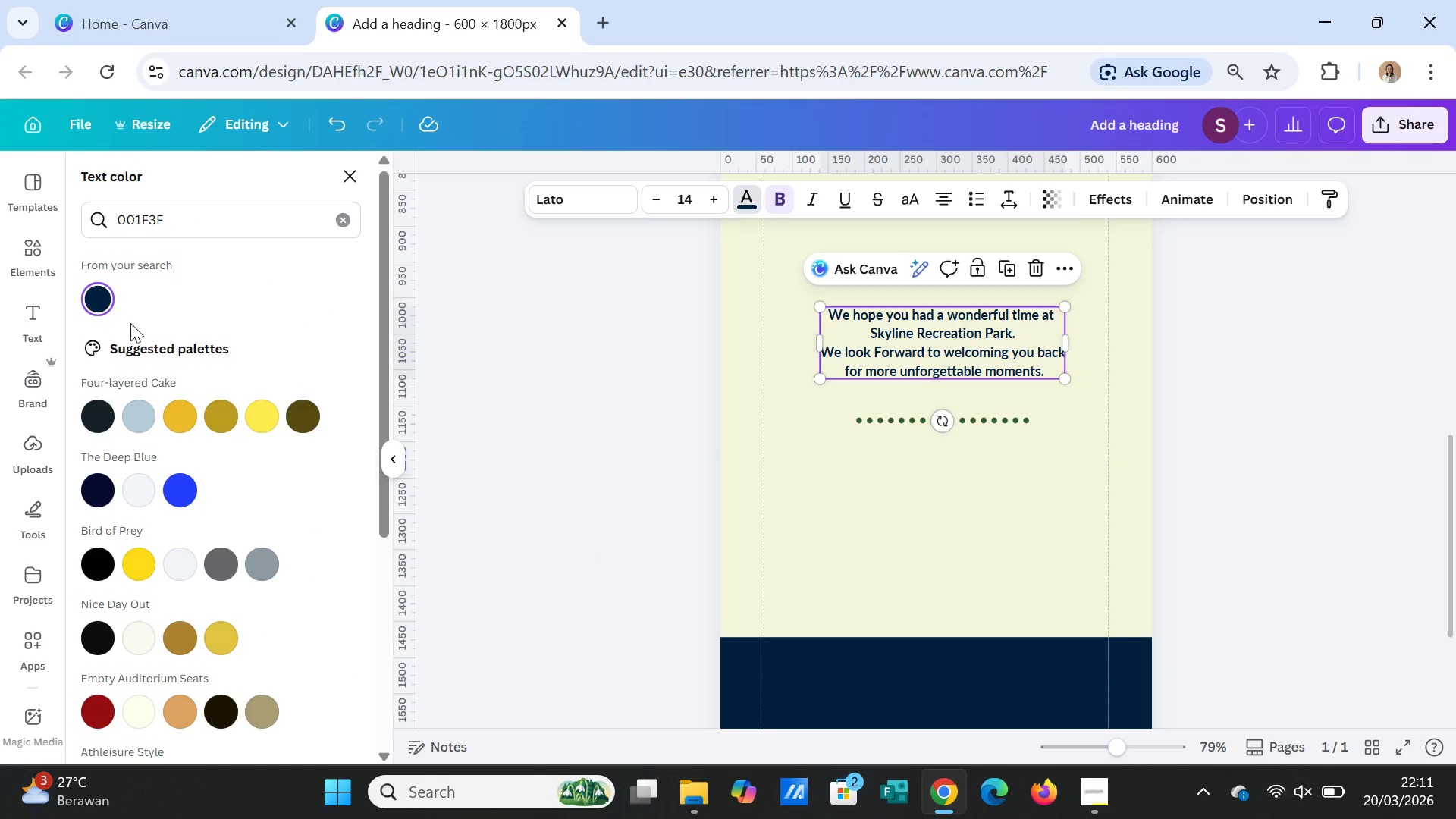 
left_click([345, 220])
 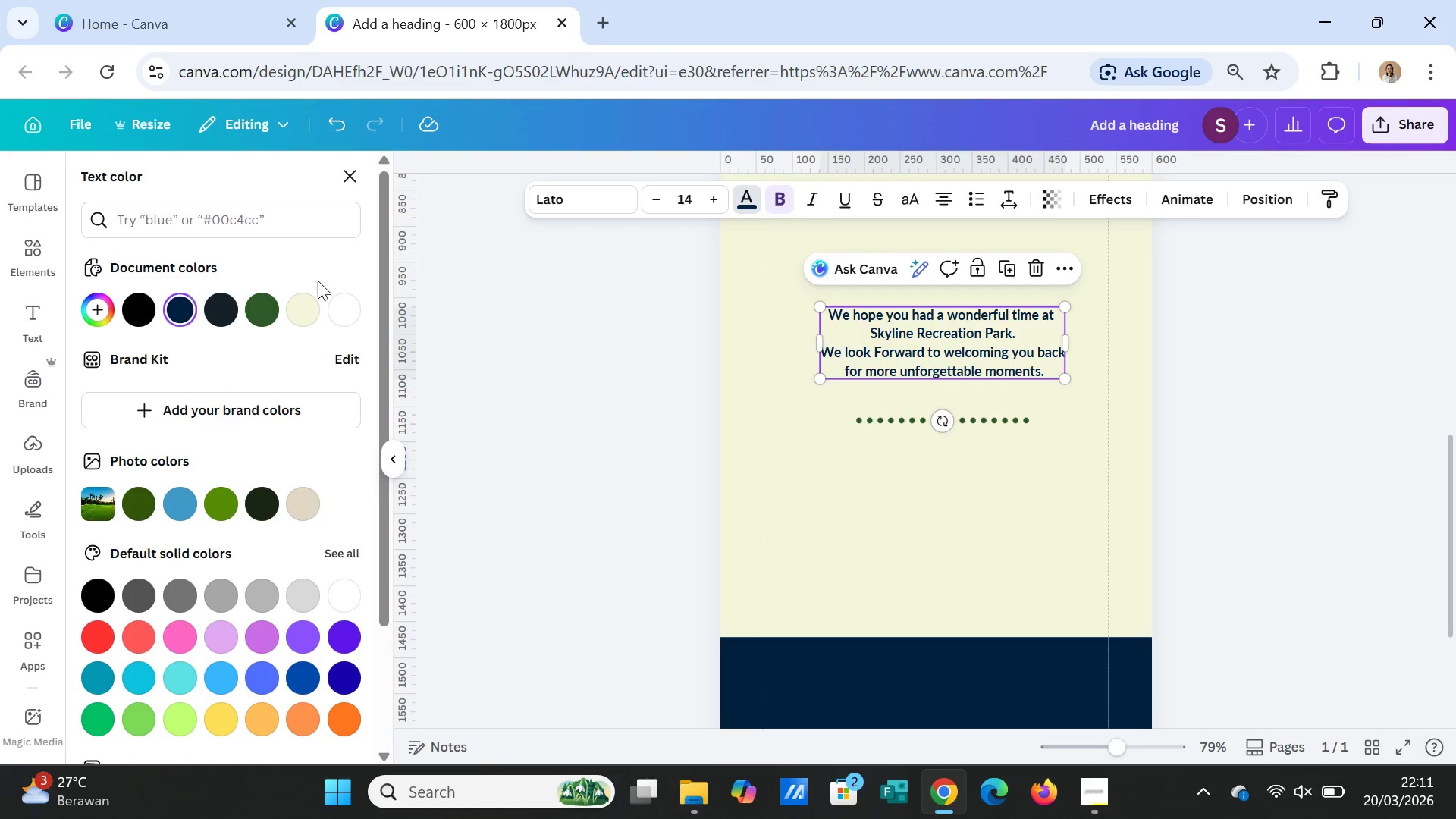 
mouse_move([180, 314])
 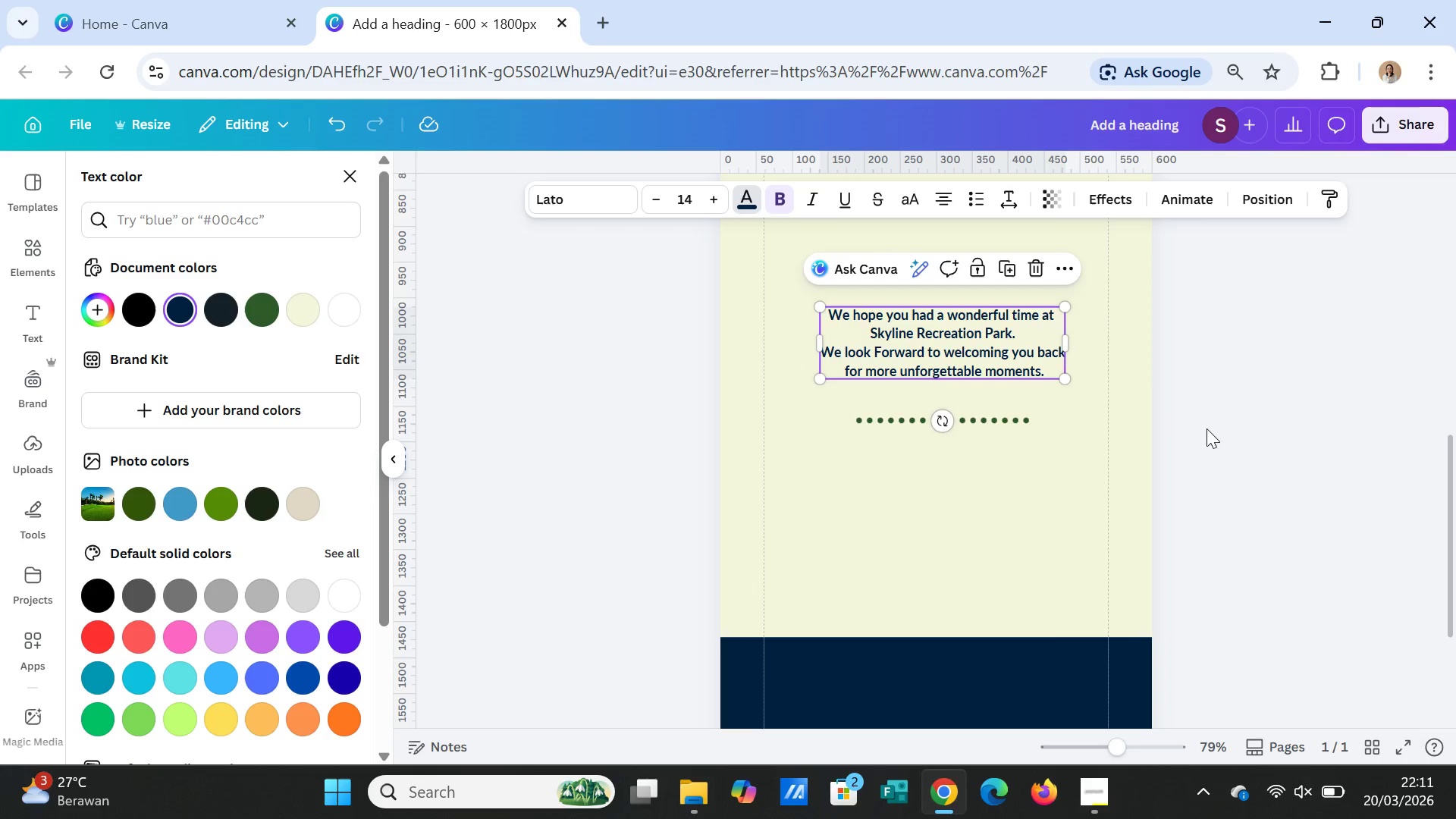 
left_click([1217, 436])
 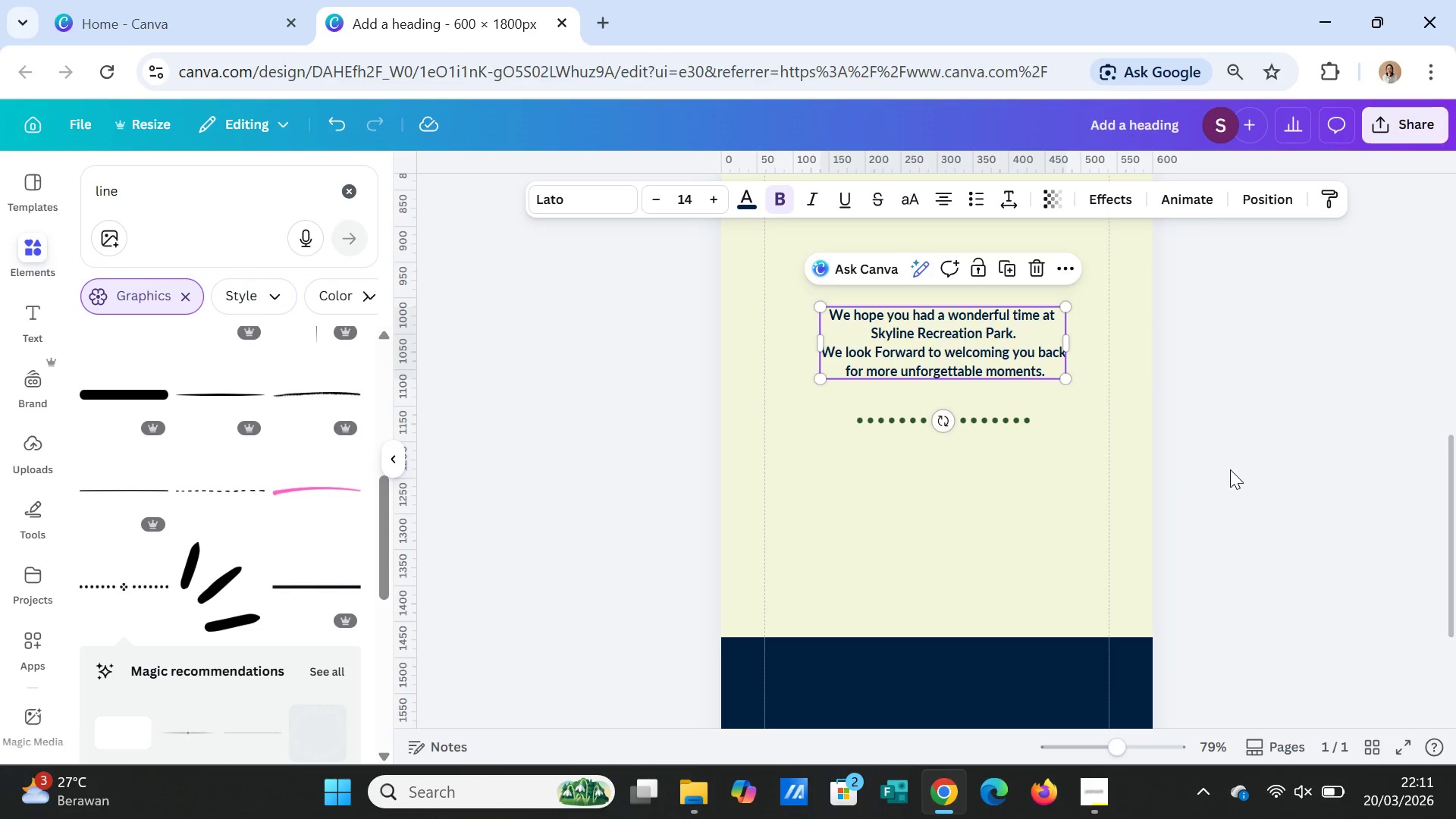 
left_click([1230, 469])
 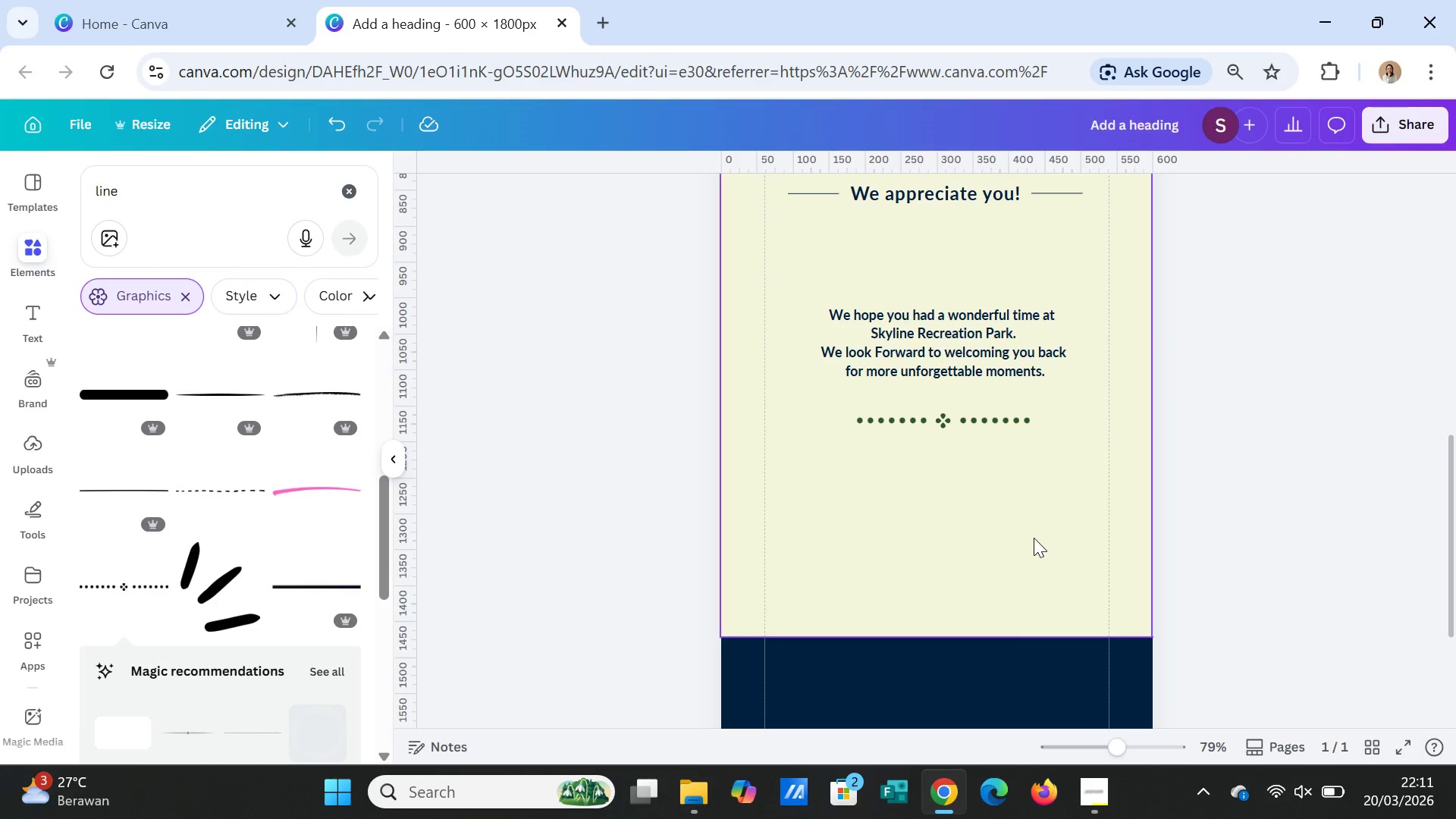 
wait(6.64)
 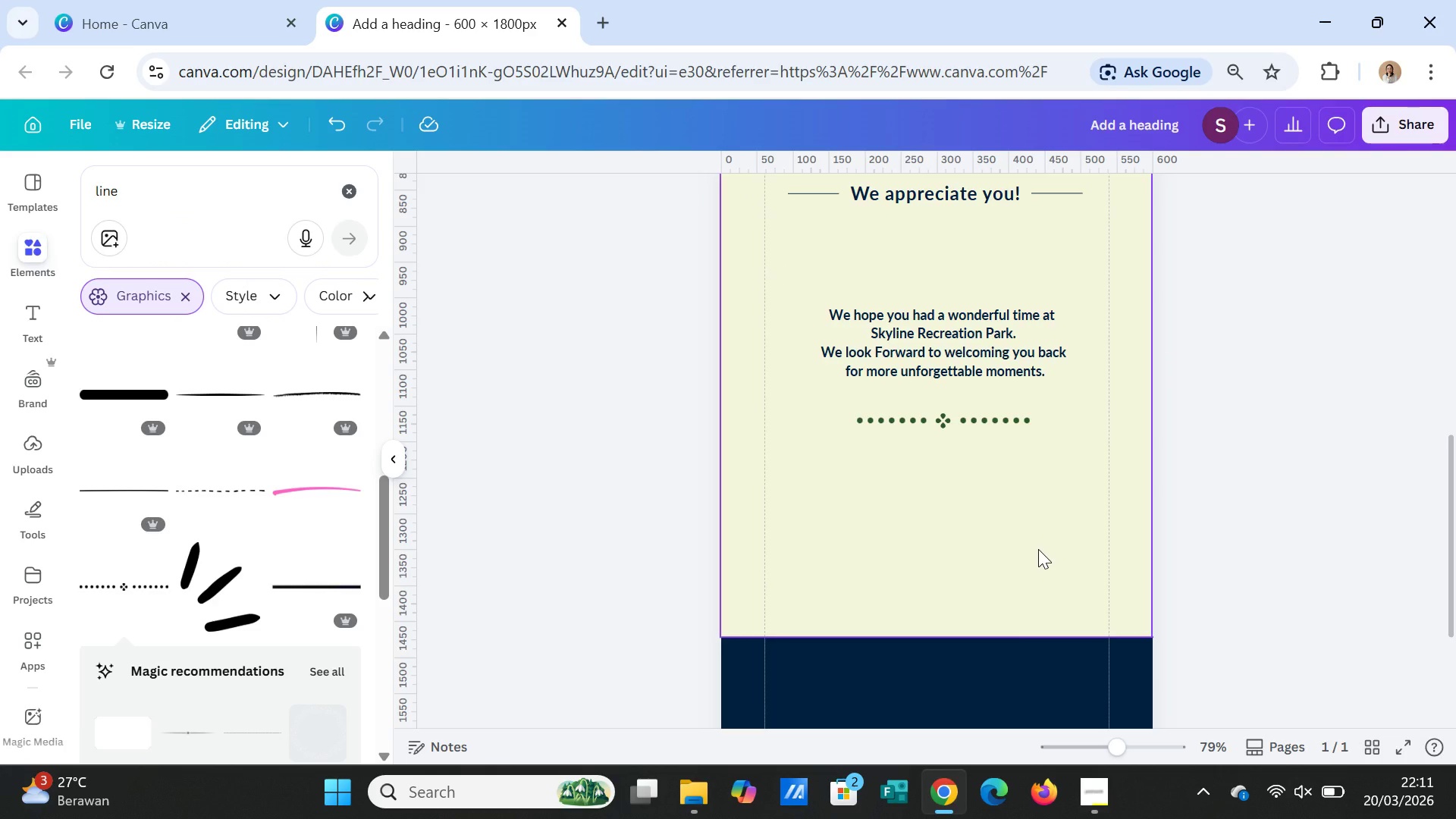 
scroll: coordinate [1068, 478], scroll_direction: up, amount: 1.0
 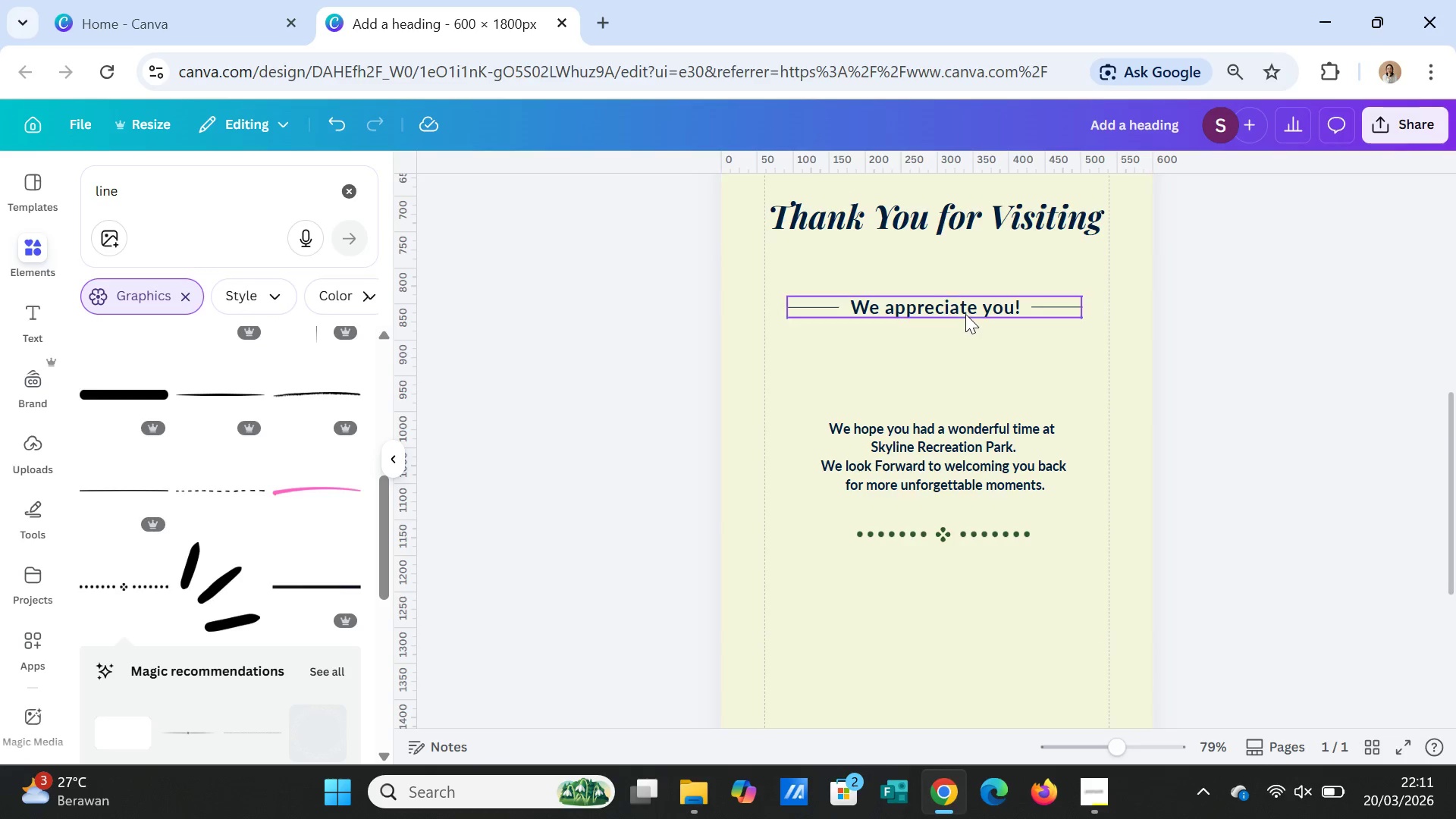 
left_click_drag(start_coordinate=[965, 314], to_coordinate=[965, 324])
 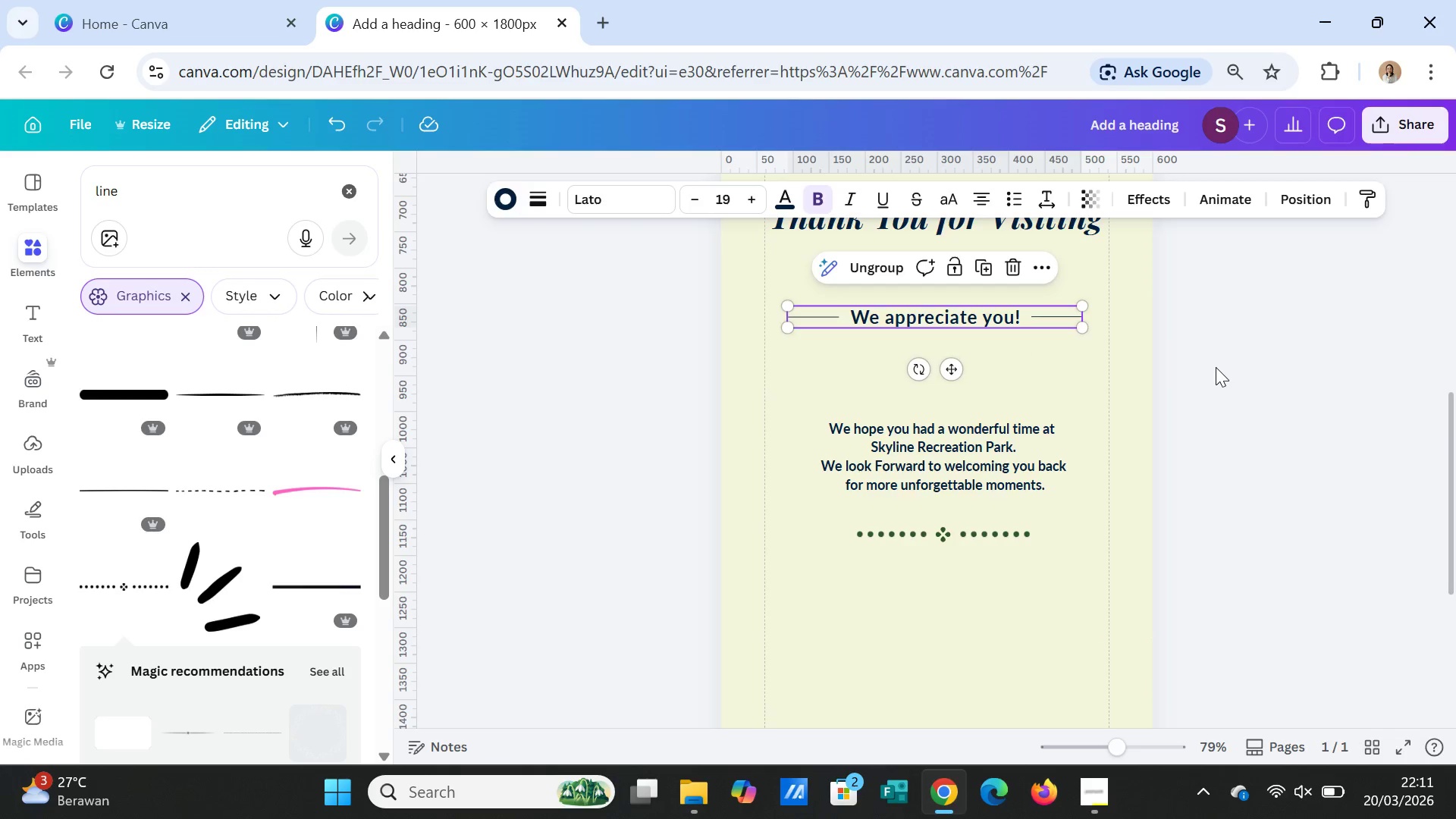 
left_click([1216, 367])
 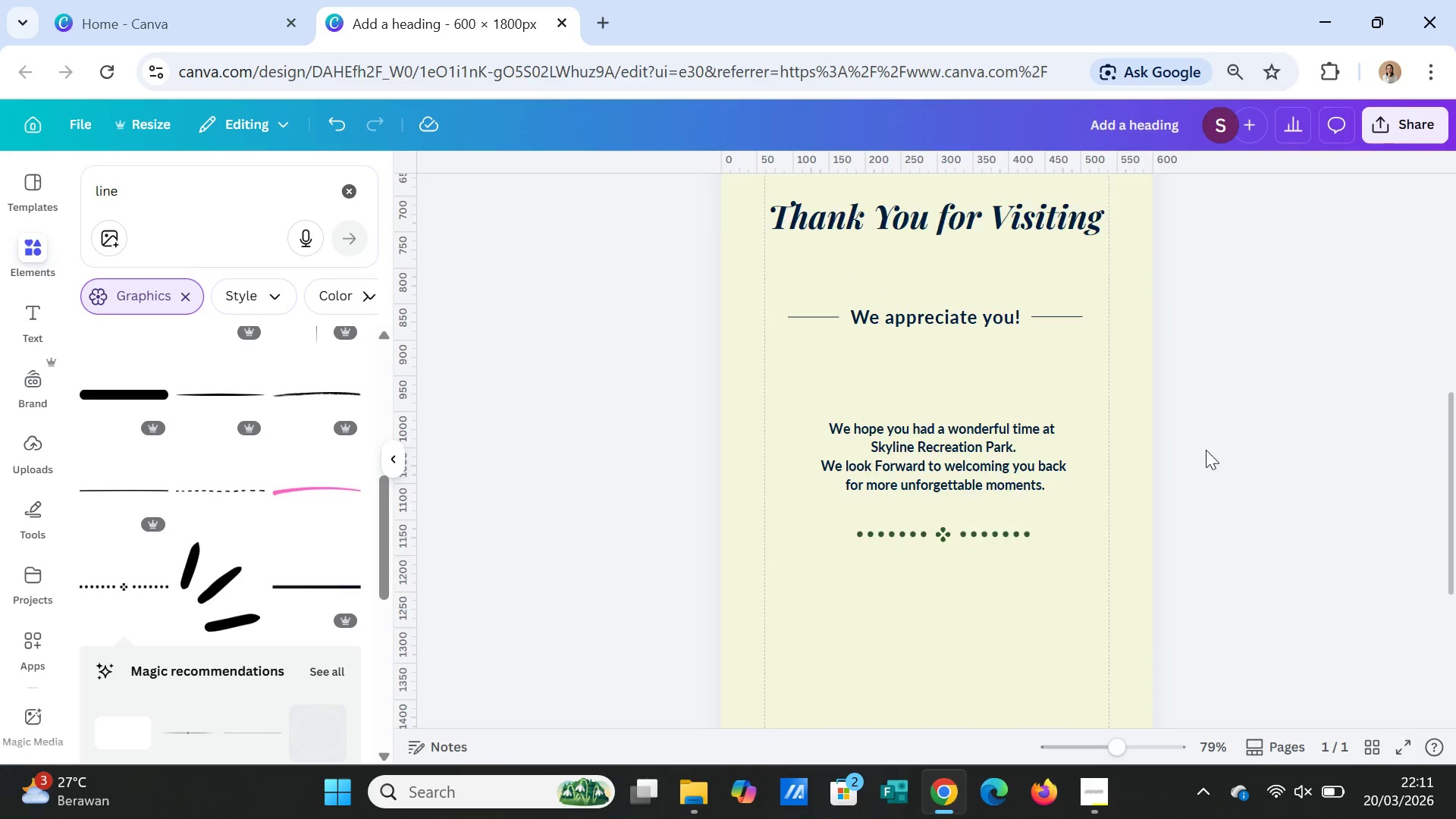 
scroll: coordinate [1206, 450], scroll_direction: up, amount: 4.0
 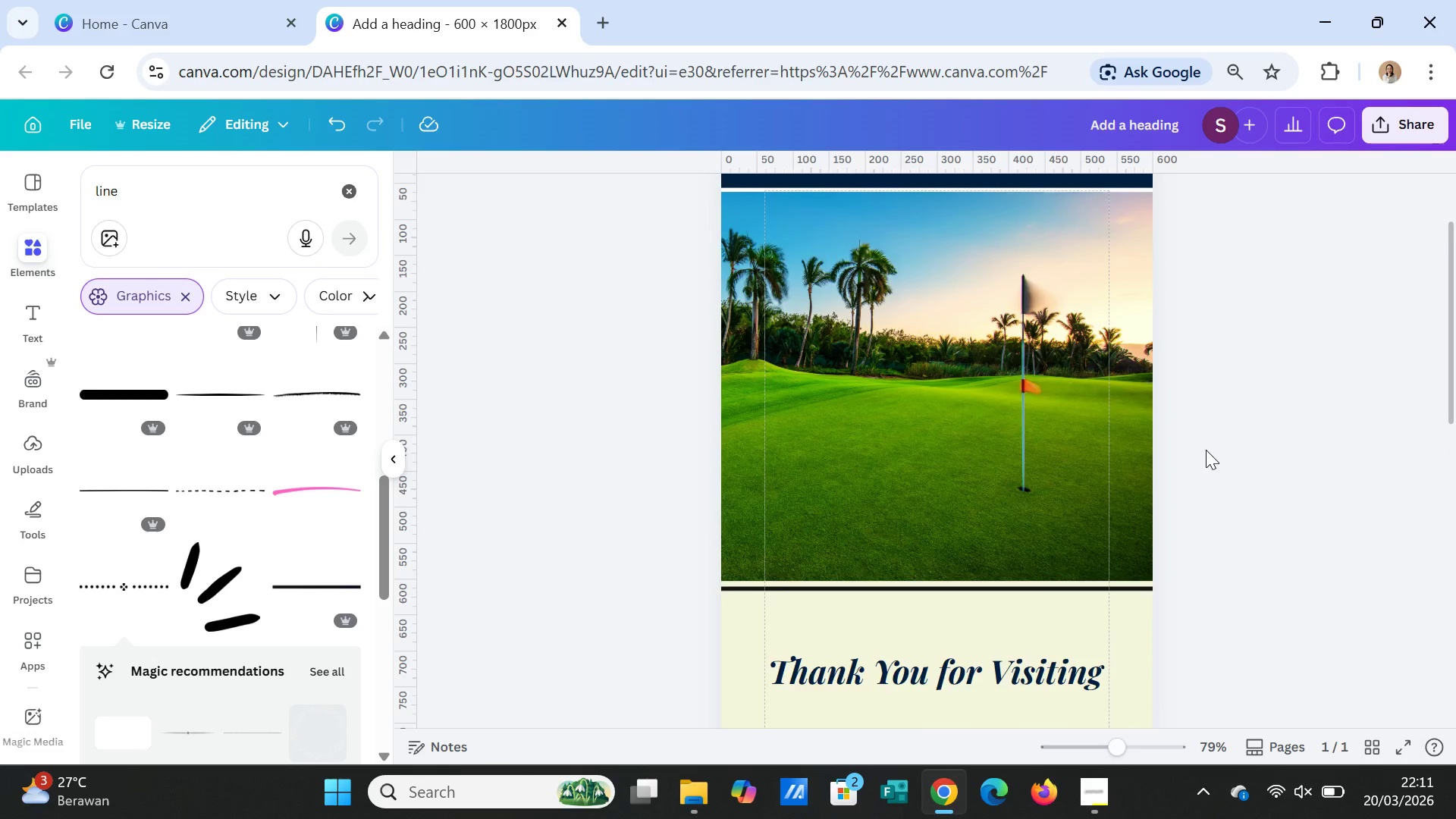 
scroll: coordinate [1206, 450], scroll_direction: down, amount: 3.0
 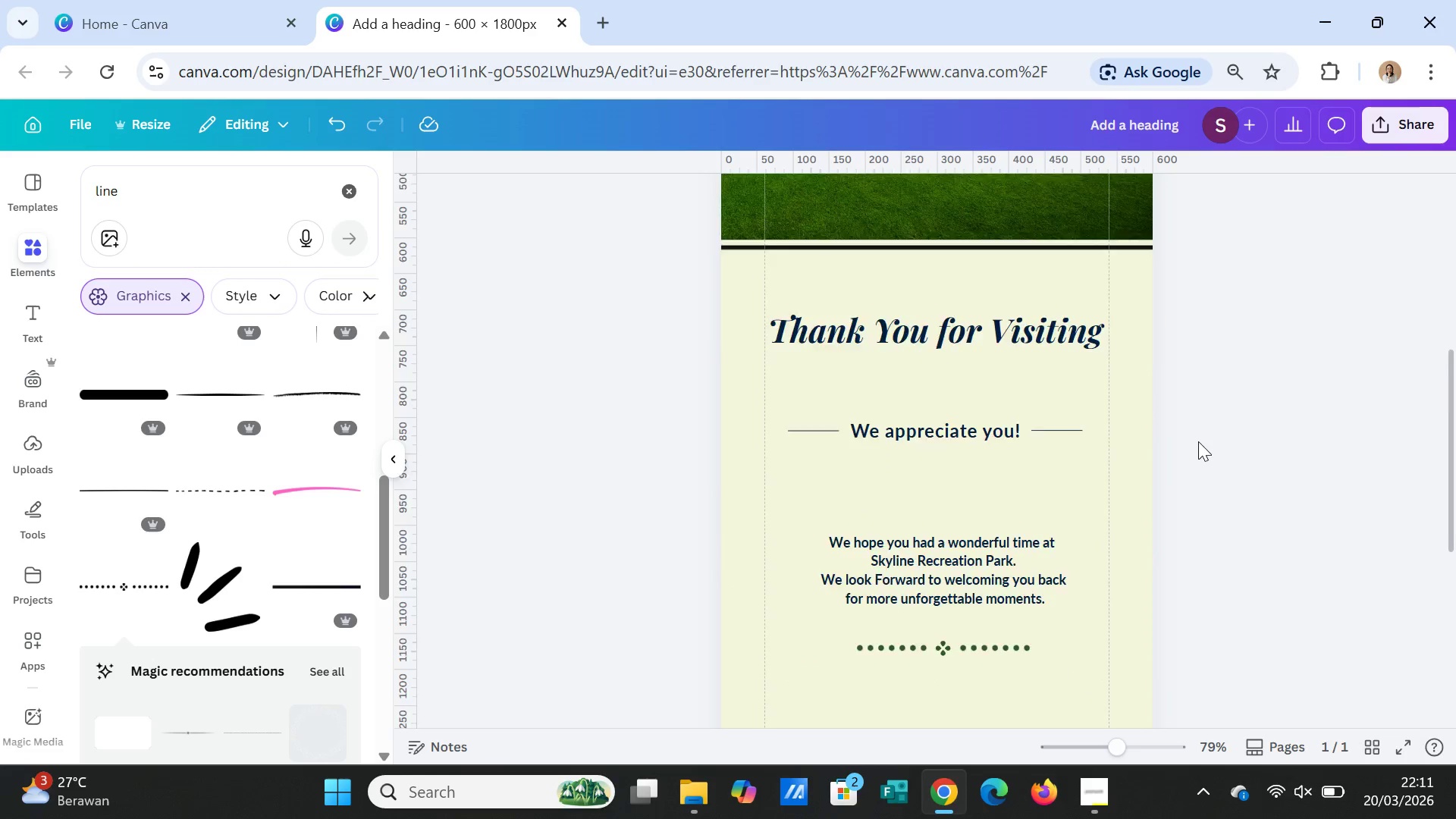 
scroll: coordinate [1198, 441], scroll_direction: up, amount: 1.0
 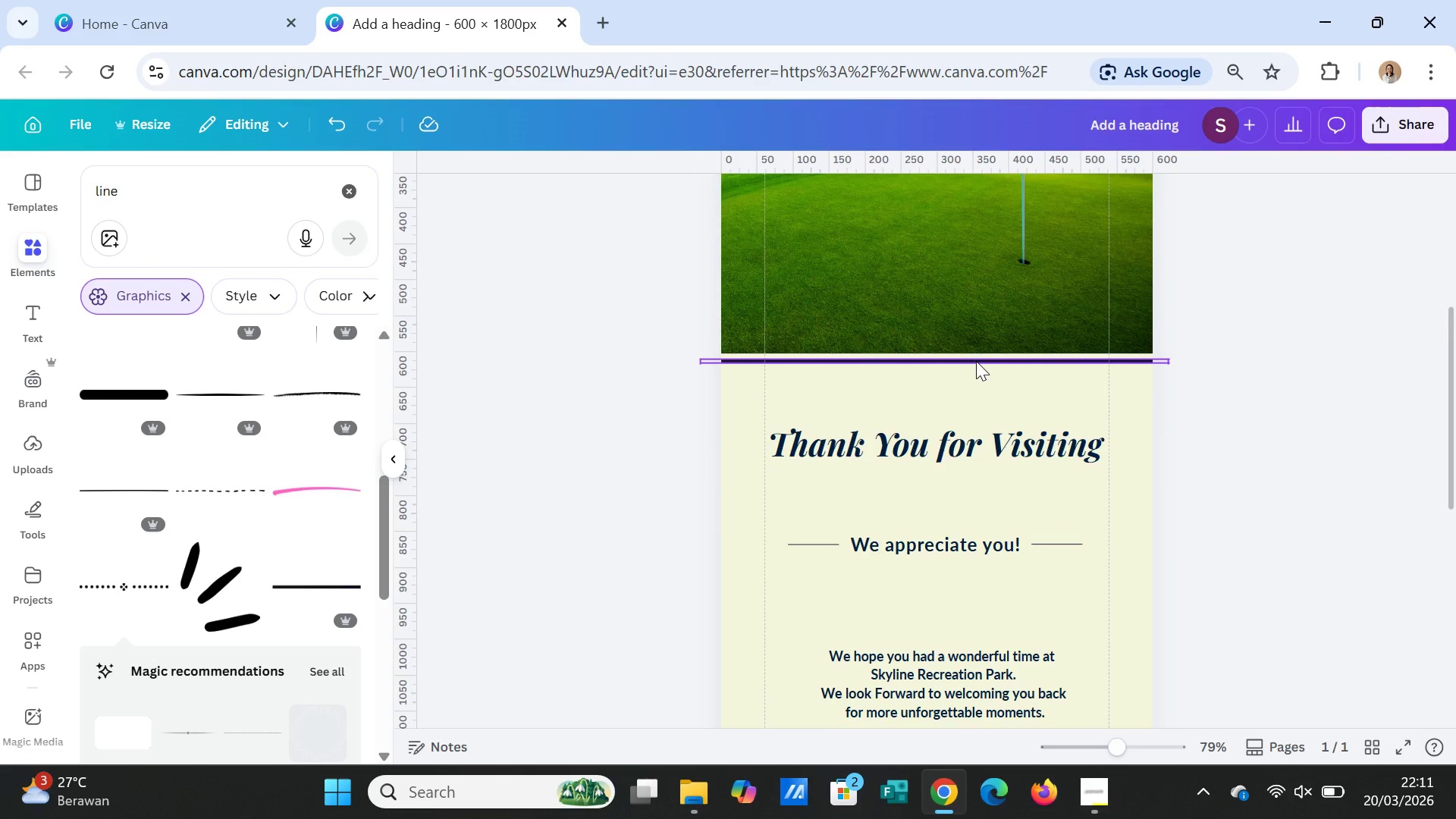 
left_click([976, 361])
 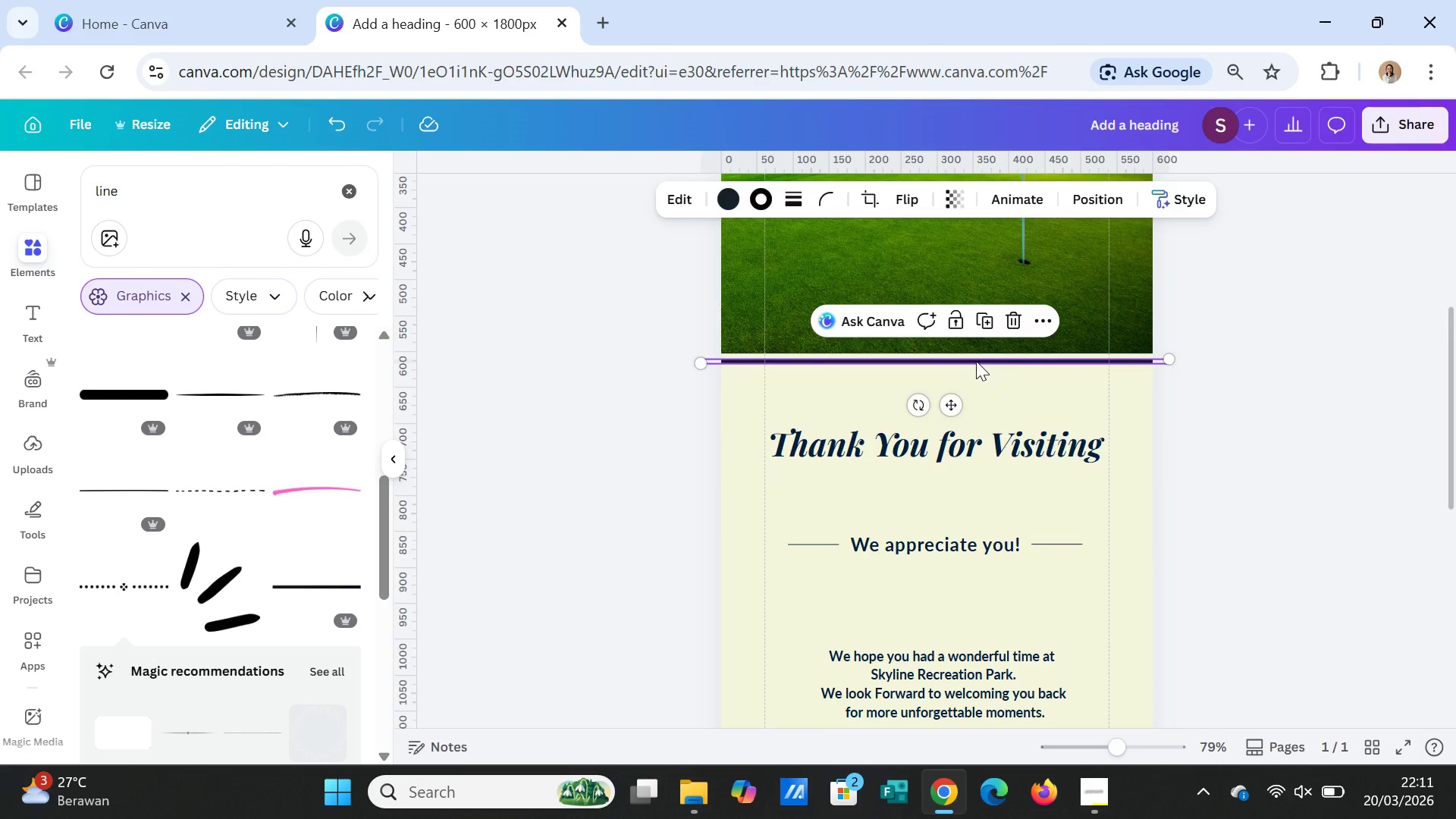 
left_click_drag(start_coordinate=[976, 361], to_coordinate=[975, 394])
 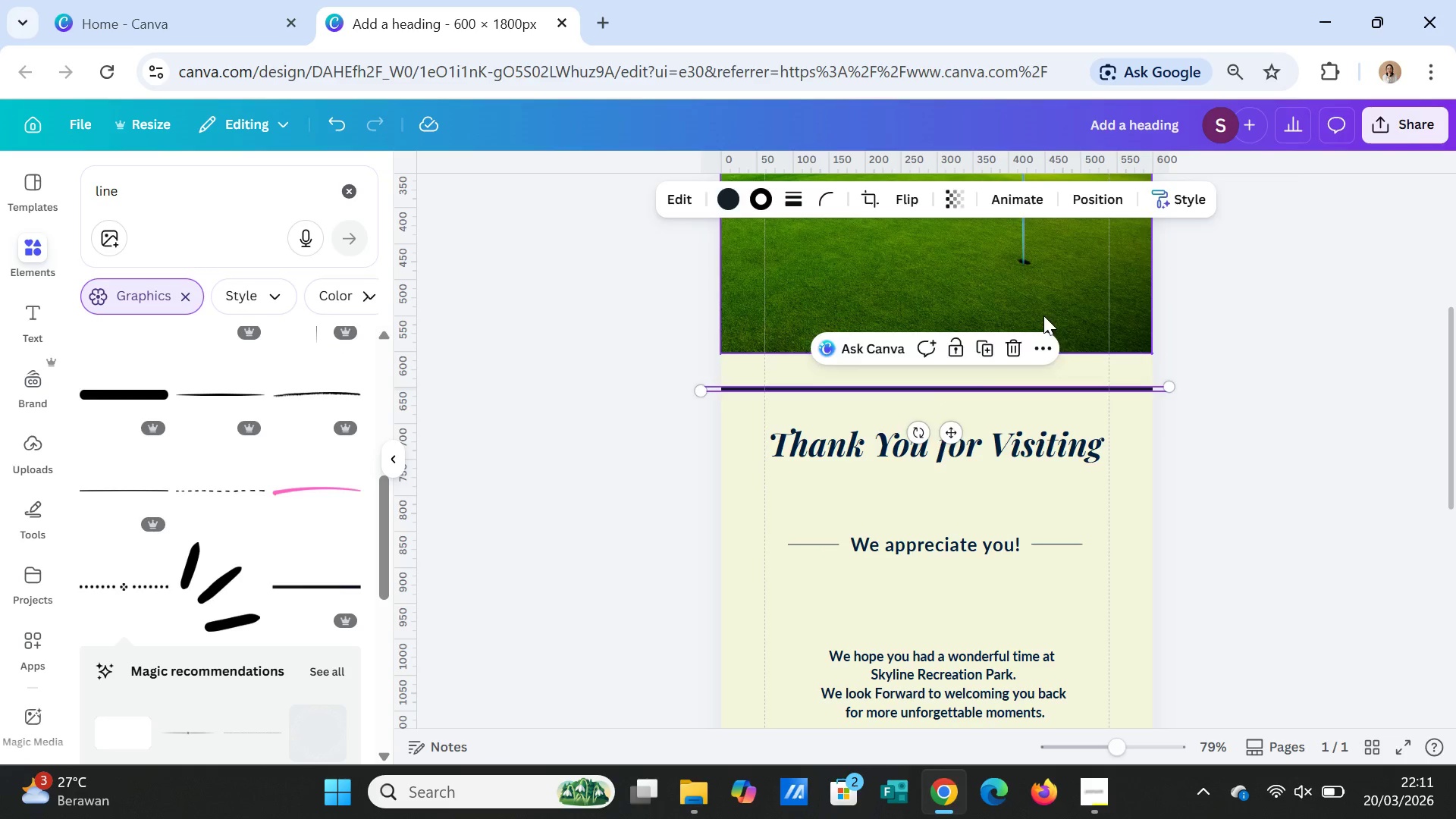 
left_click([1043, 315])
 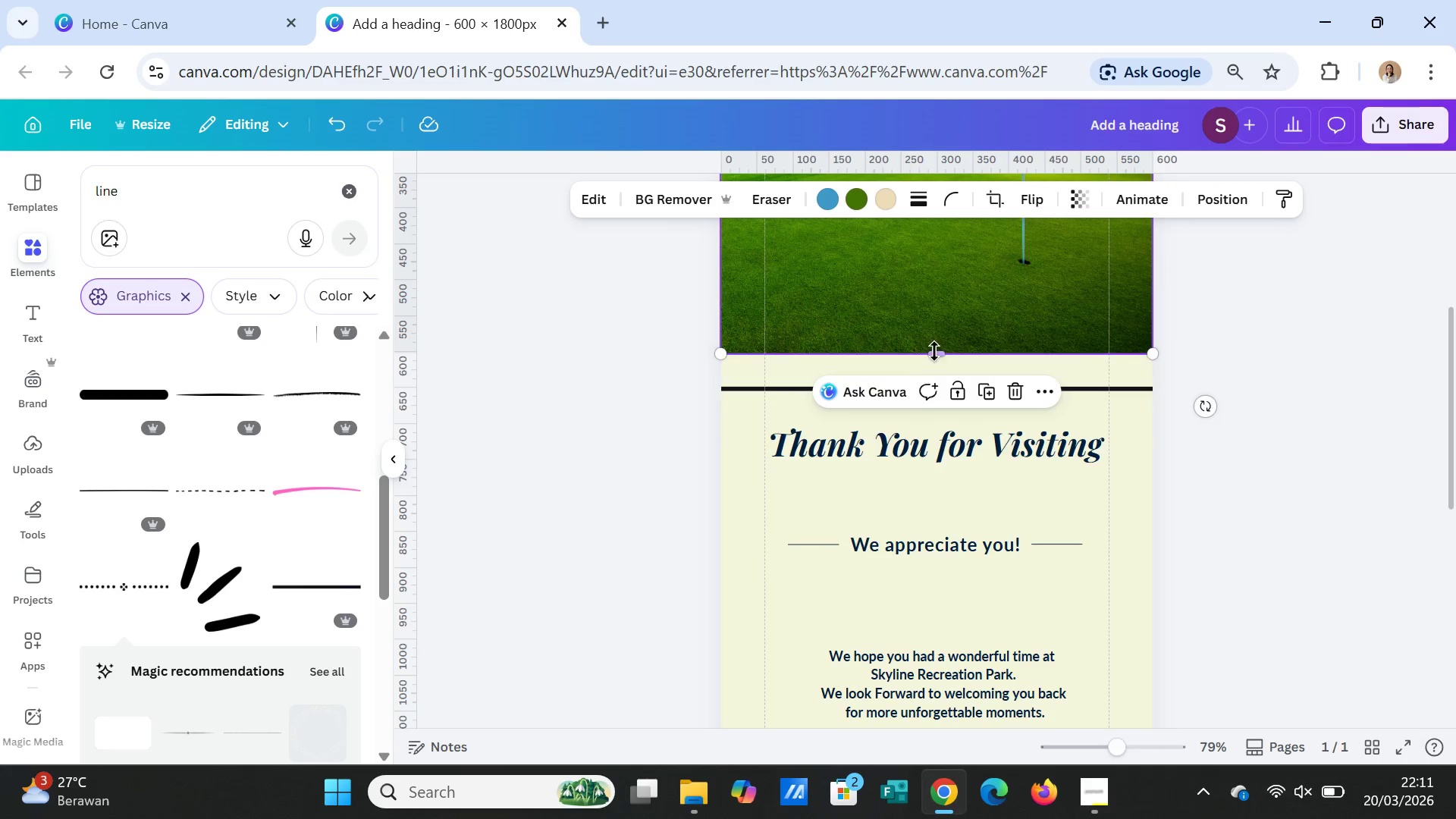 
left_click_drag(start_coordinate=[934, 351], to_coordinate=[938, 349])
 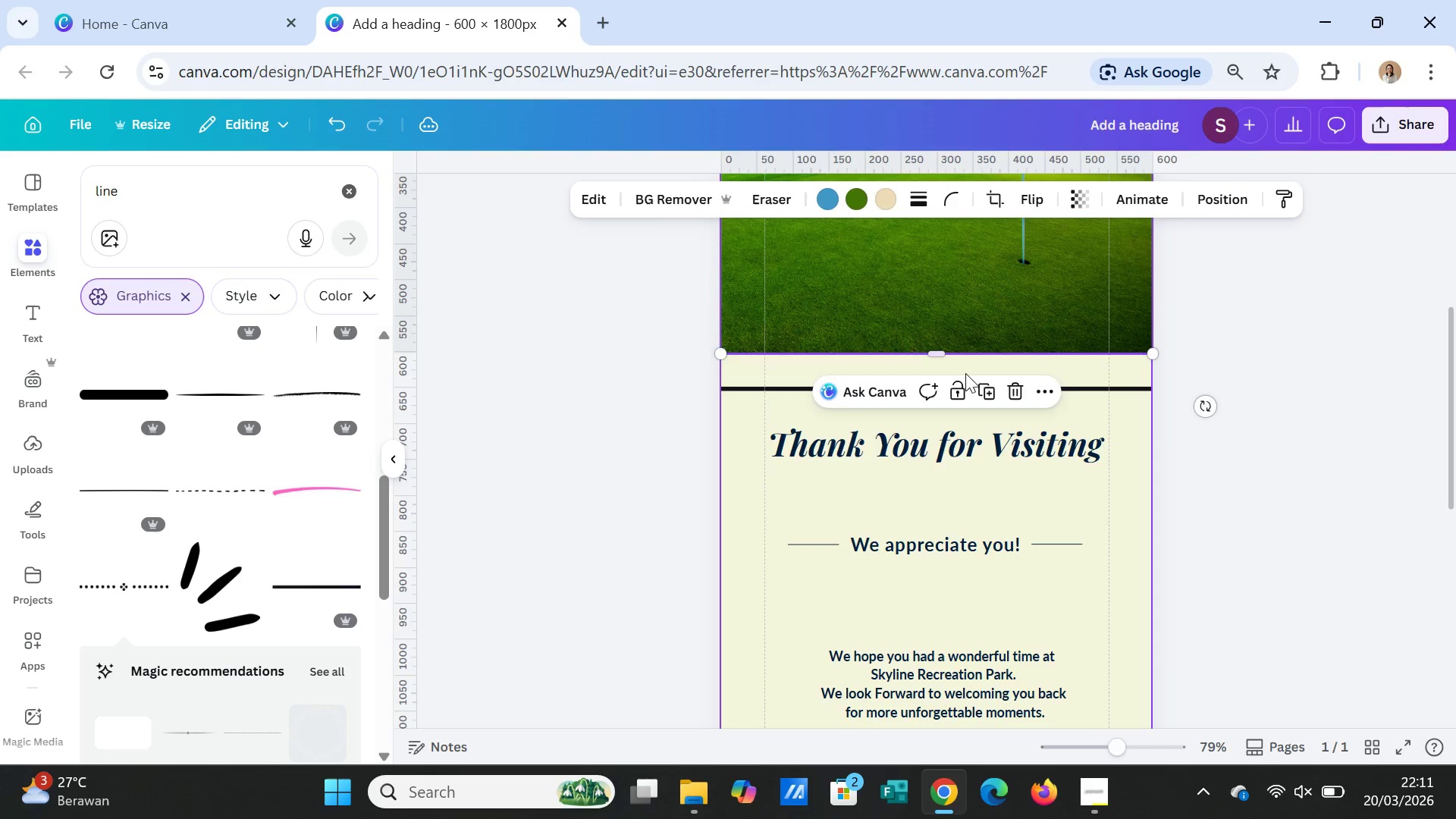 
left_click([965, 373])
 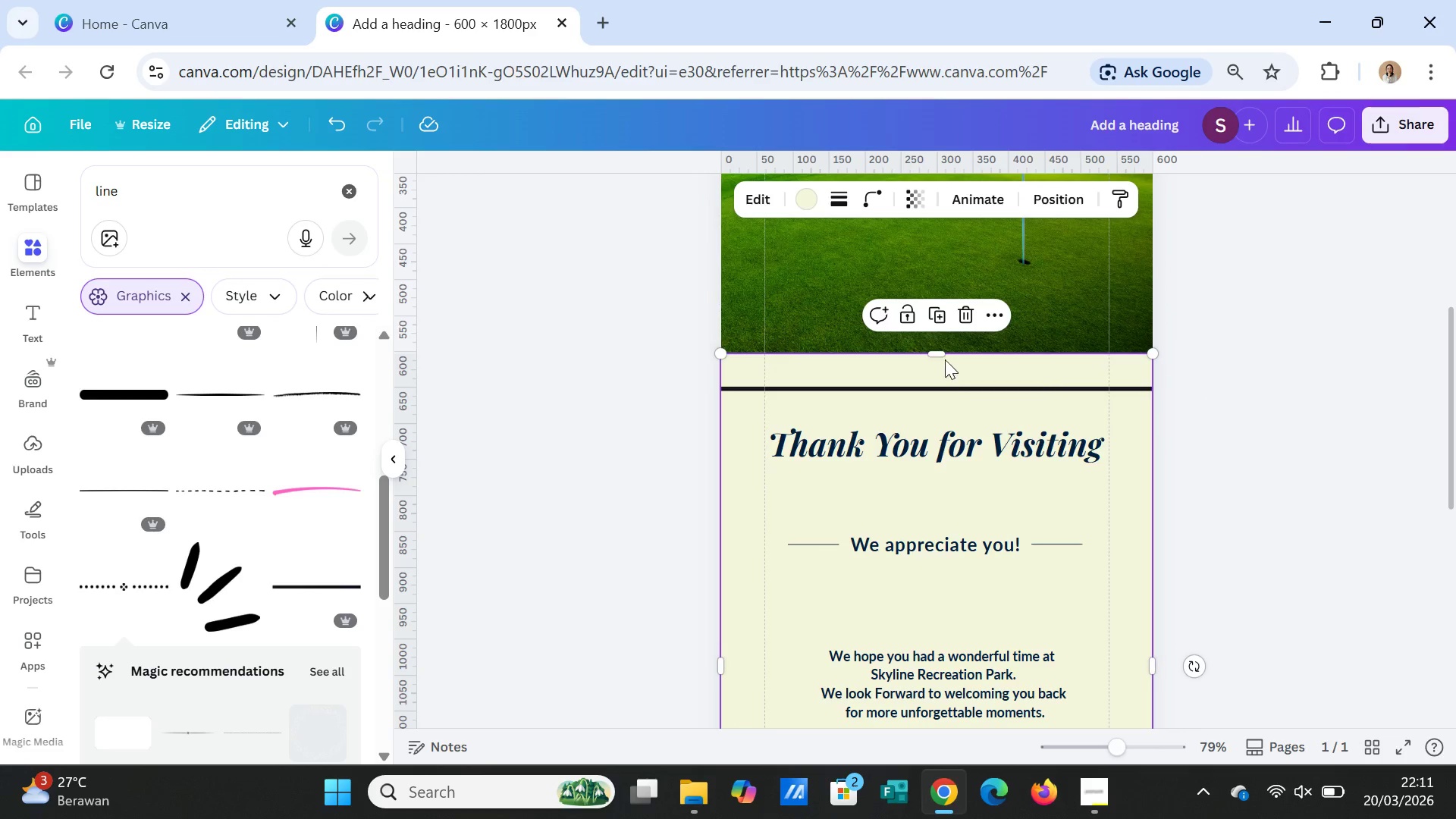 
left_click_drag(start_coordinate=[943, 358], to_coordinate=[945, 384])
 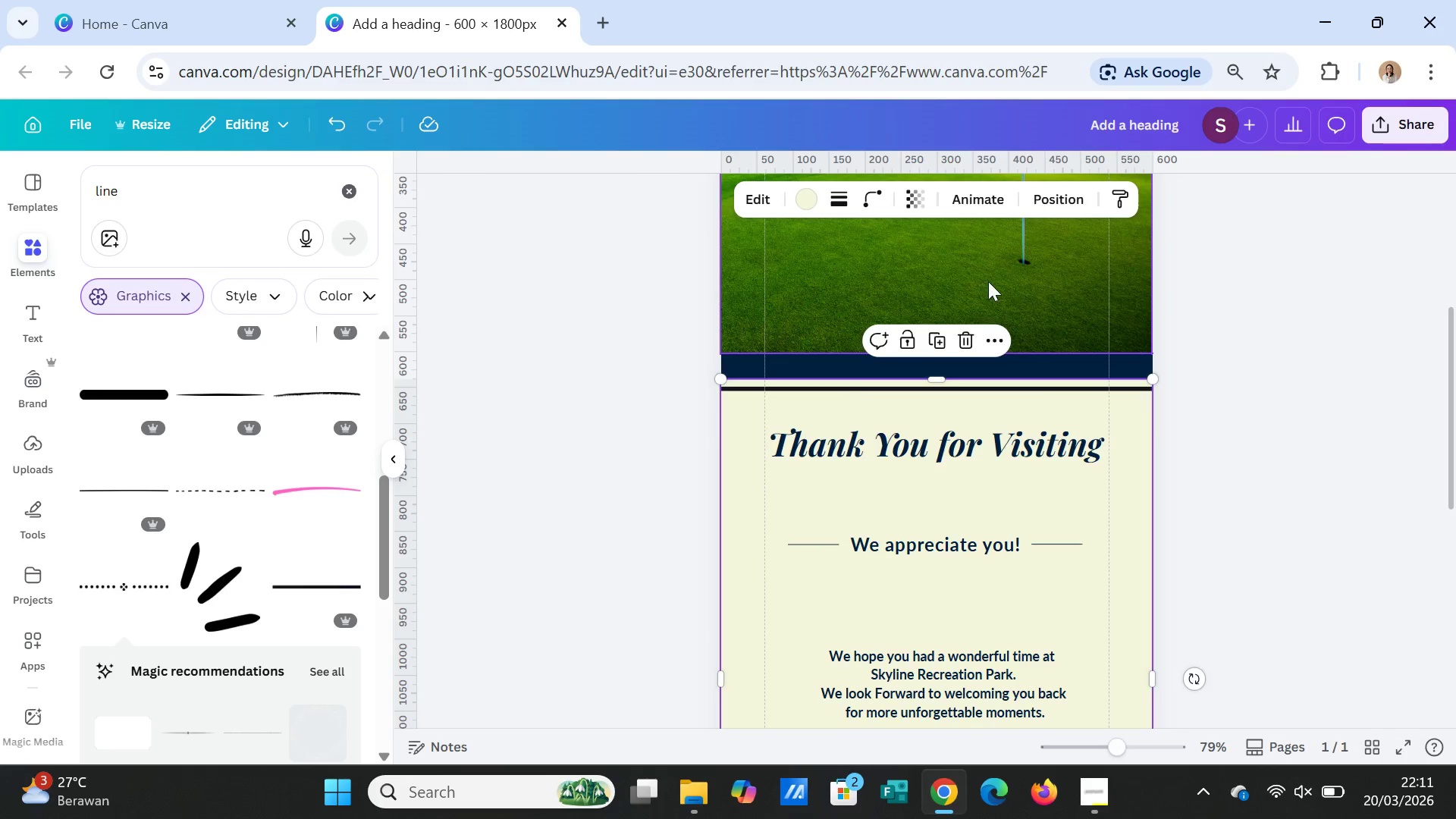 
left_click([988, 281])
 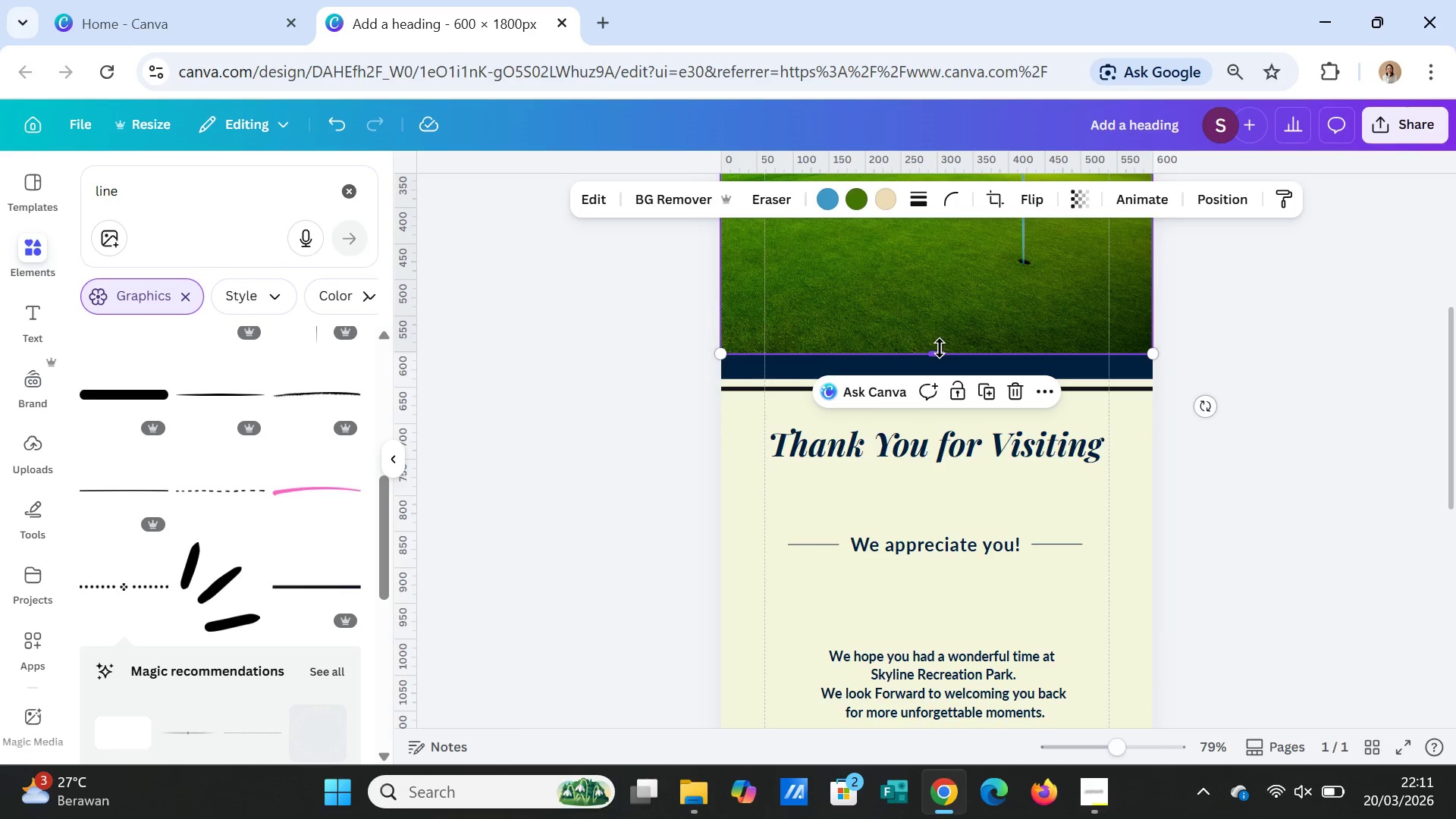 
left_click_drag(start_coordinate=[940, 348], to_coordinate=[938, 369])
 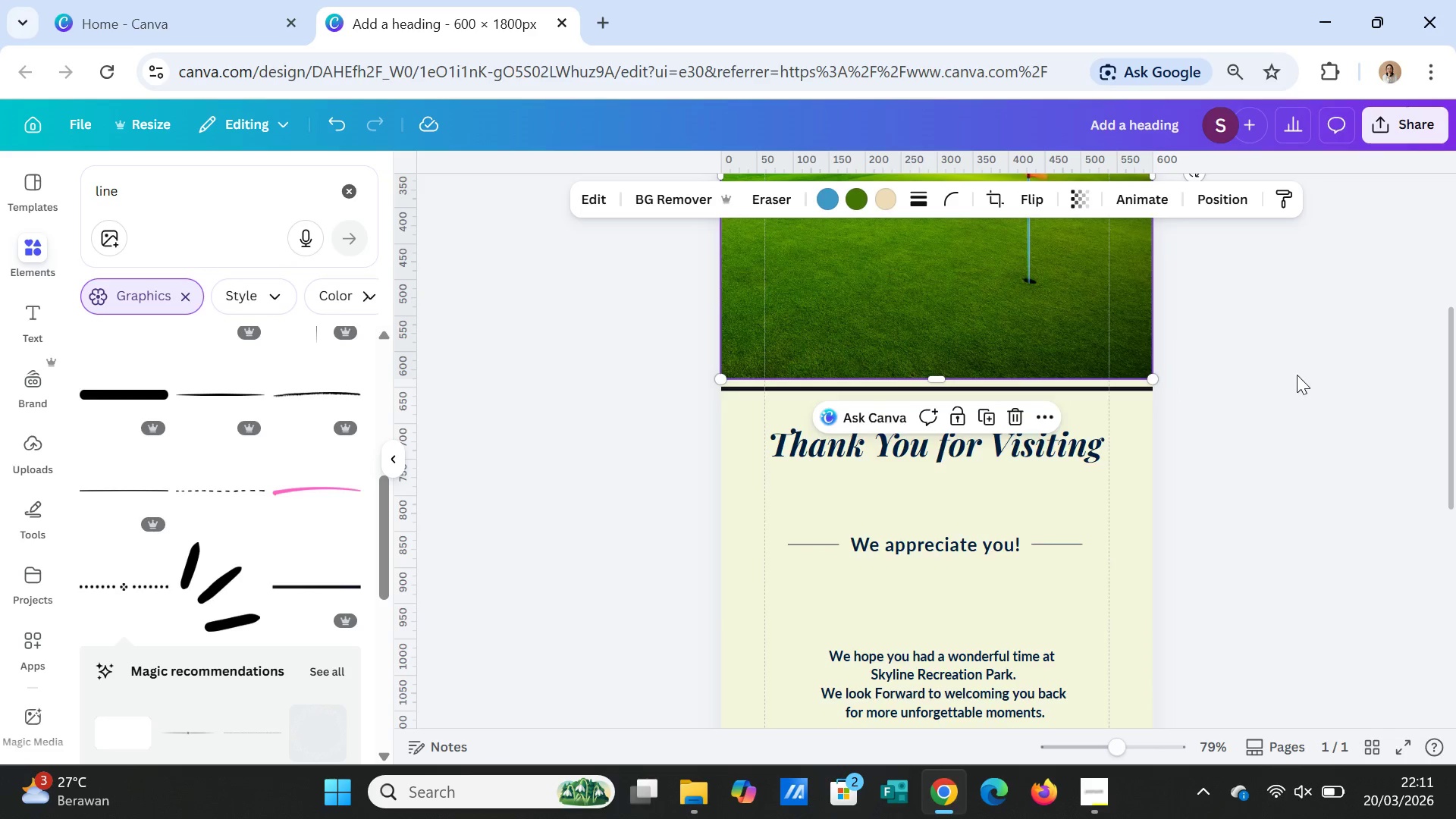 
left_click([1078, 445])
 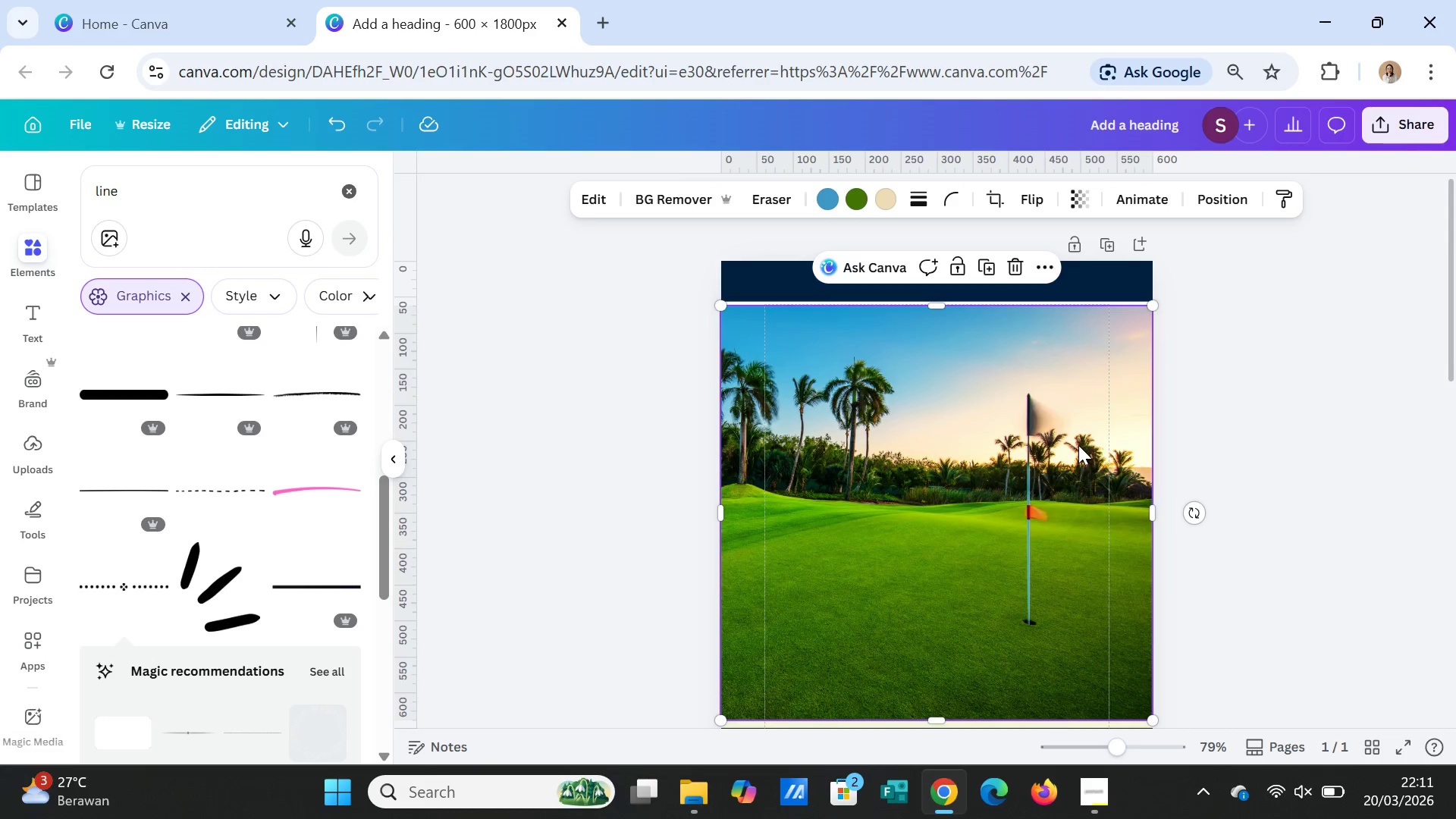 
scroll: coordinate [1297, 378], scroll_direction: up, amount: 3.0
 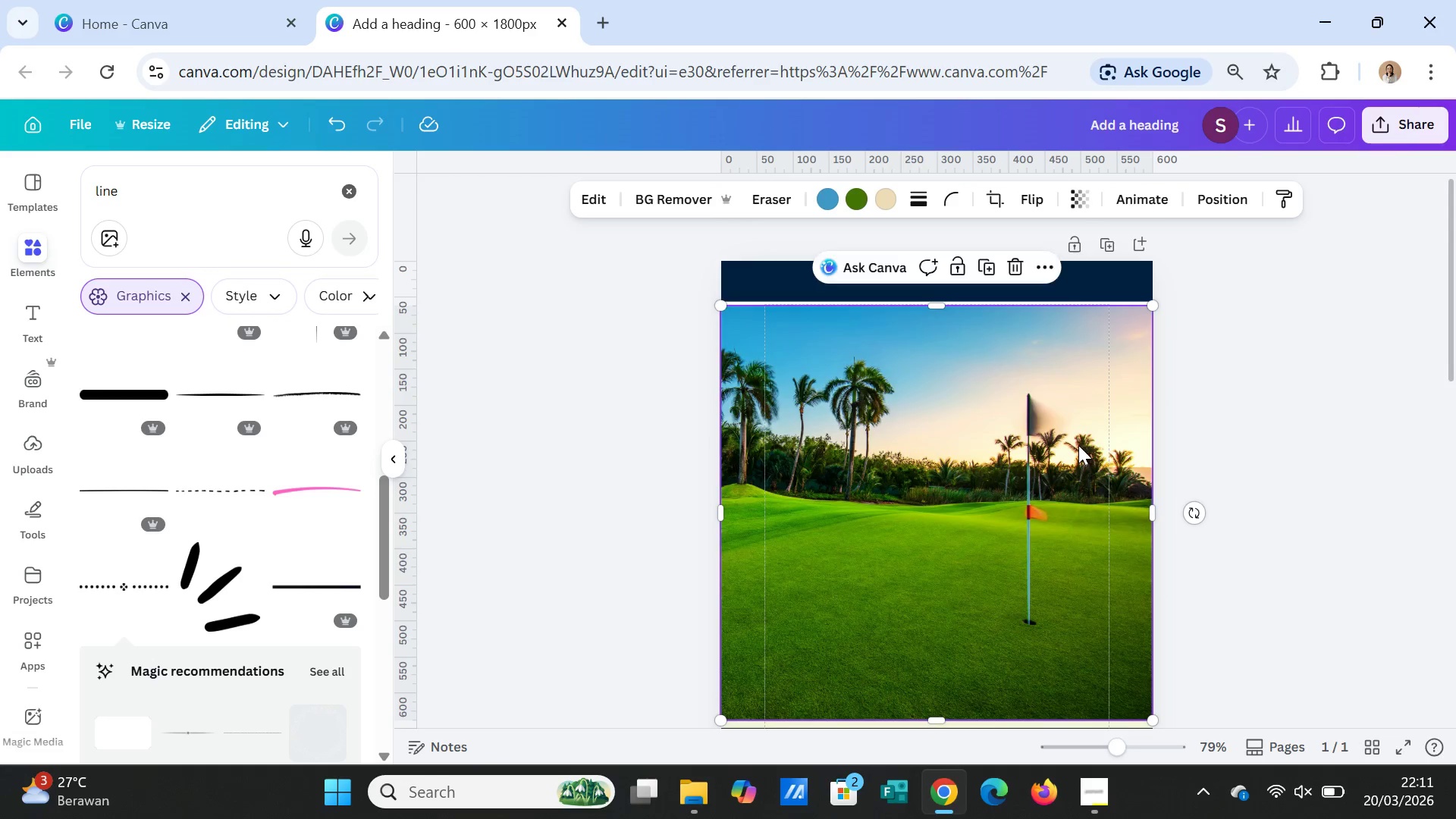 
double_click([1078, 445])
 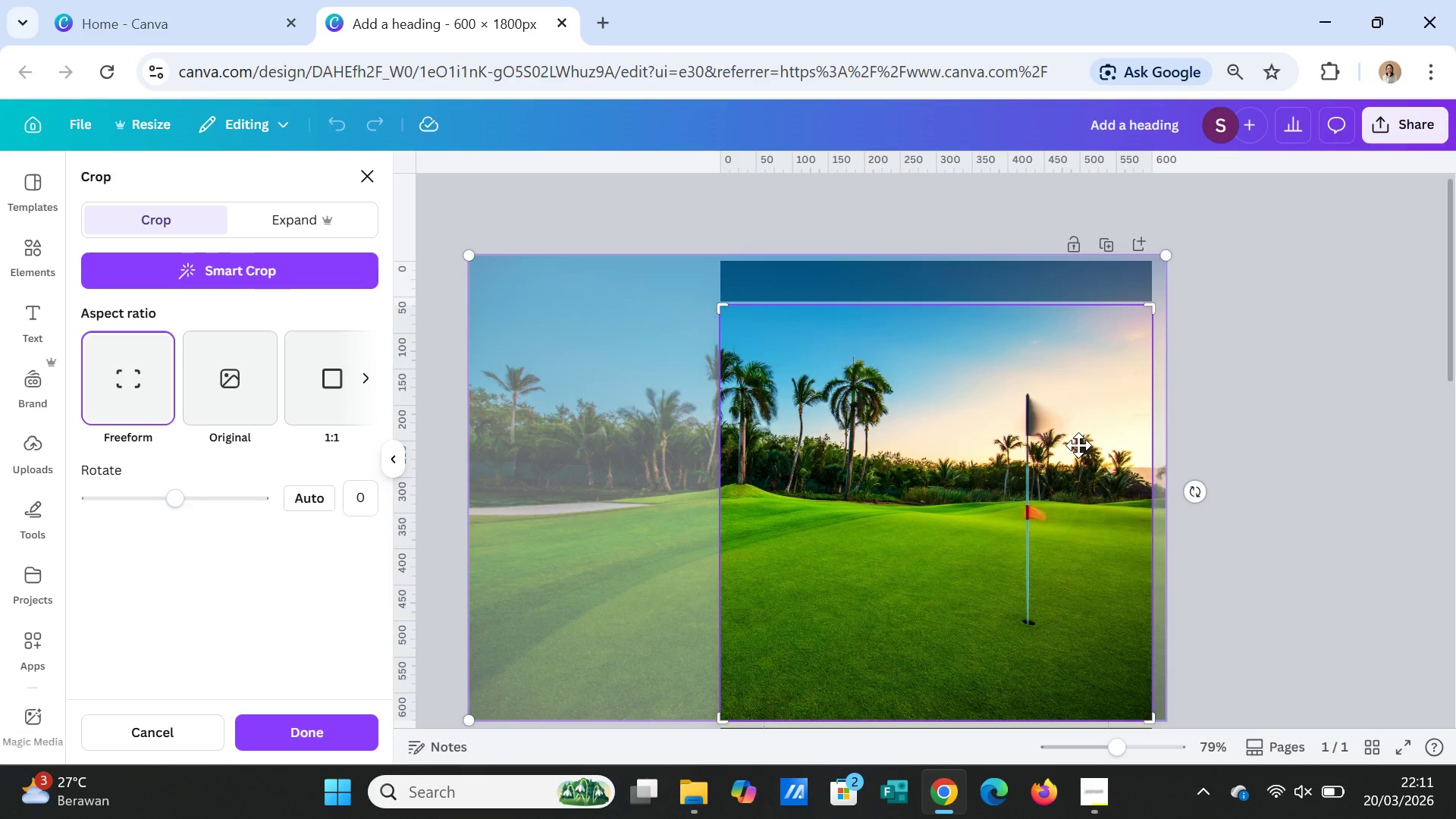 
left_click_drag(start_coordinate=[1078, 445], to_coordinate=[1056, 443])
 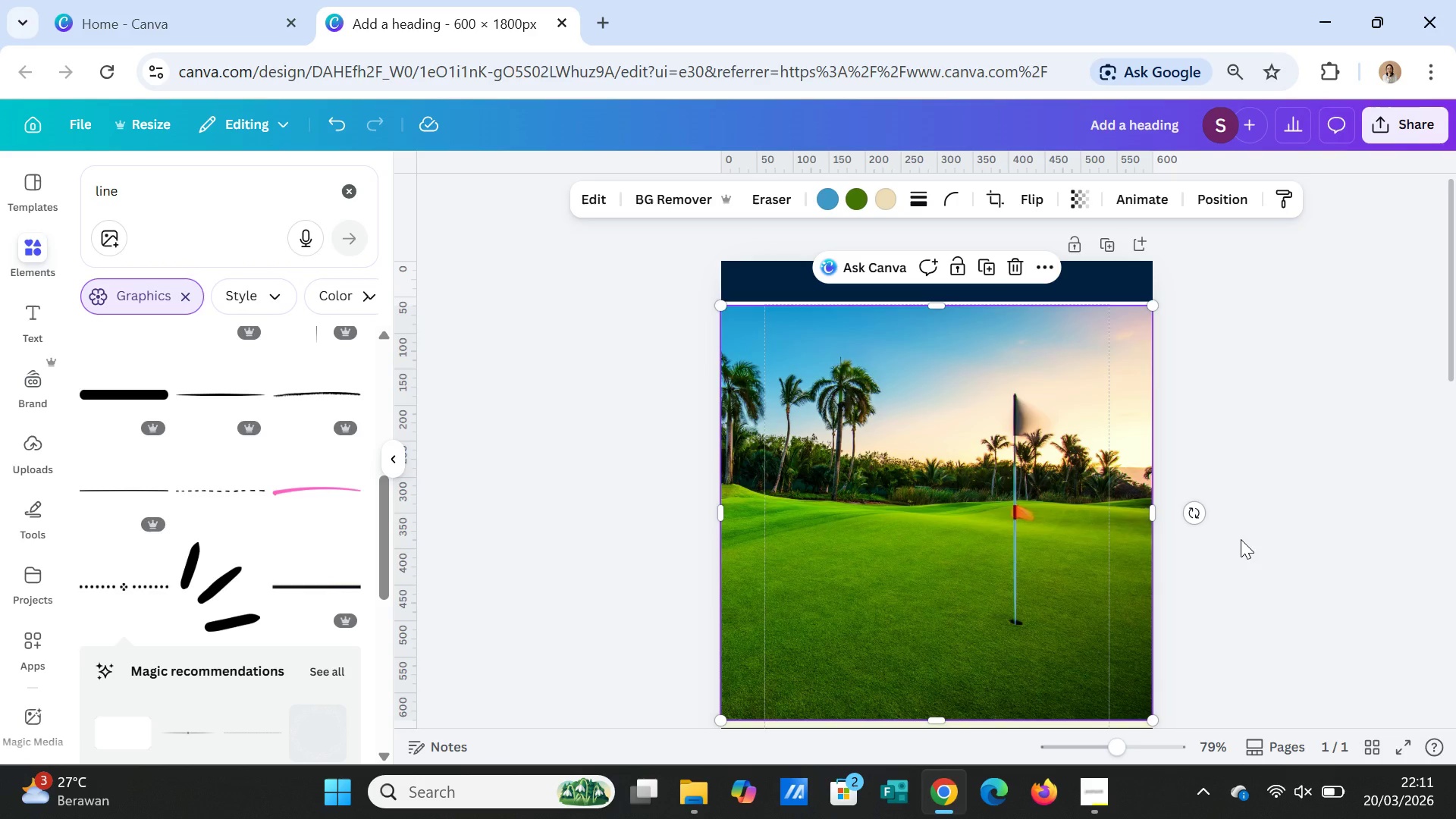 
scroll: coordinate [1241, 539], scroll_direction: down, amount: 5.0
 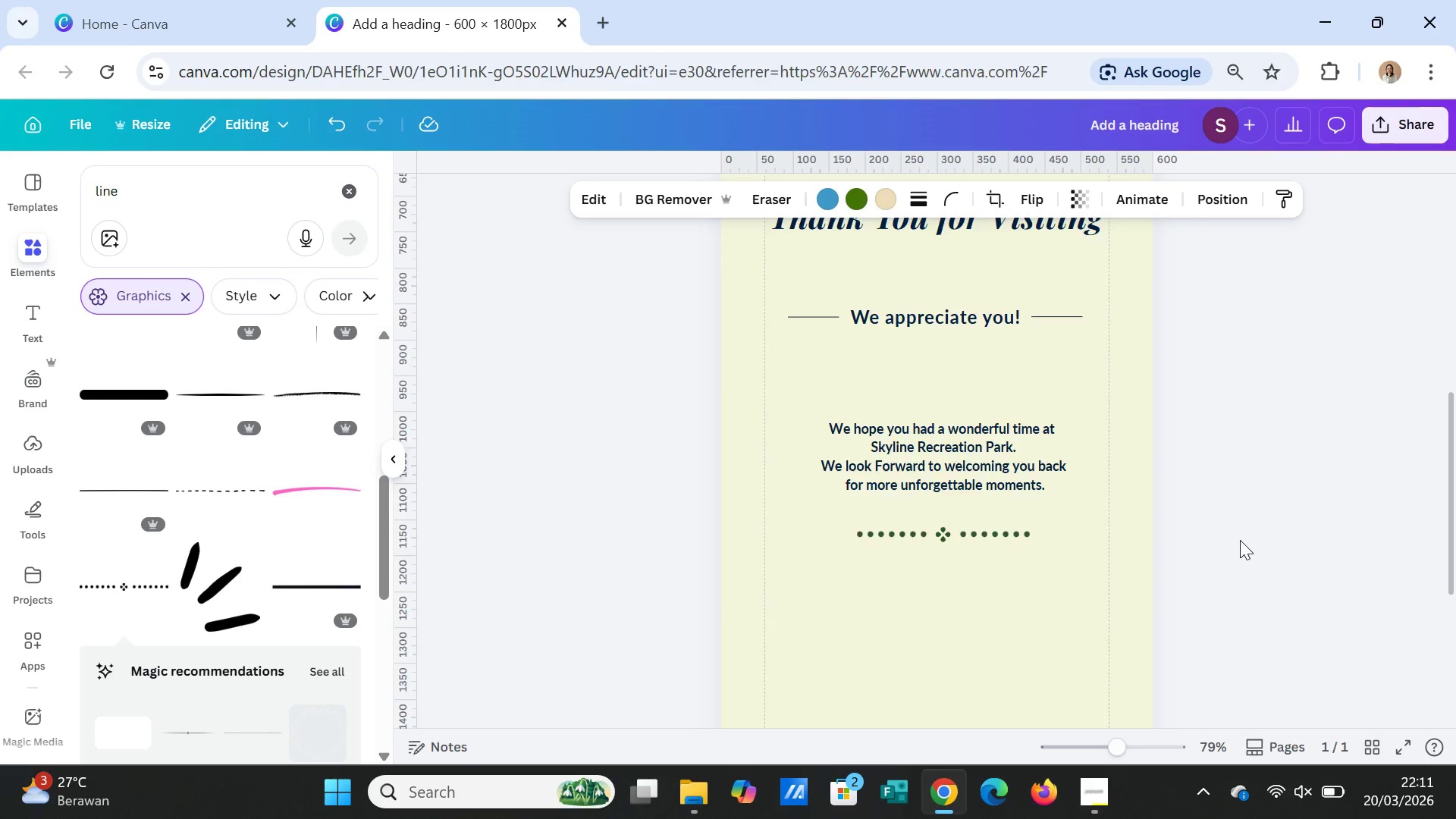 
scroll: coordinate [1240, 540], scroll_direction: up, amount: 4.0
 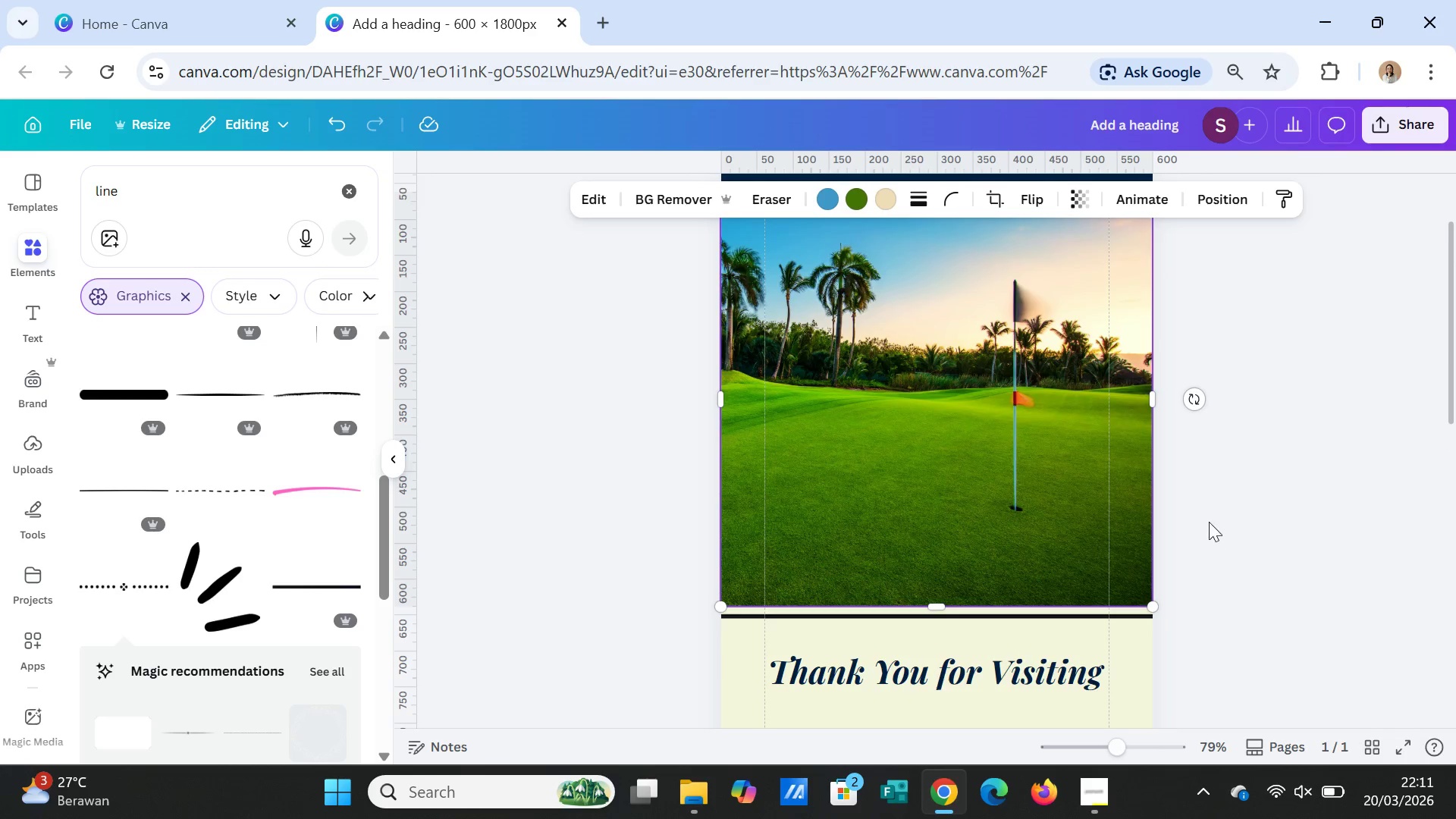 
left_click([956, 455])
 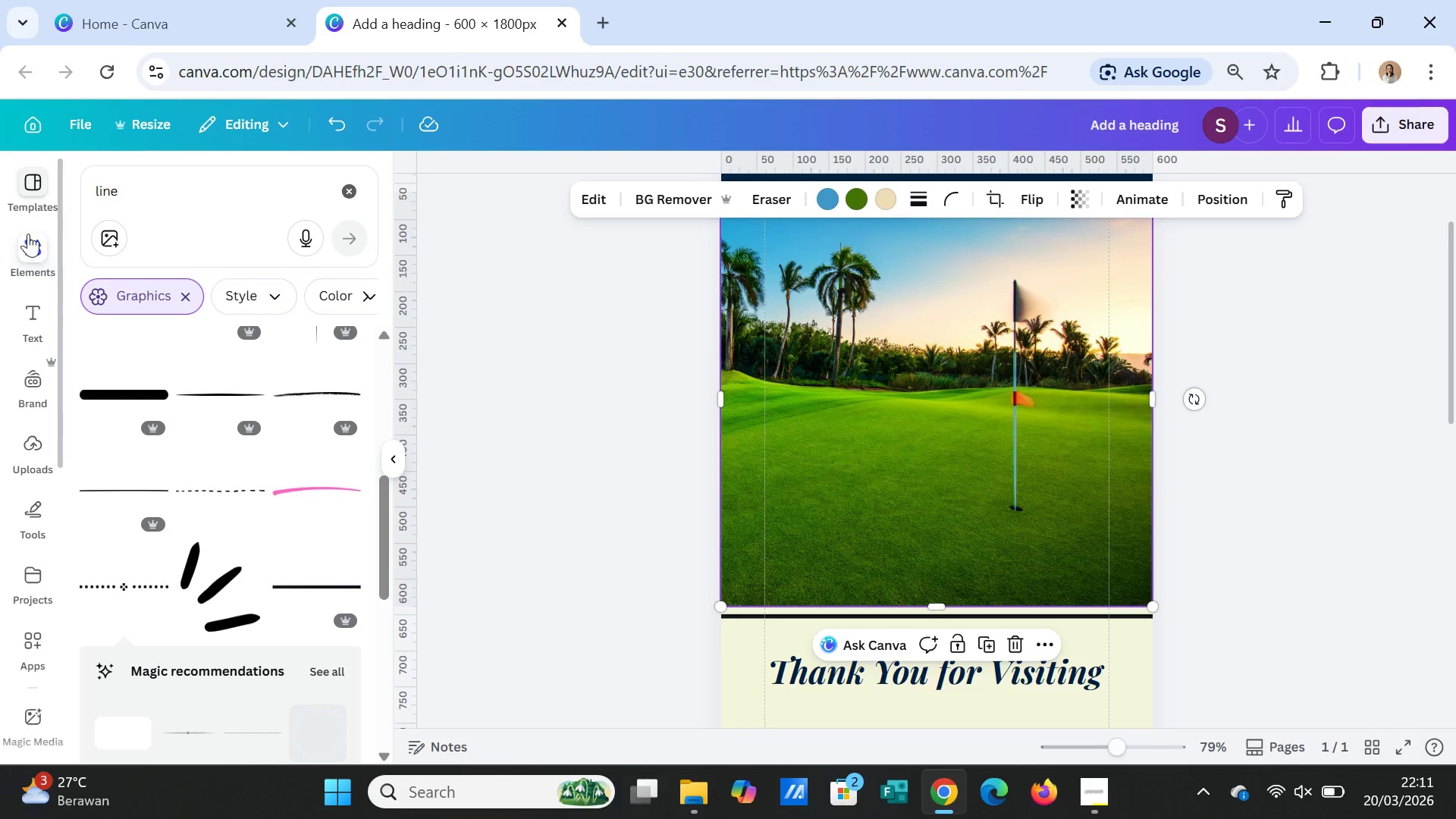 
left_click([24, 244])
 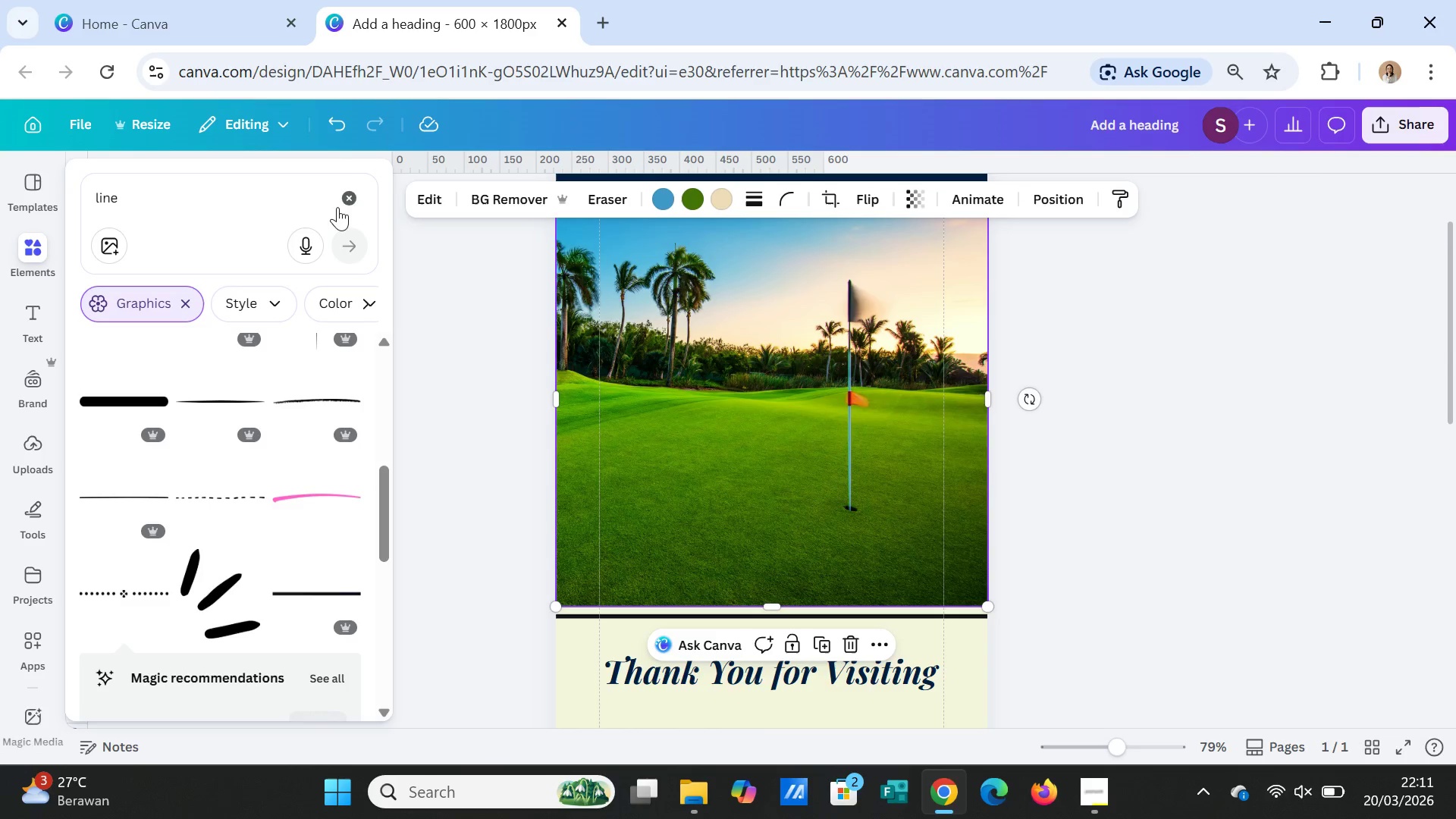 
left_click([344, 199])
 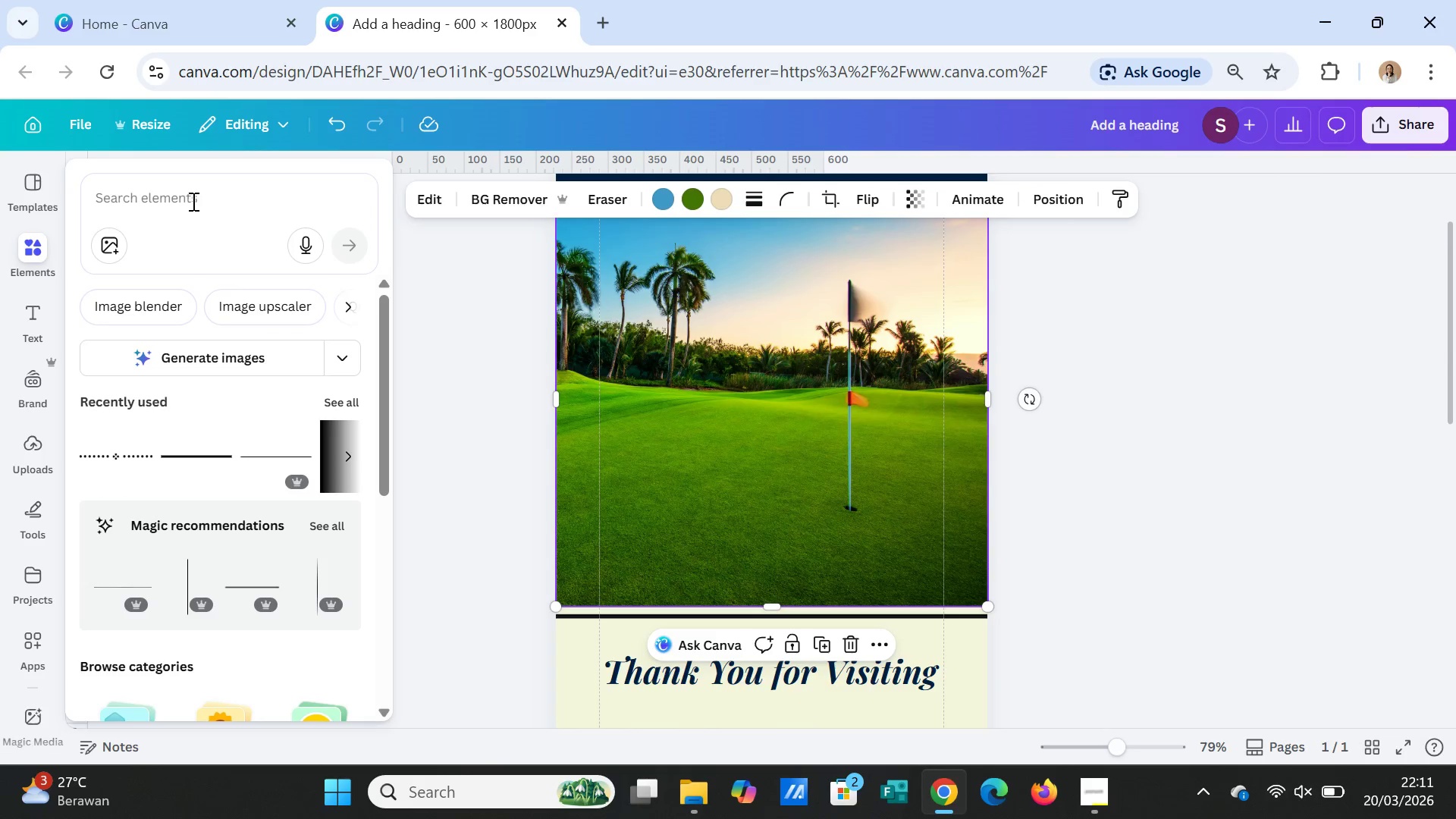 
left_click([190, 197])
 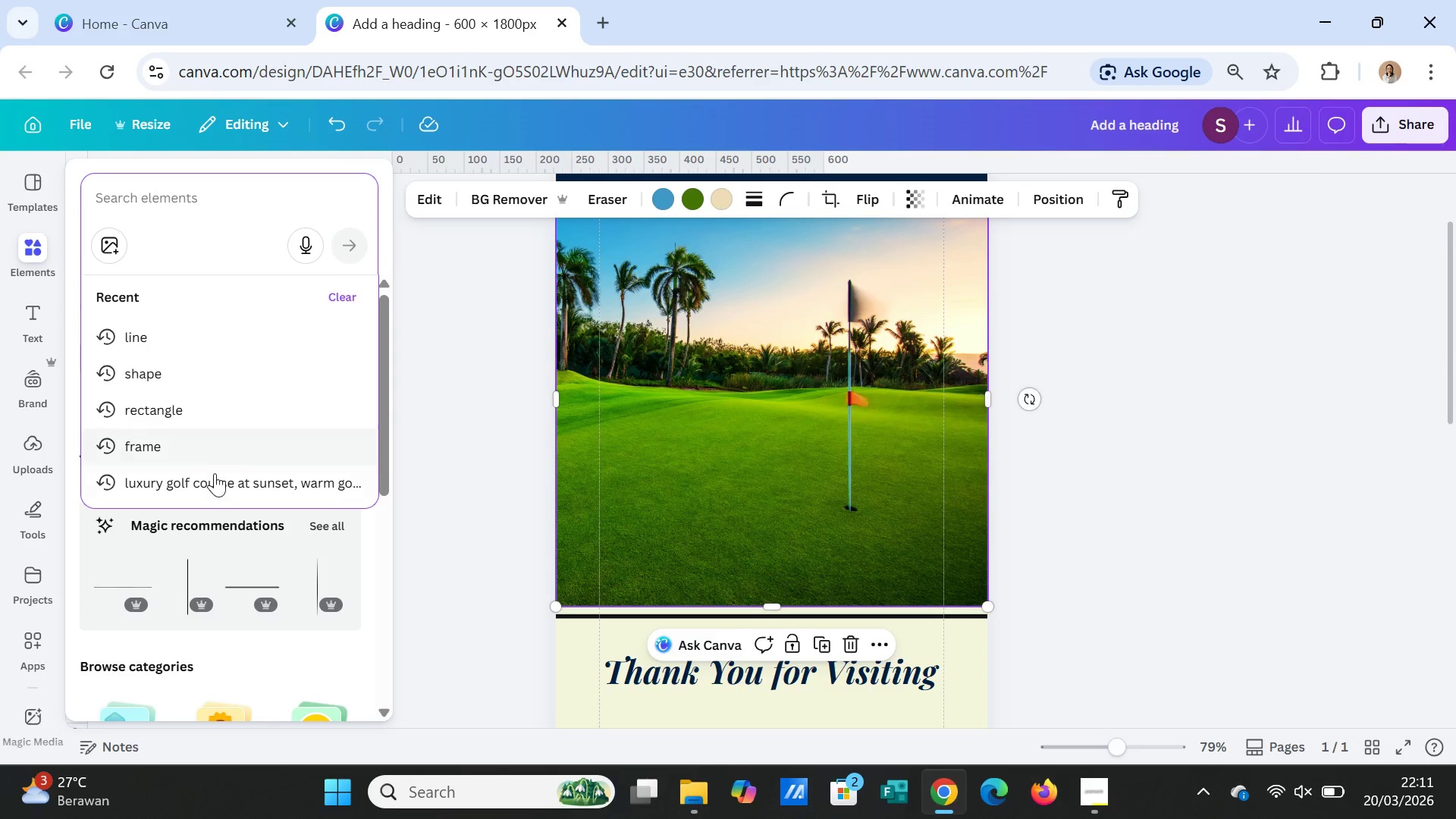 
left_click([217, 482])
 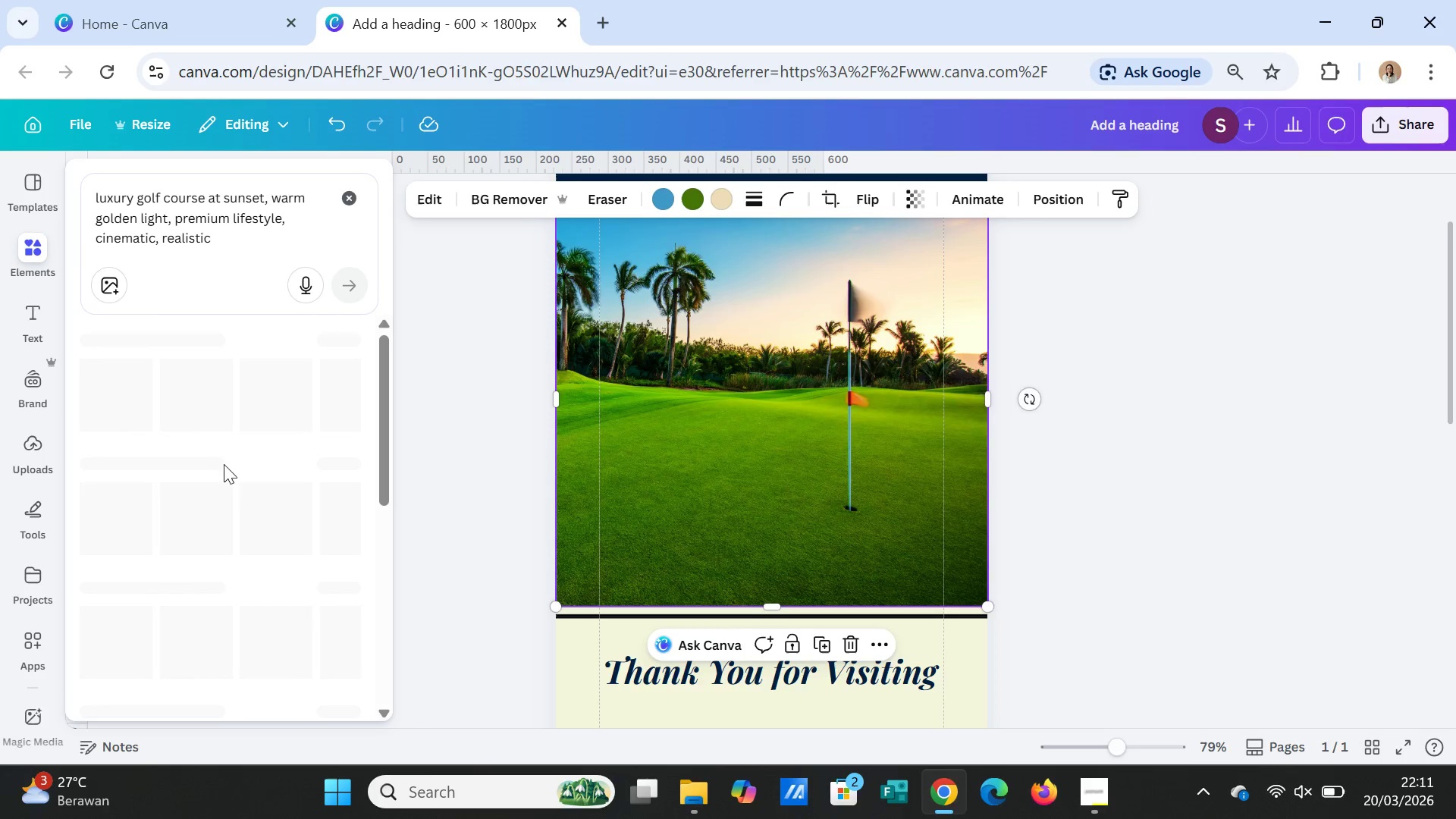 
mouse_move([230, 436])
 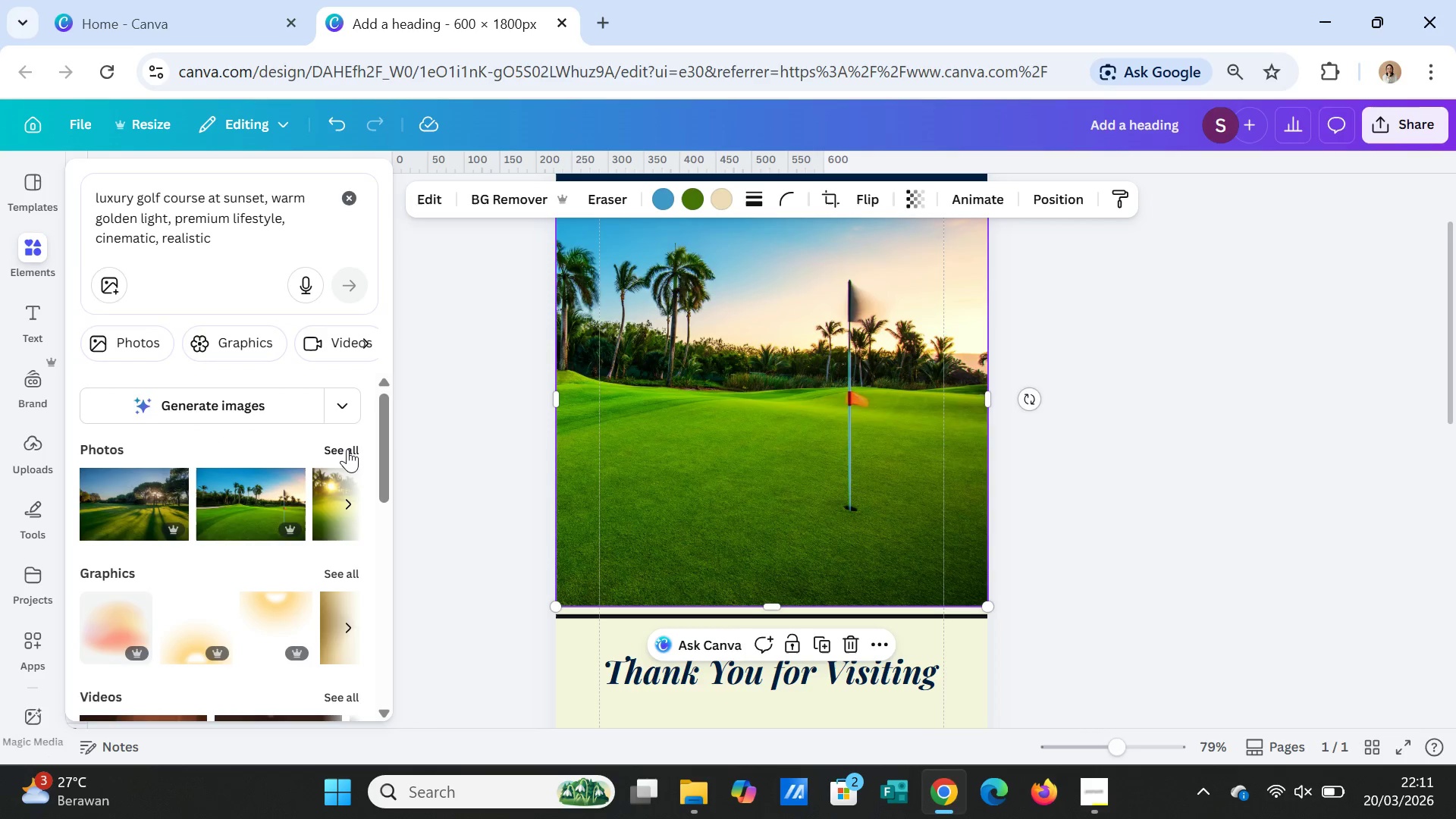 
left_click([347, 449])
 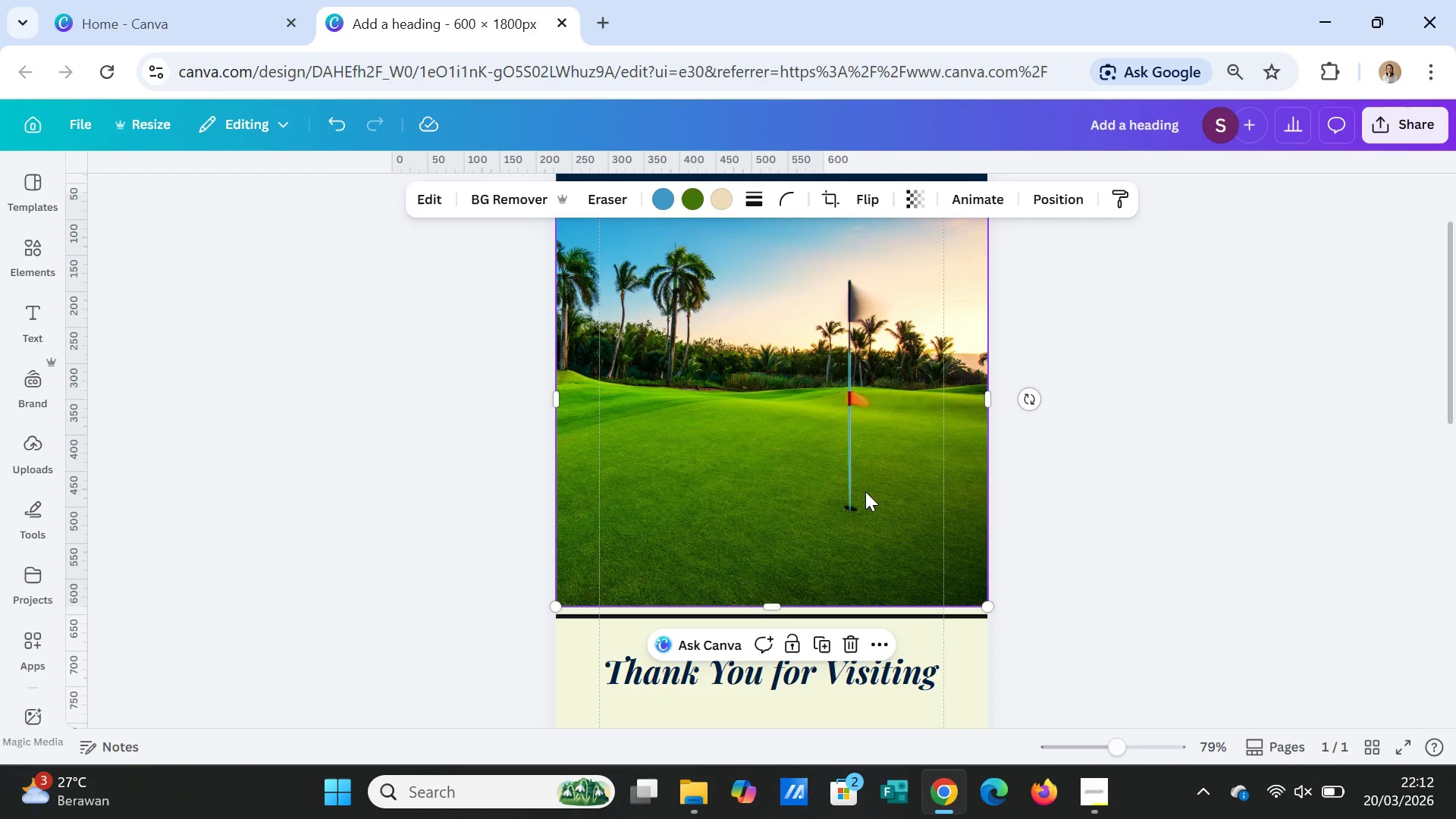 
wait(7.75)
 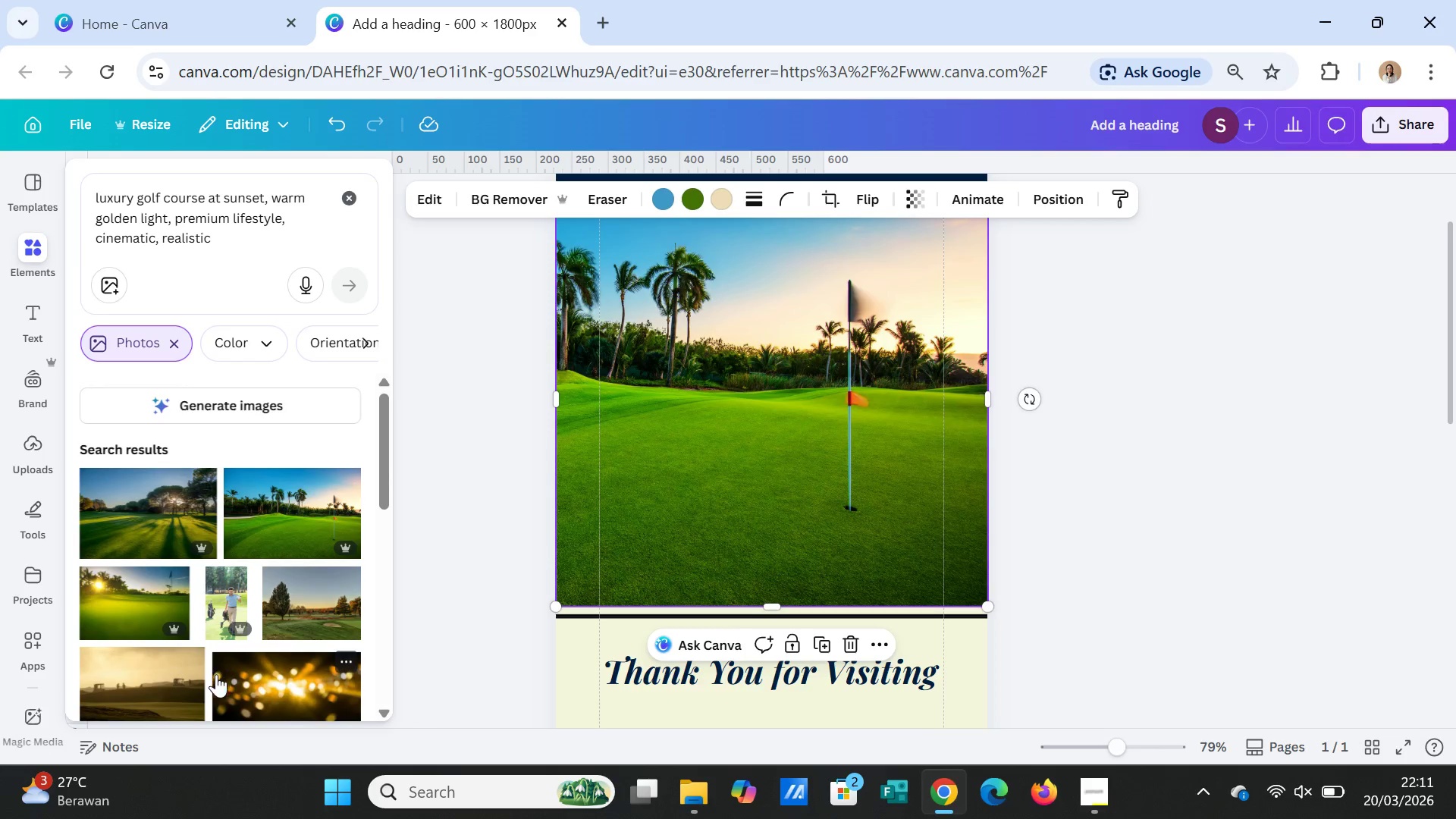 
left_click([25, 241])
 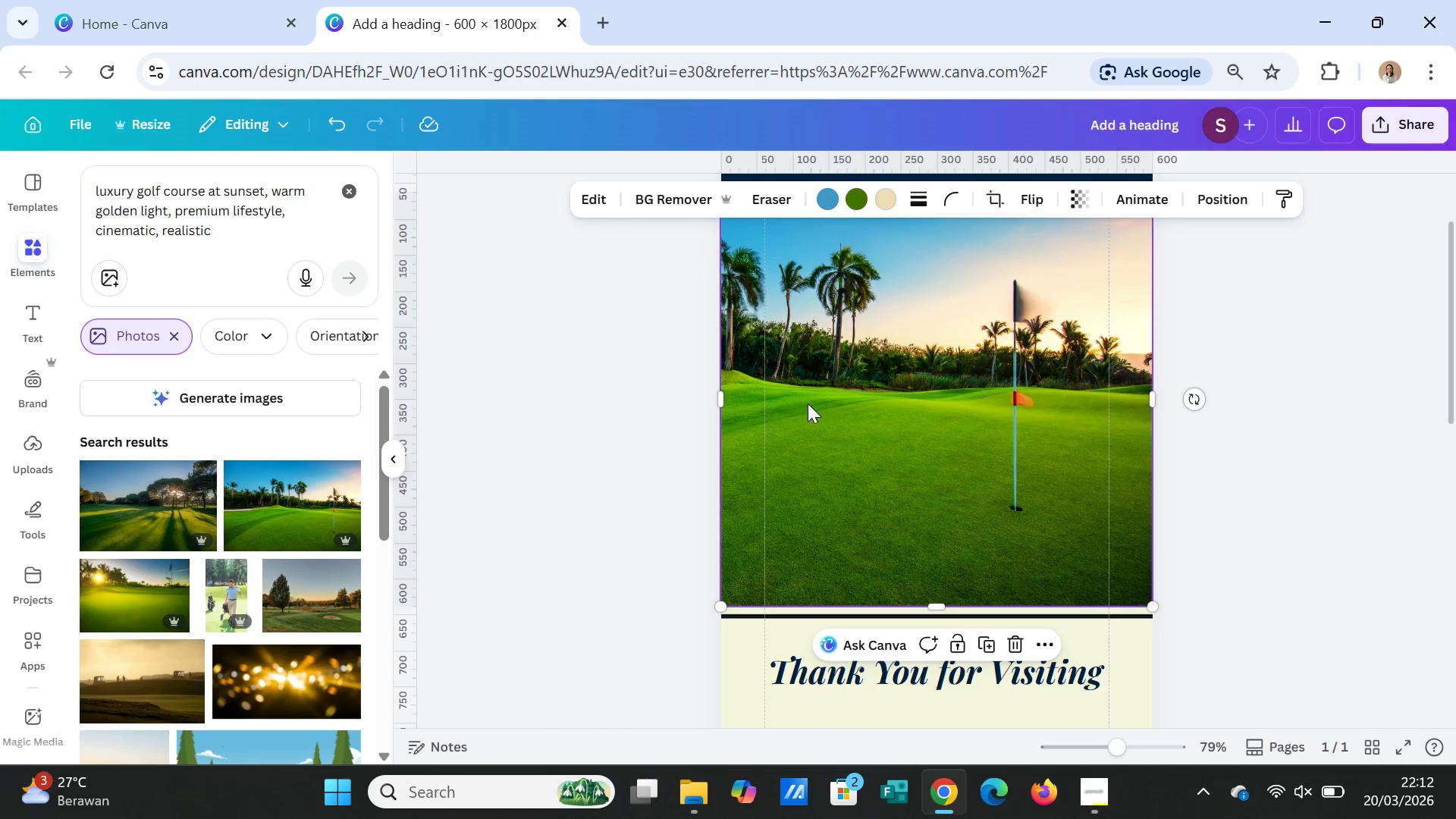 
key(Delete)
 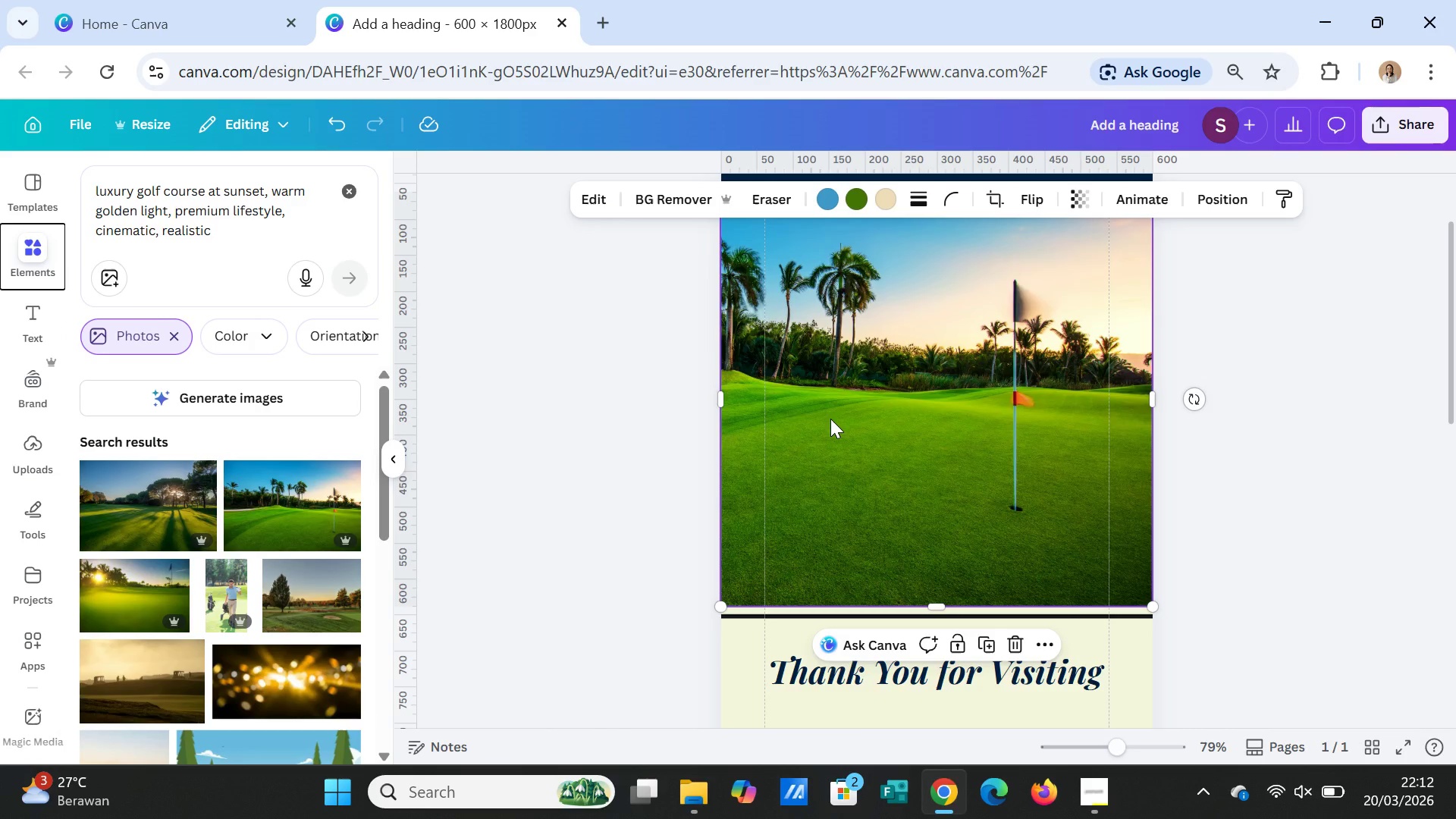 
left_click([830, 419])
 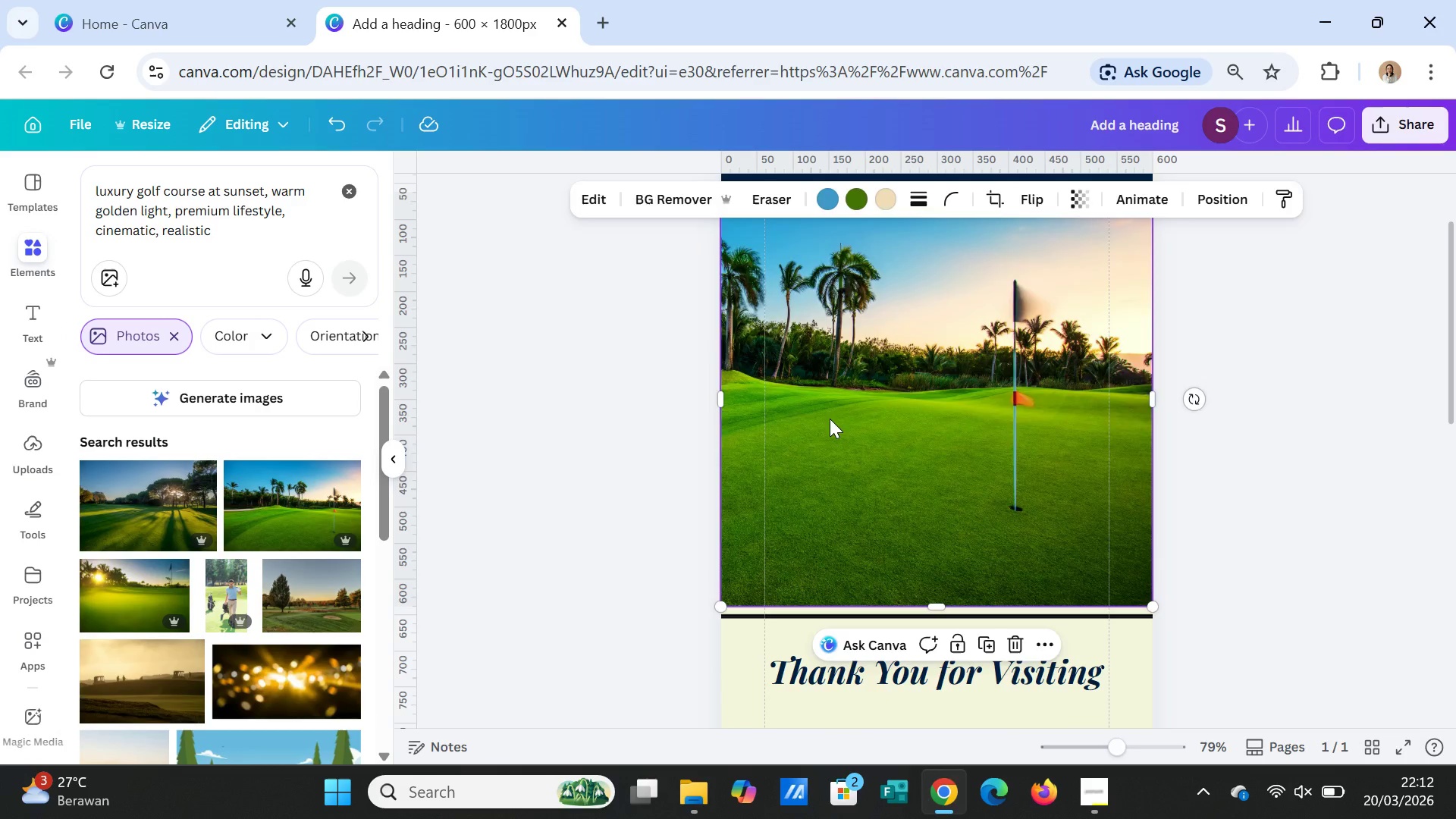 
key(Delete)
 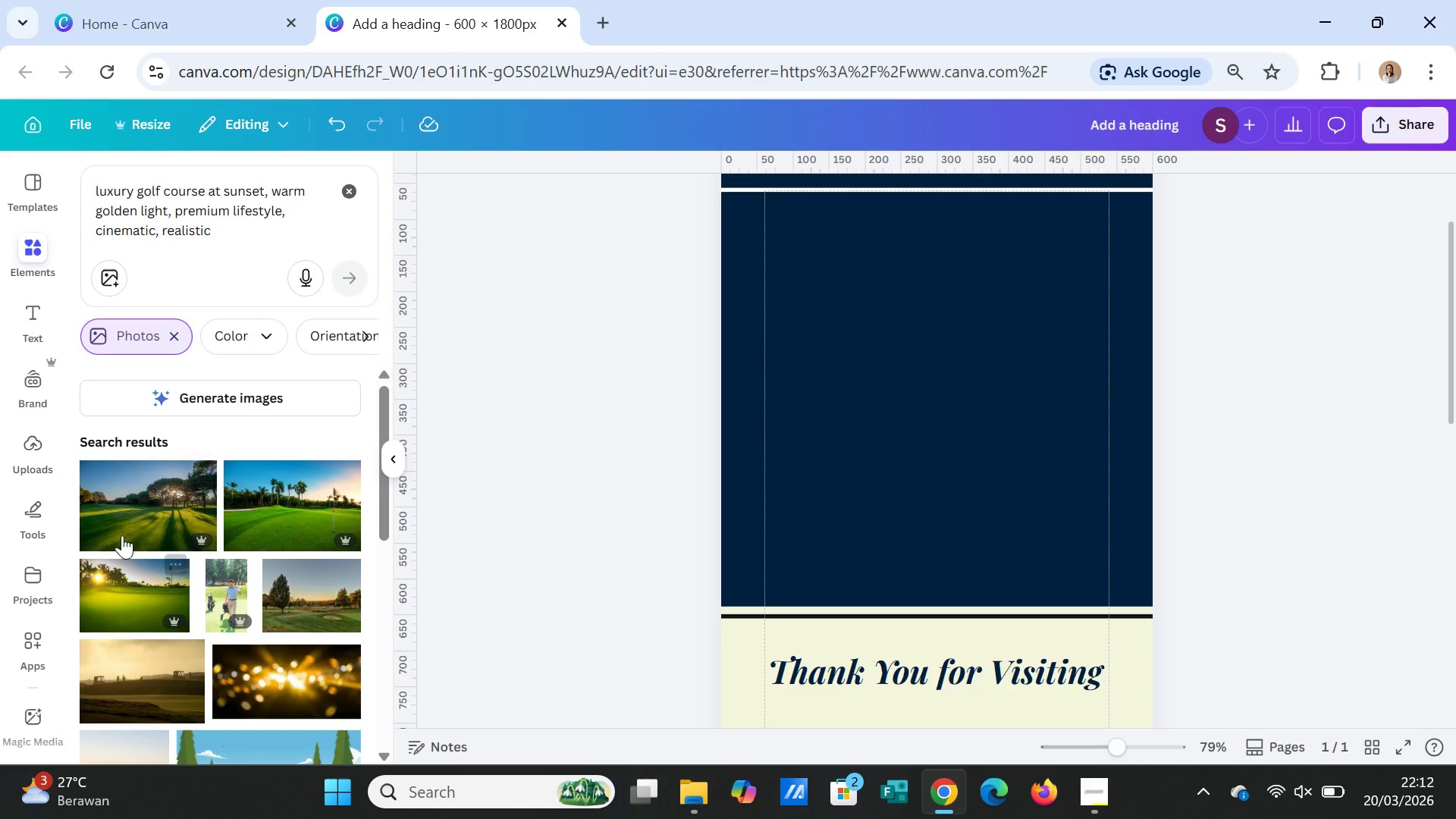 
left_click([118, 520])
 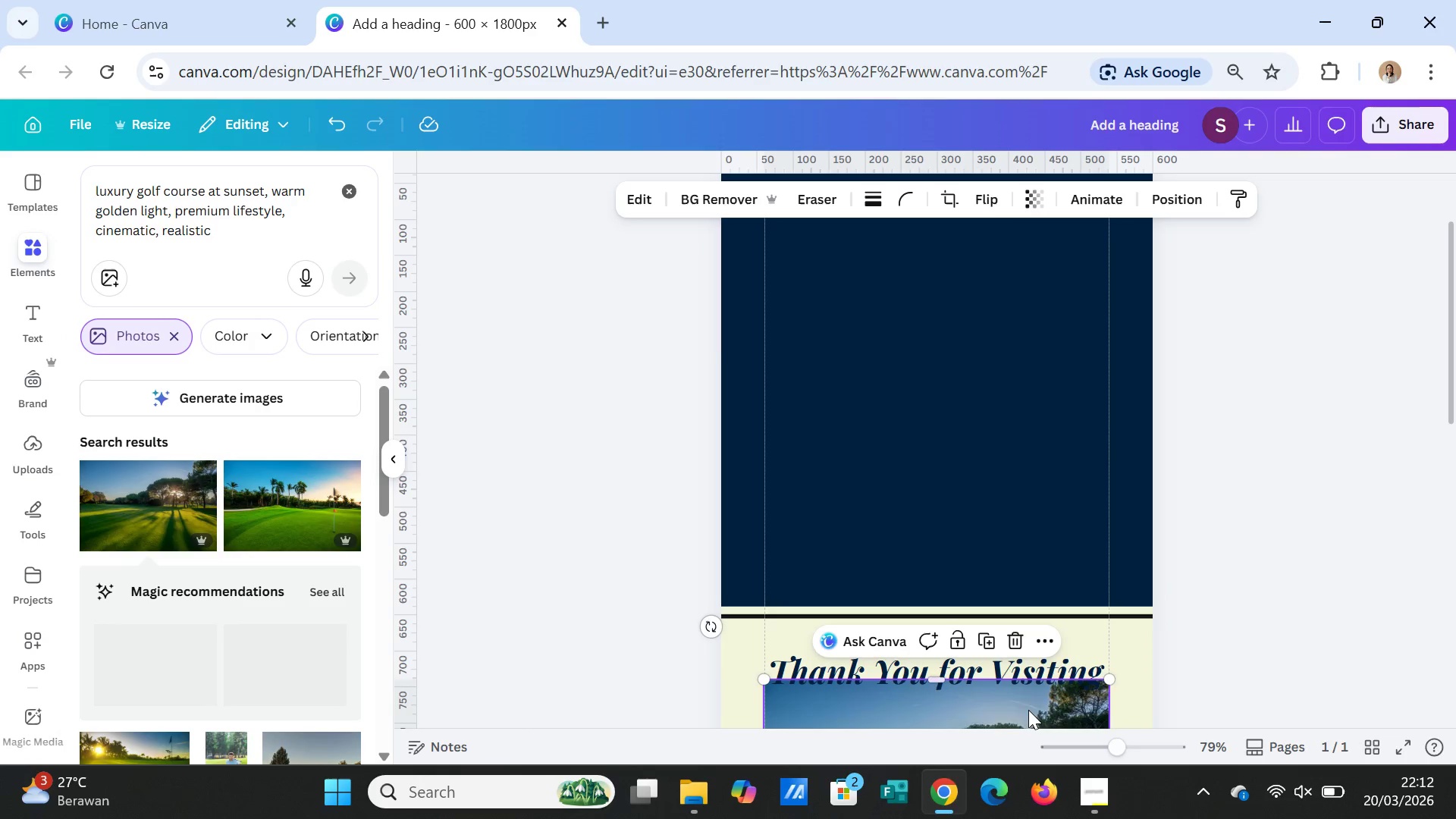 
left_click_drag(start_coordinate=[1028, 710], to_coordinate=[1007, 334])
 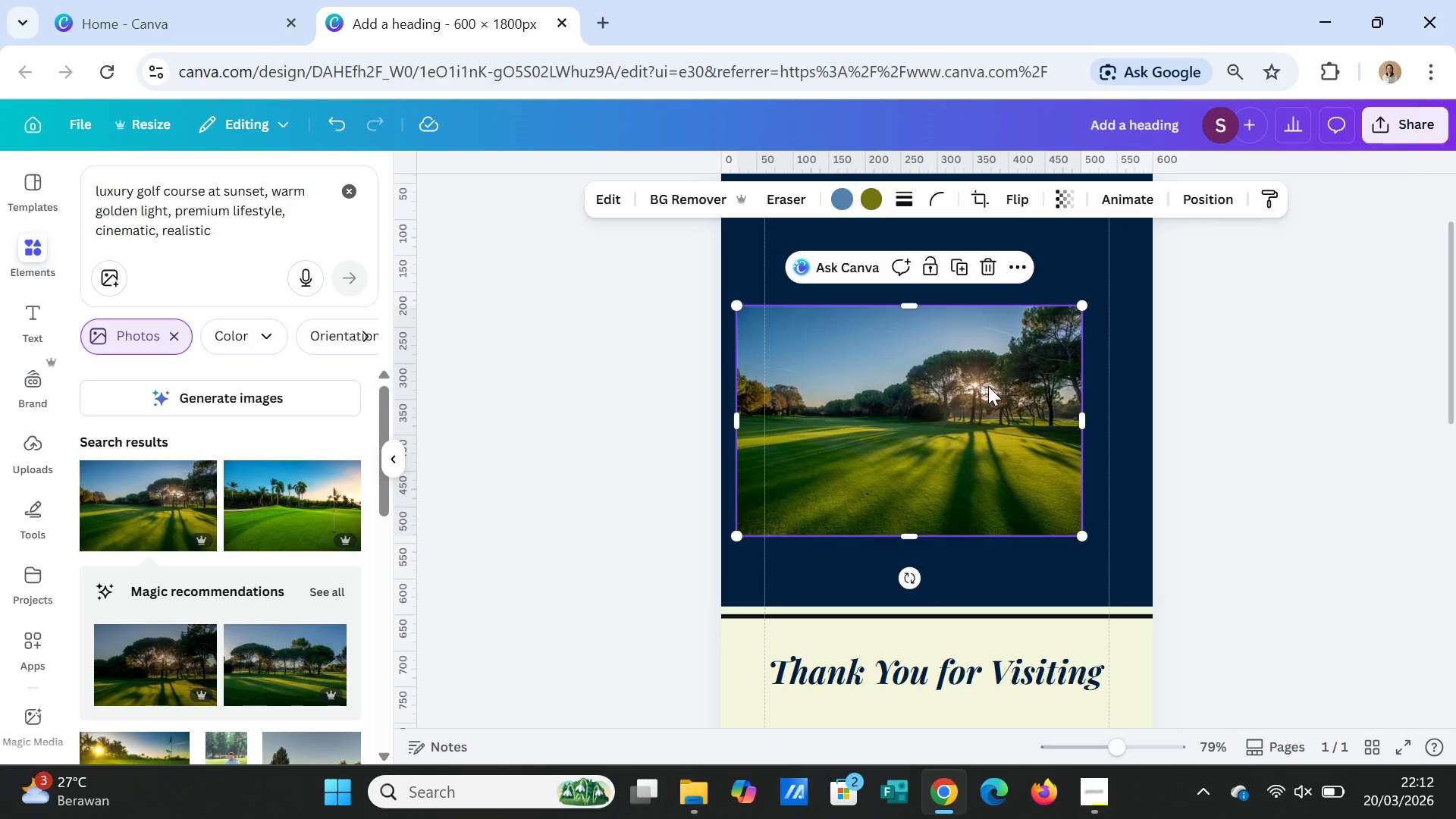 
key(Delete)
 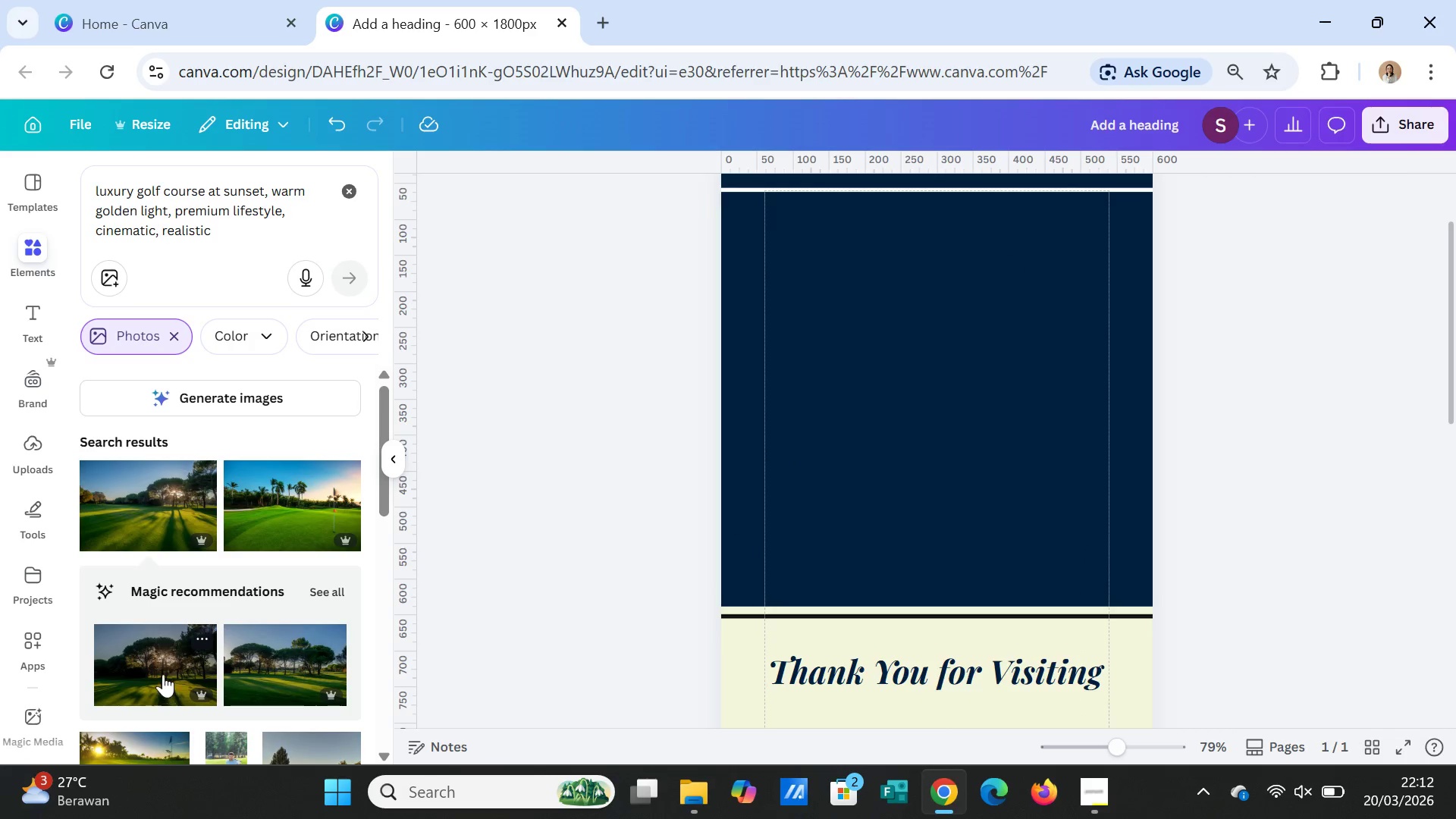 
left_click([162, 667])
 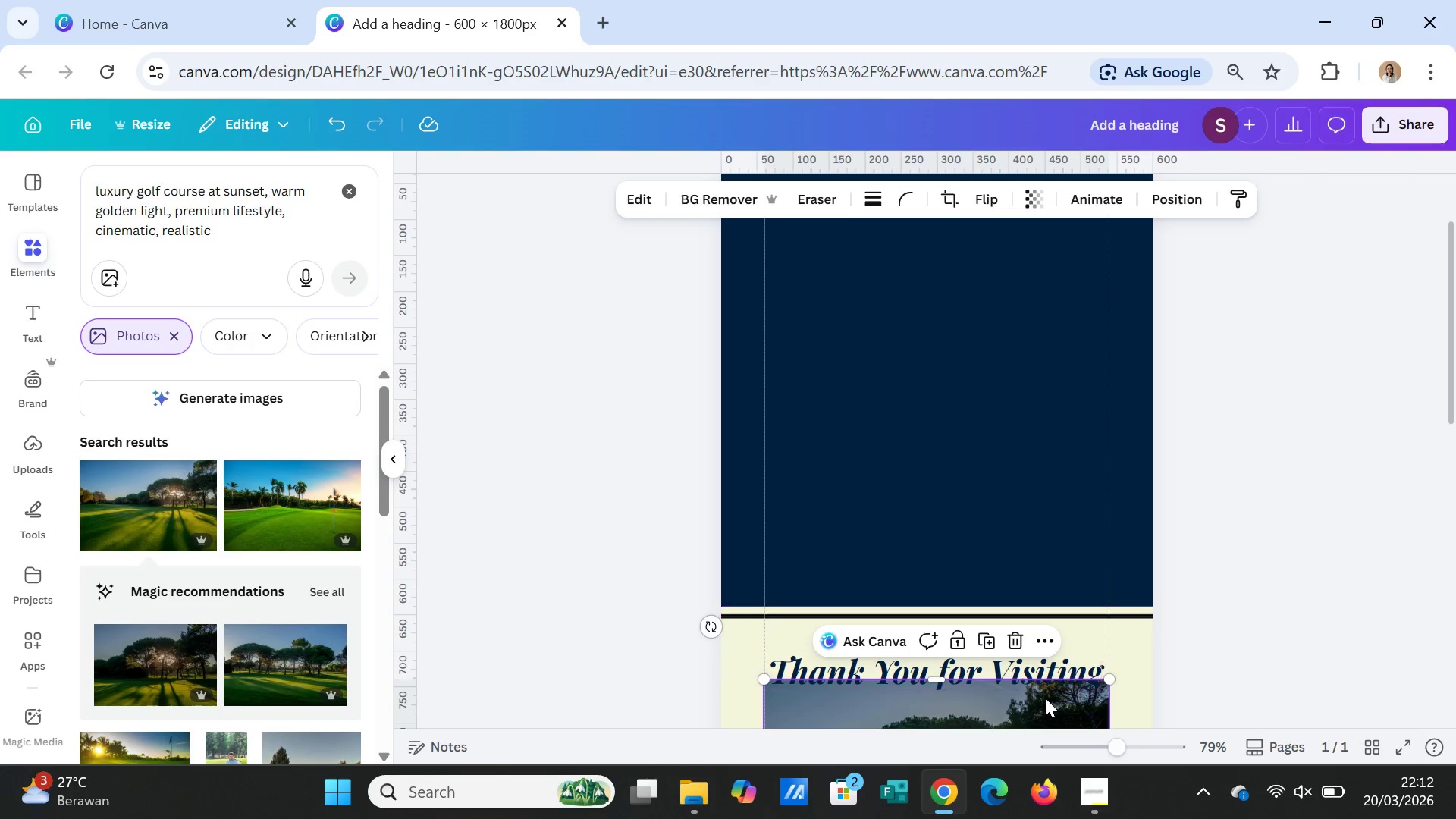 
left_click_drag(start_coordinate=[1043, 700], to_coordinate=[1037, 357])
 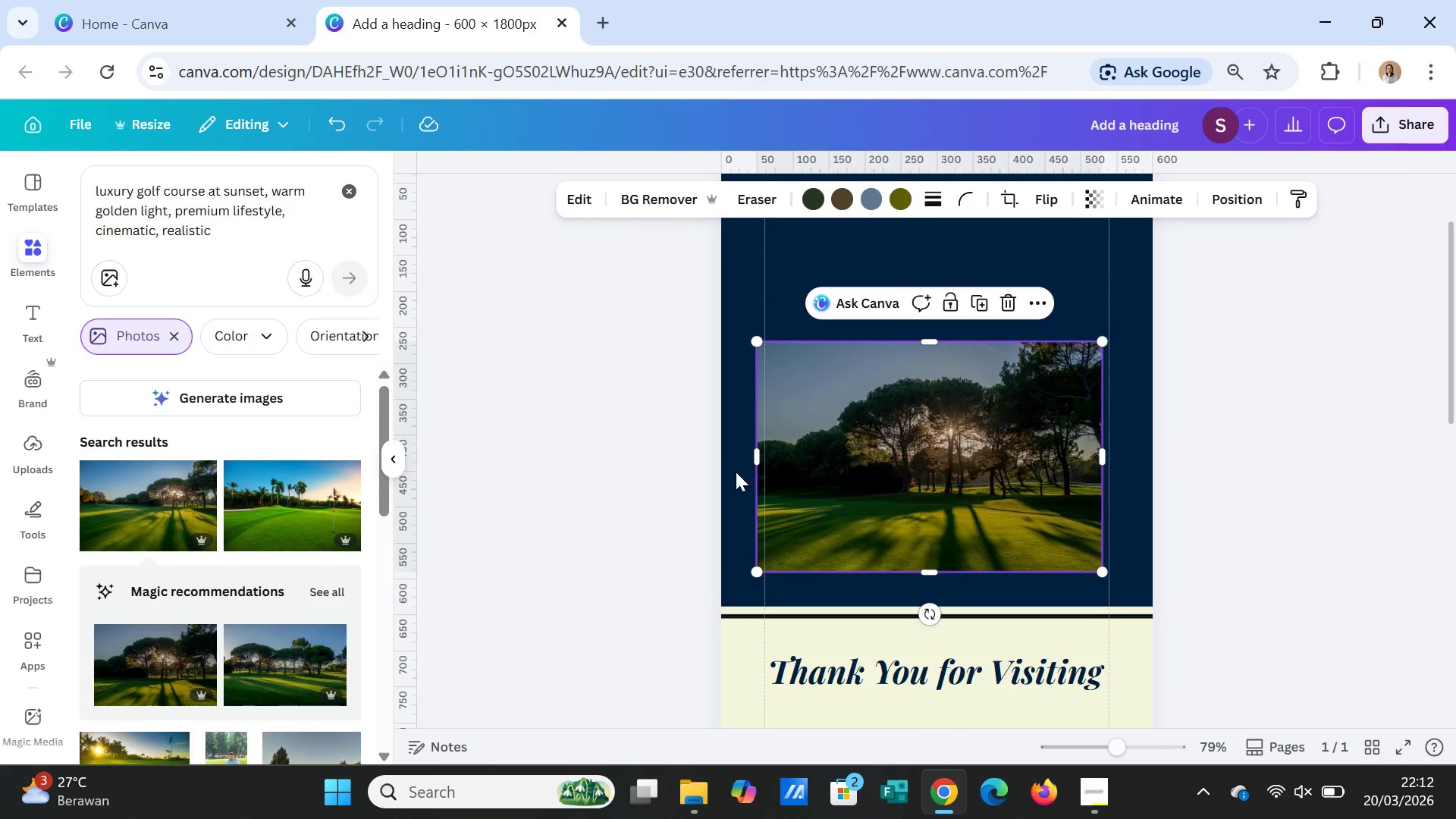 
key(Delete)
 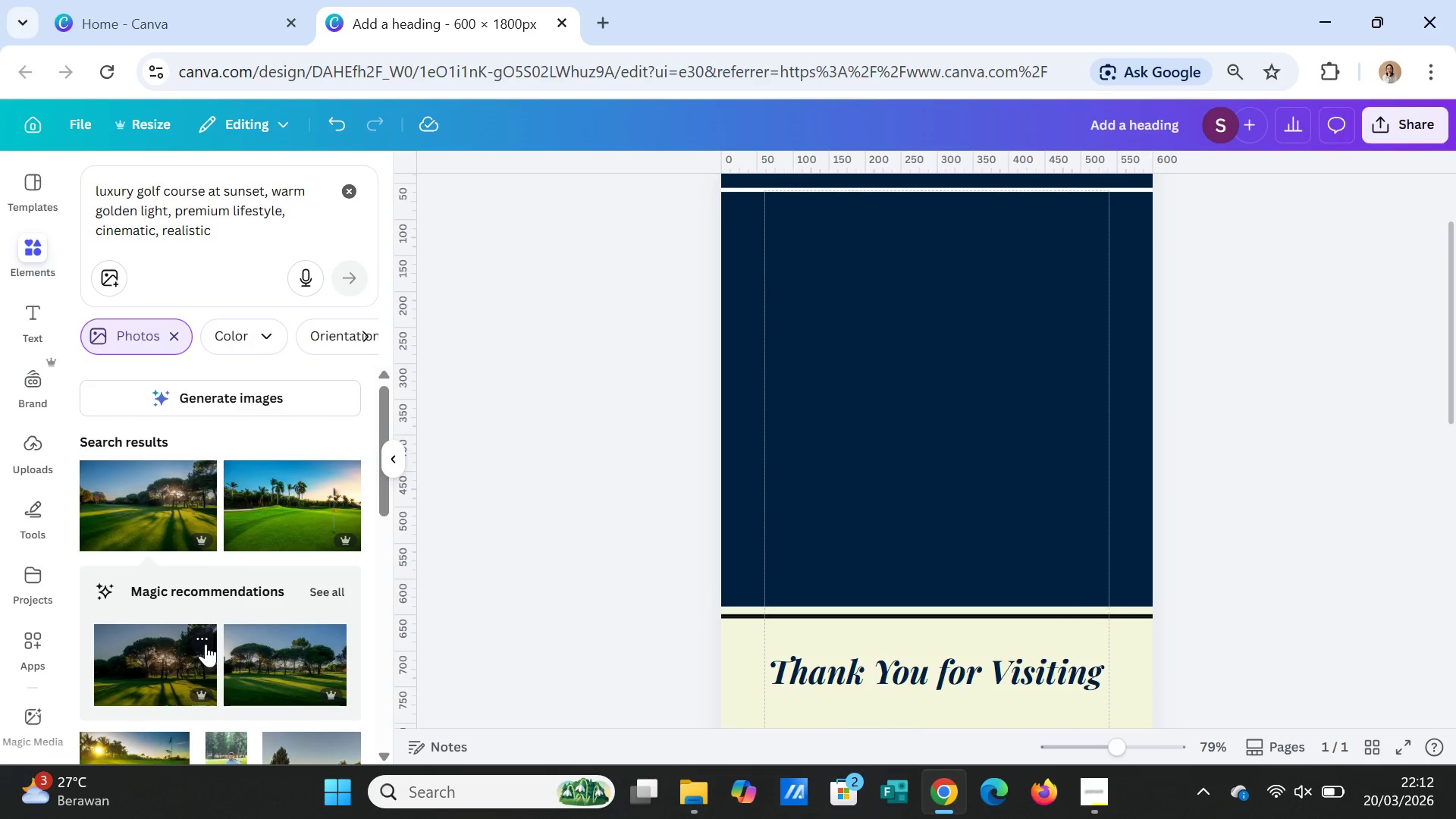 
scroll: coordinate [206, 644], scroll_direction: down, amount: 2.0
 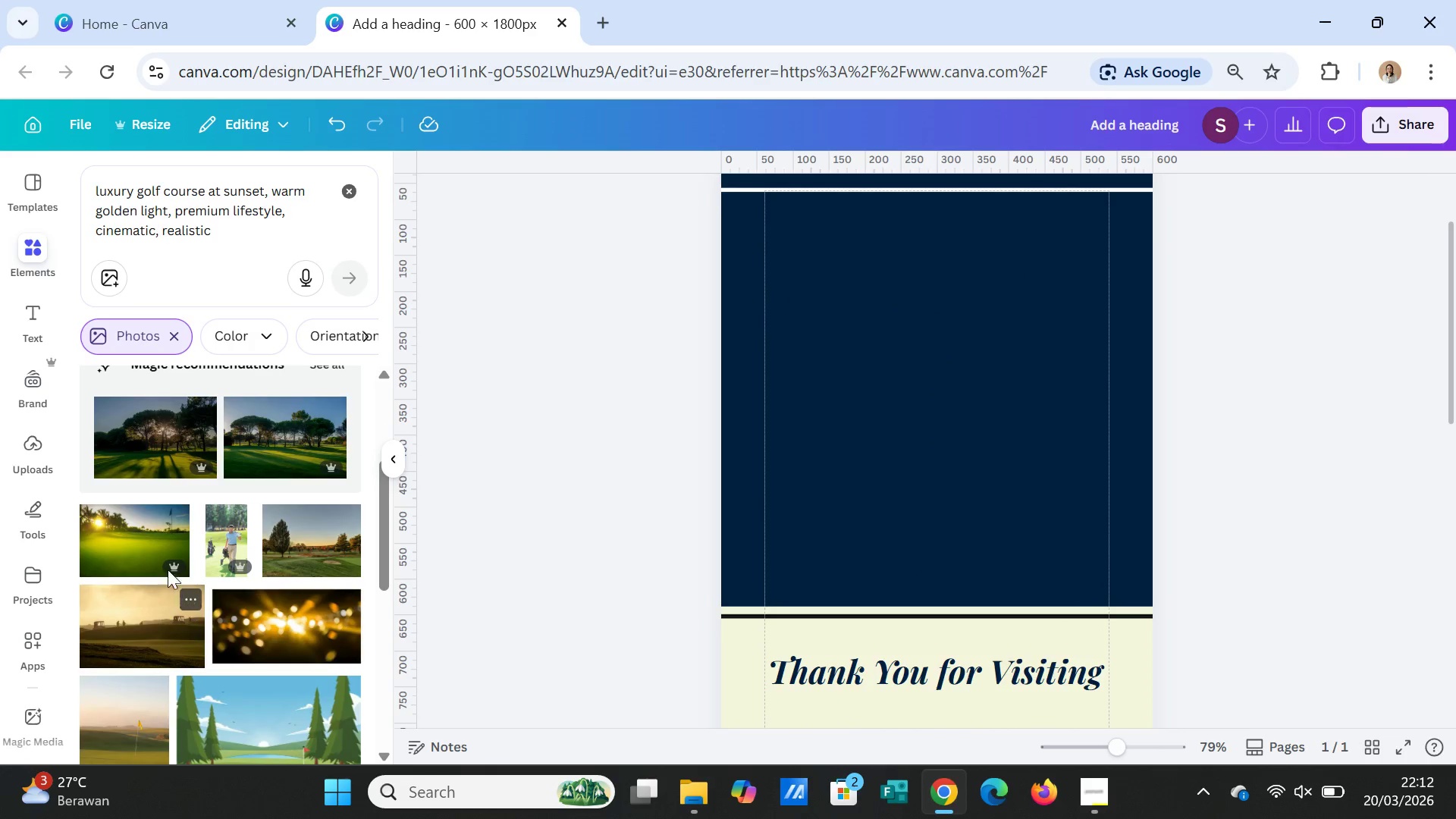 
left_click([146, 516])
 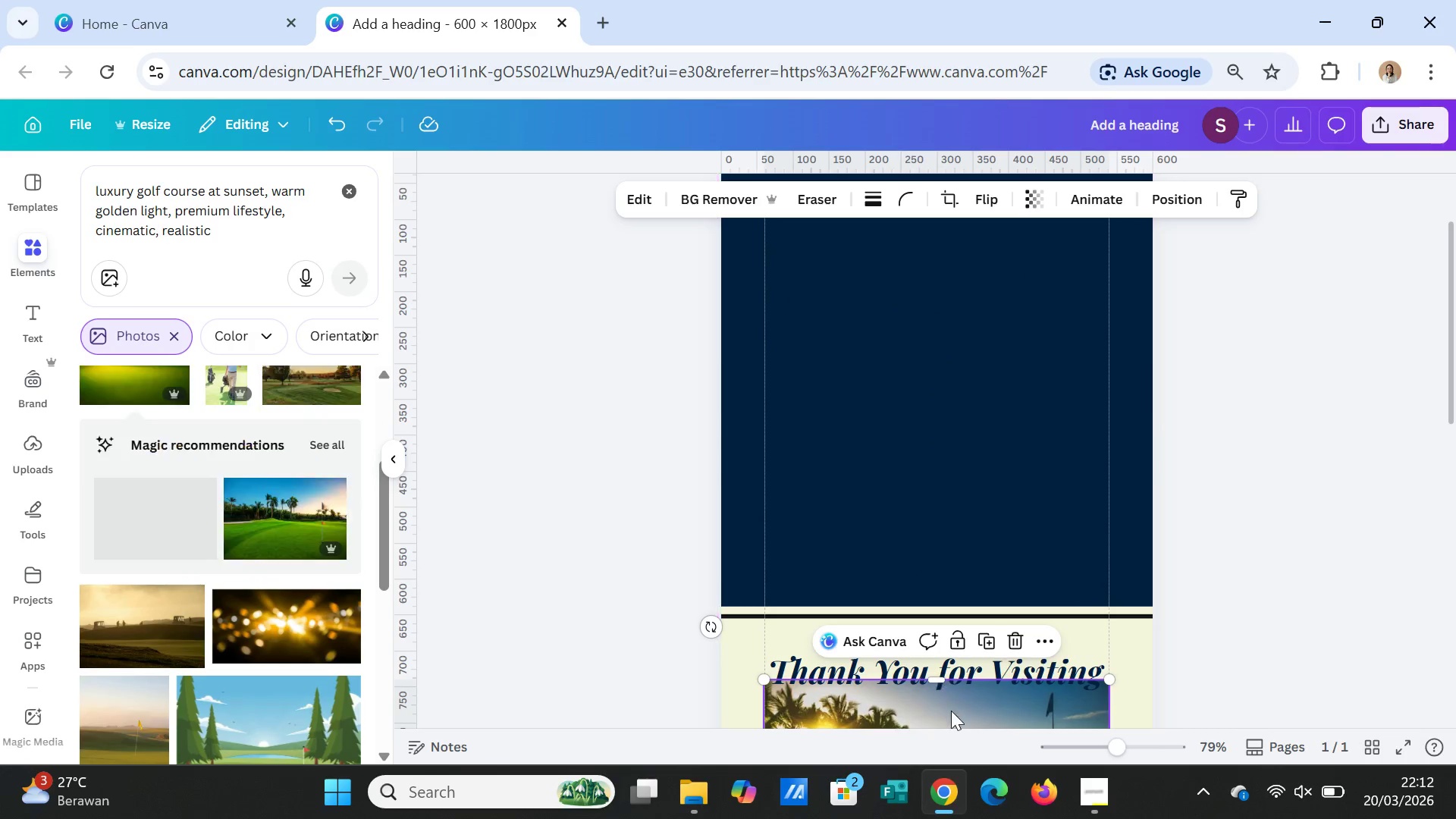 
left_click_drag(start_coordinate=[951, 711], to_coordinate=[960, 362])
 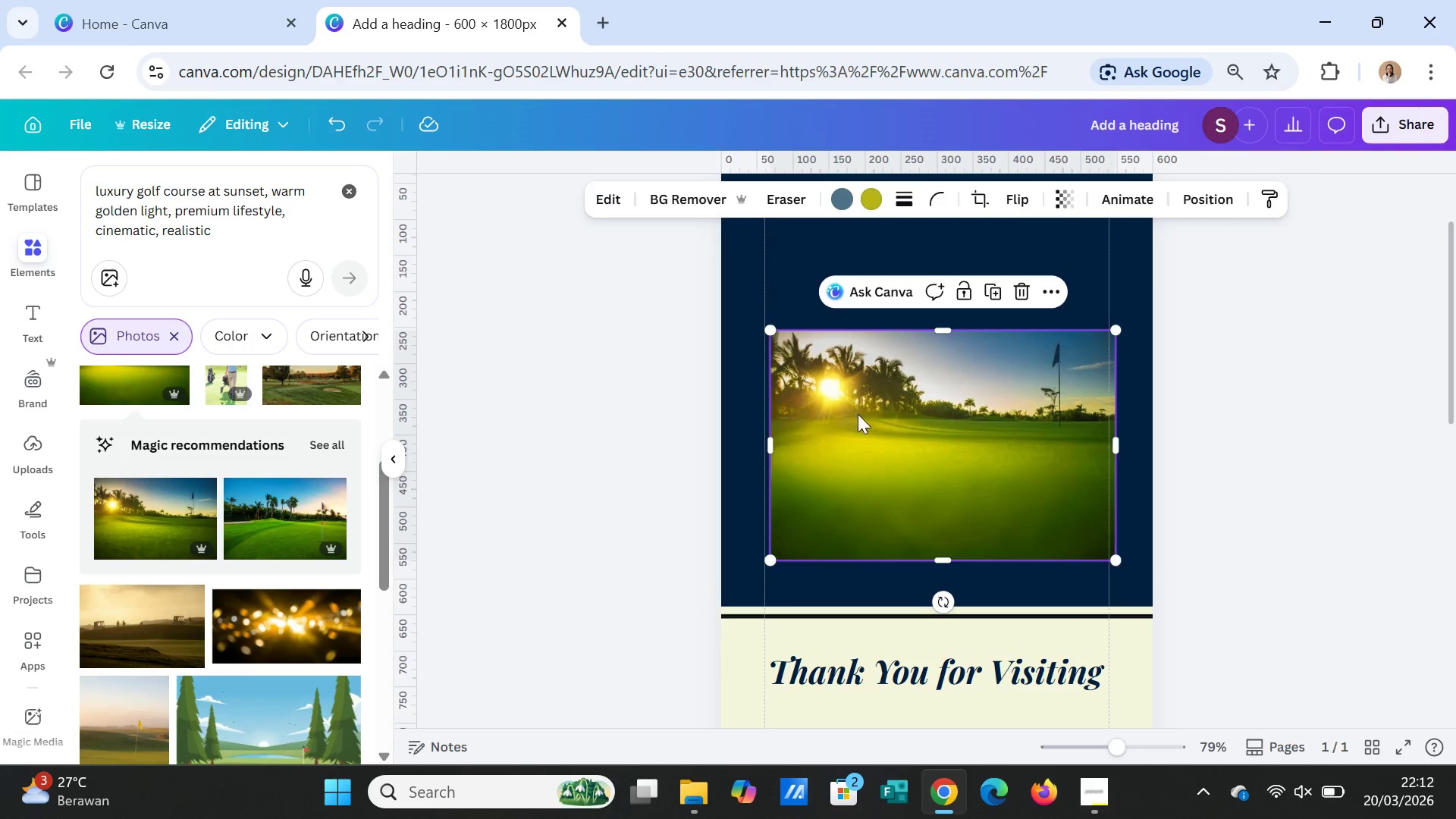 
key(Delete)
 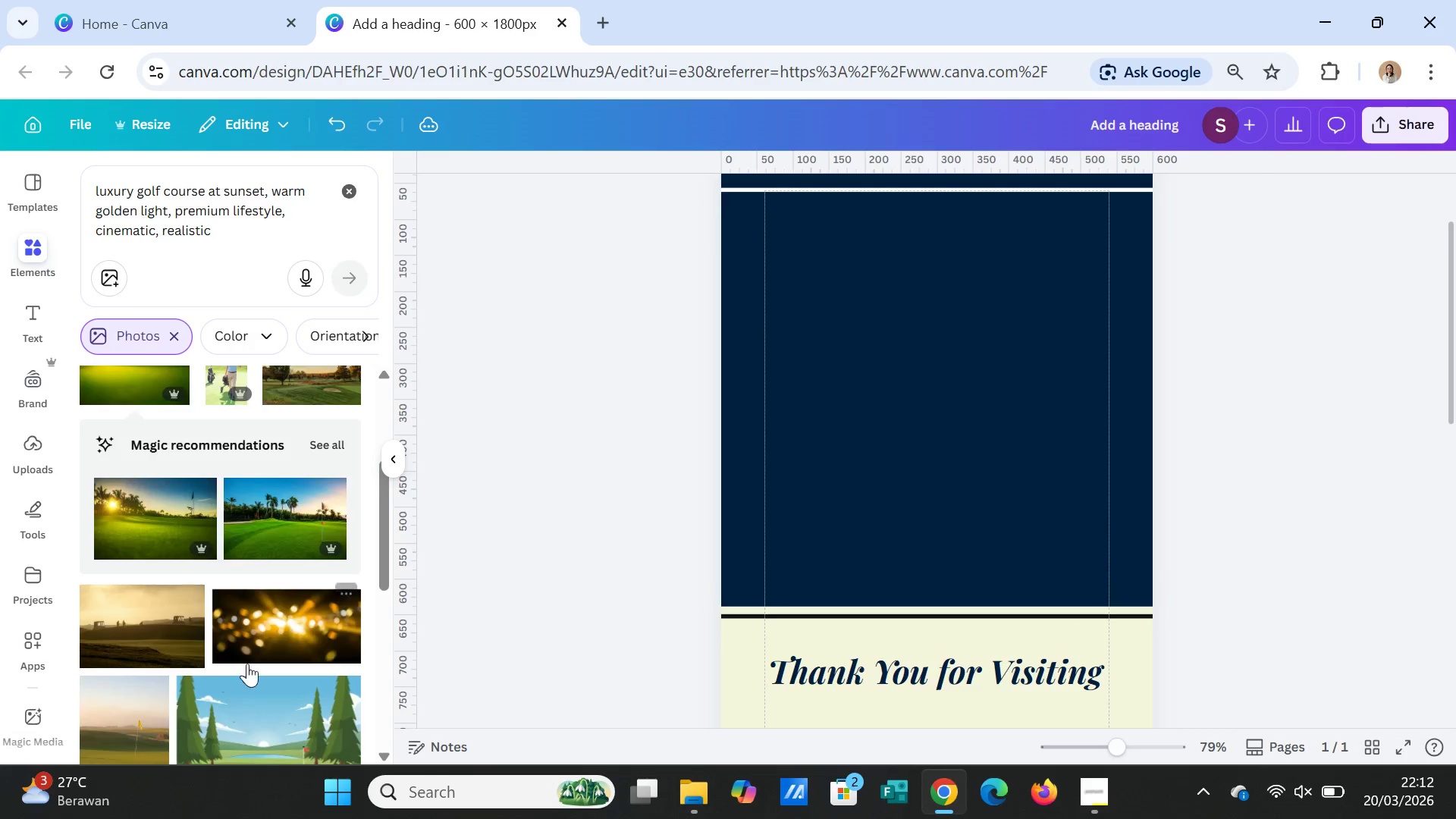 
scroll: coordinate [246, 664], scroll_direction: down, amount: 3.0
 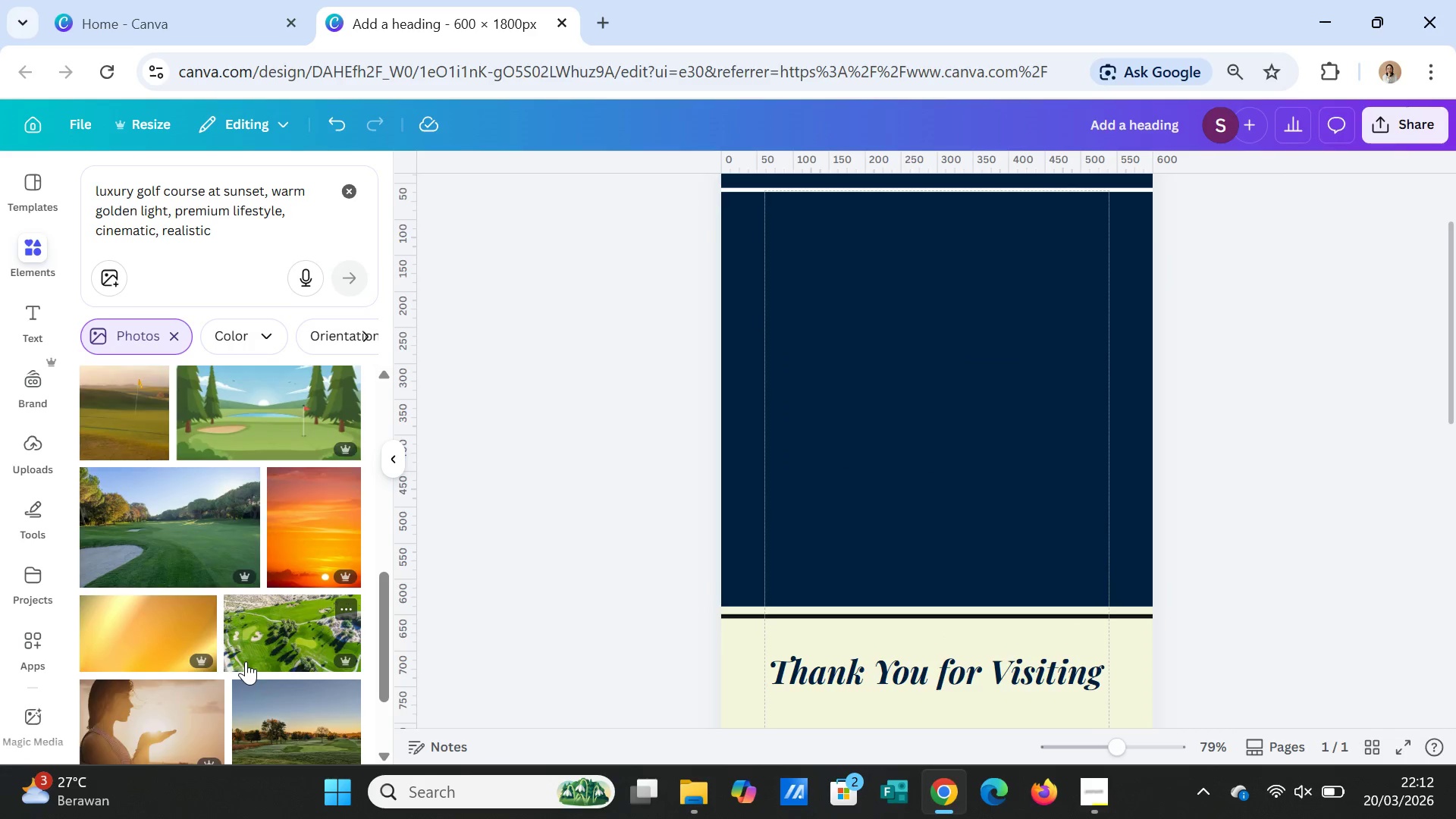 
scroll: coordinate [247, 657], scroll_direction: up, amount: 9.0
 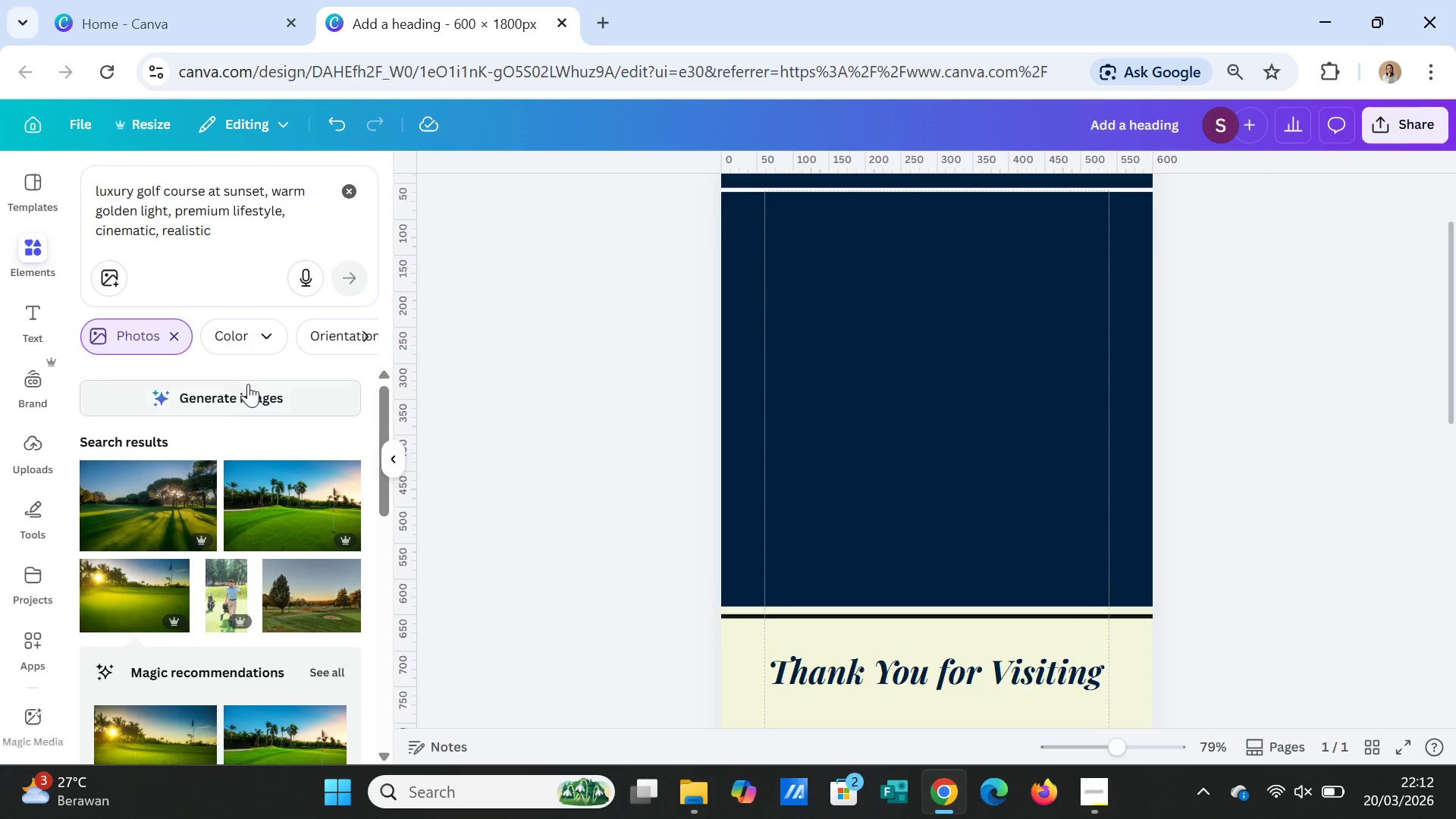 
left_click([248, 384])
 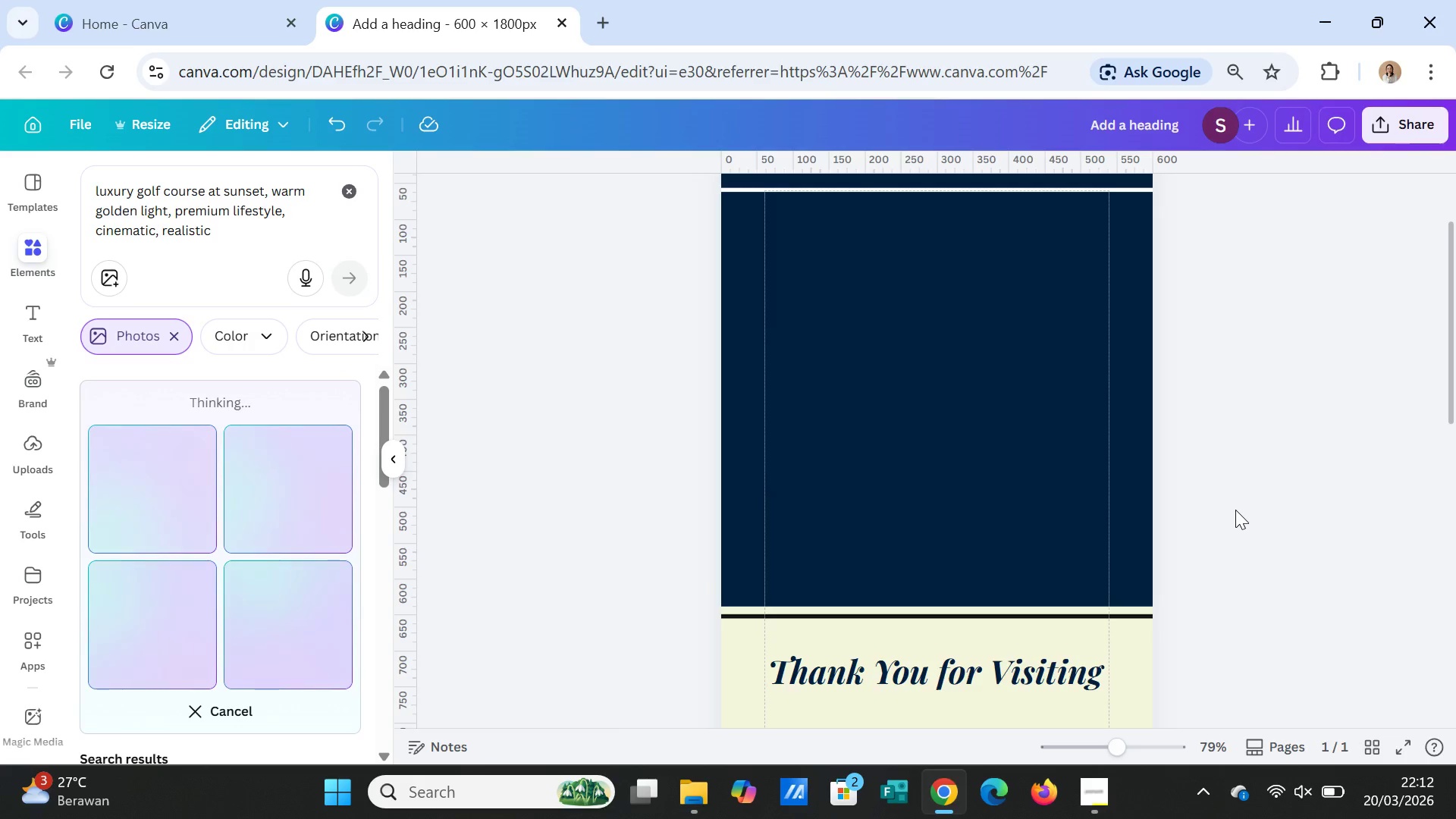 
wait(11.47)
 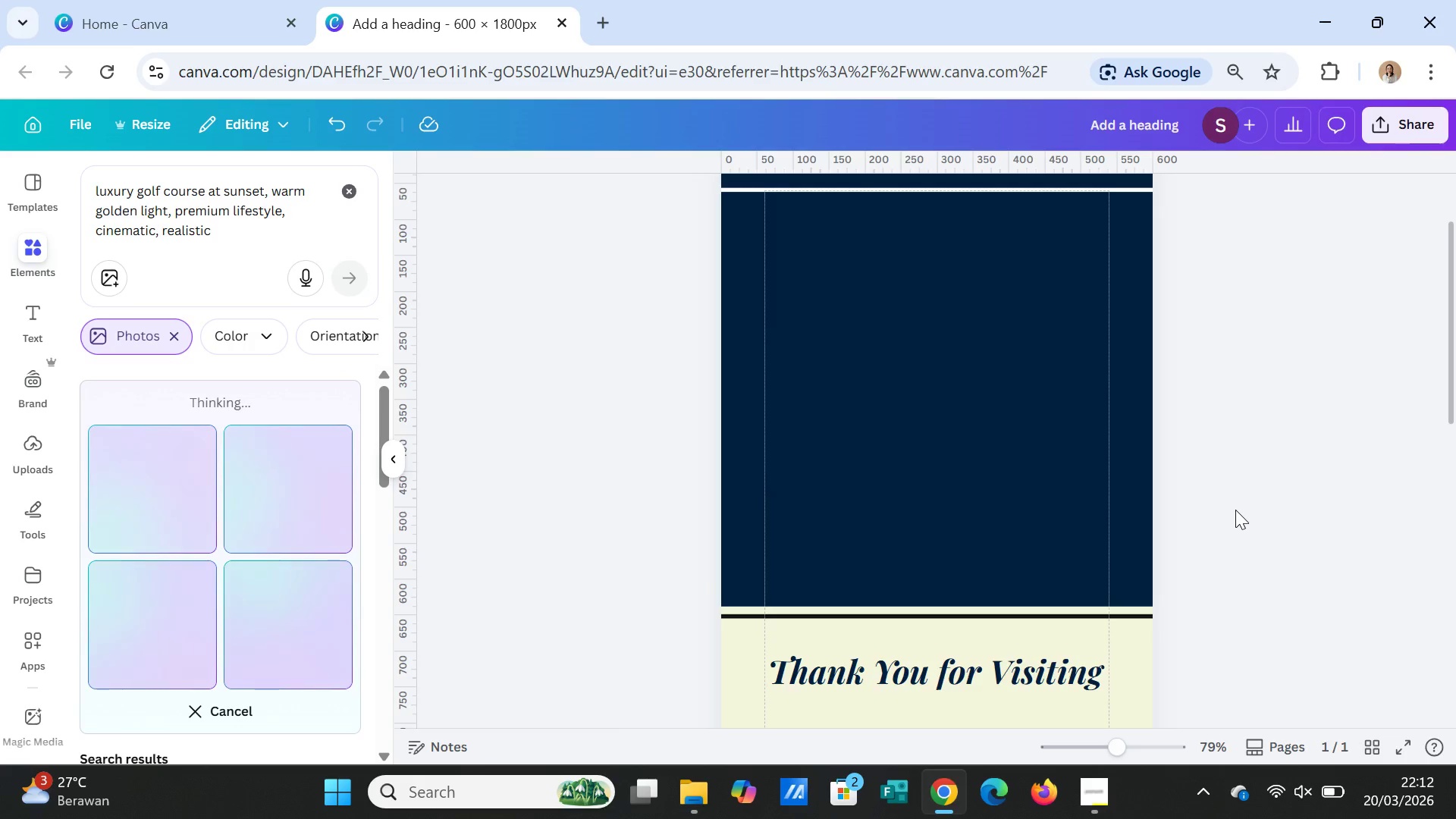 
scroll: coordinate [1216, 582], scroll_direction: down, amount: 2.0
 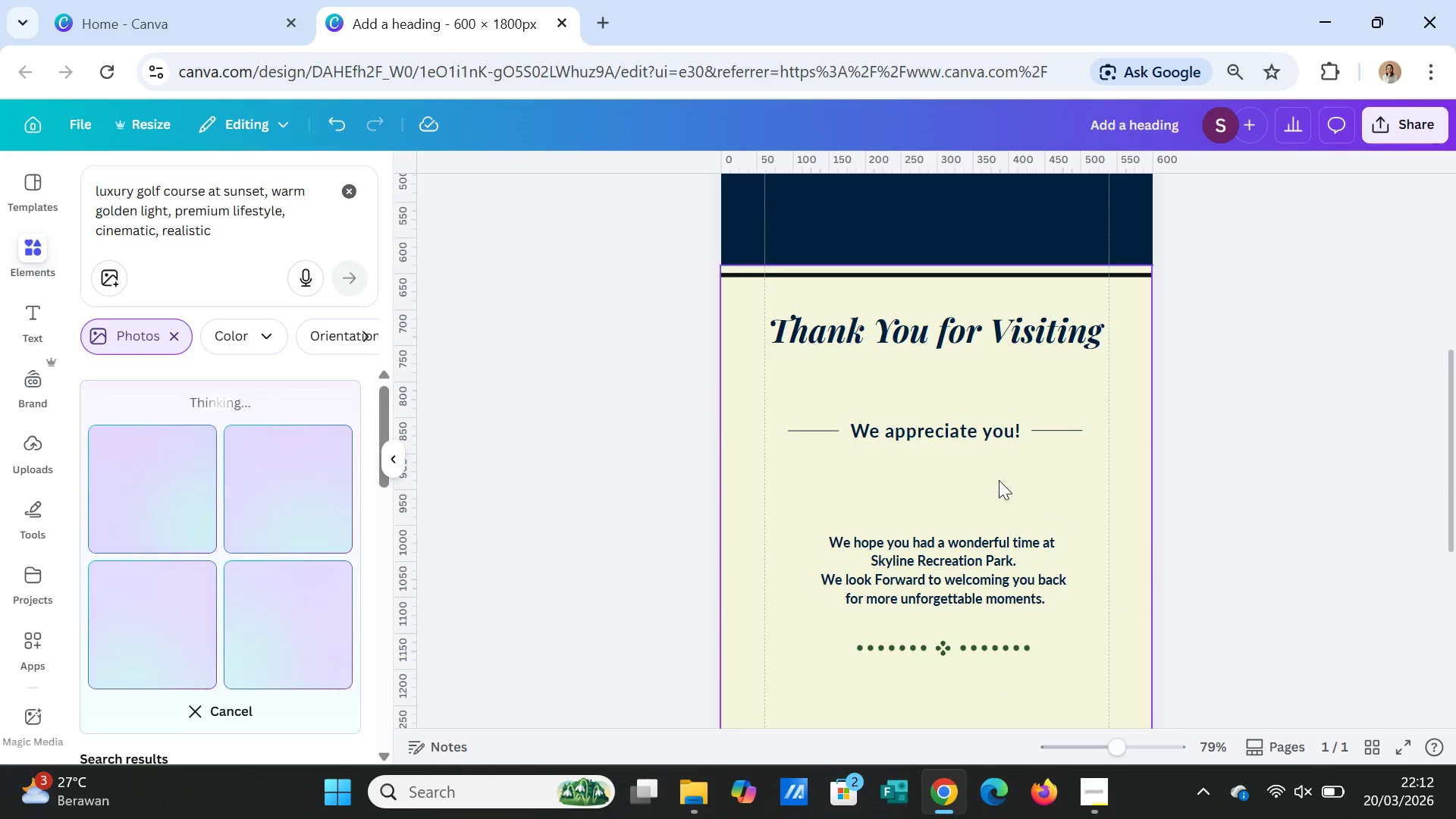 
left_click_drag(start_coordinate=[990, 431], to_coordinate=[993, 465])
 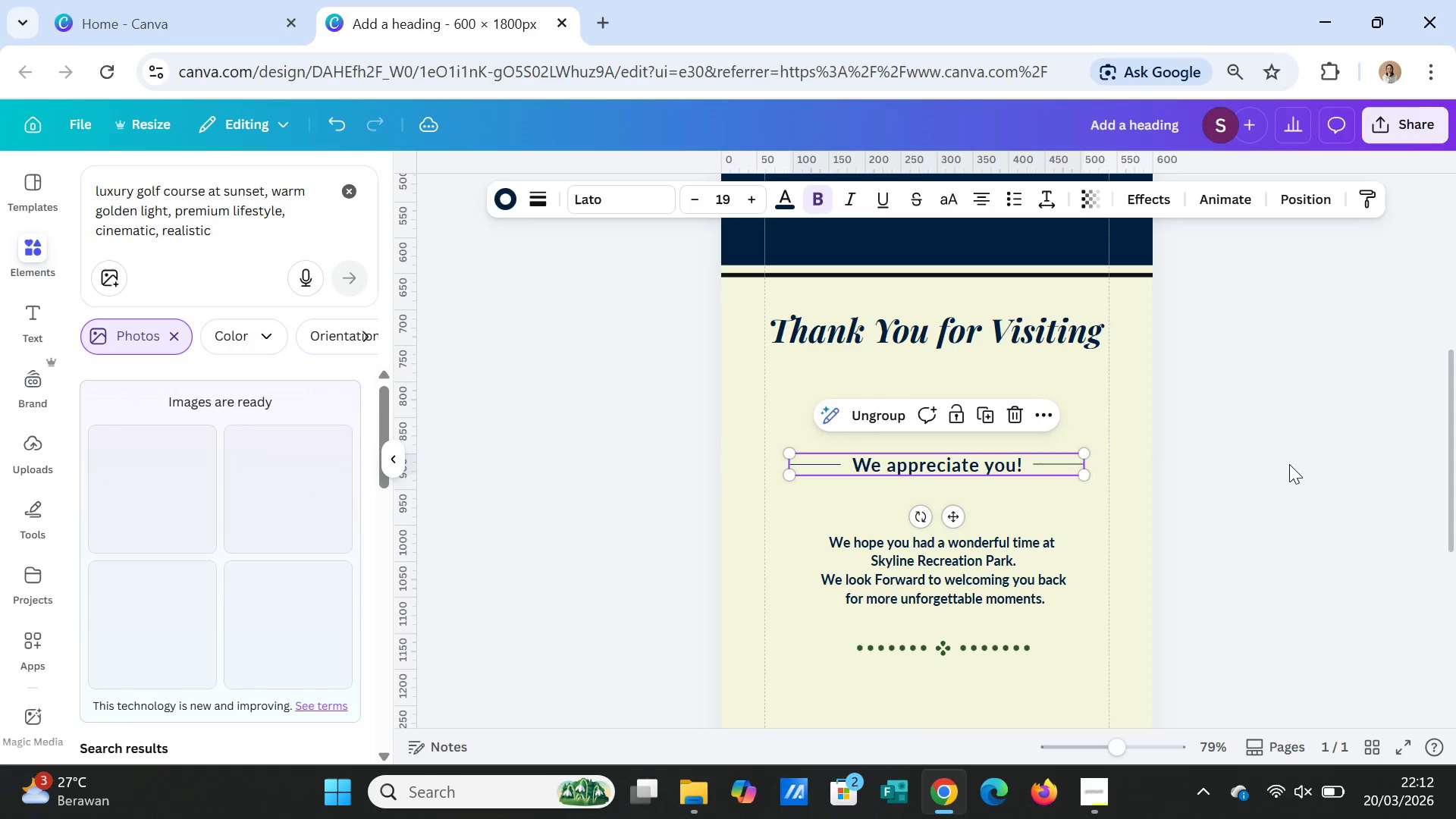 
left_click([1289, 464])
 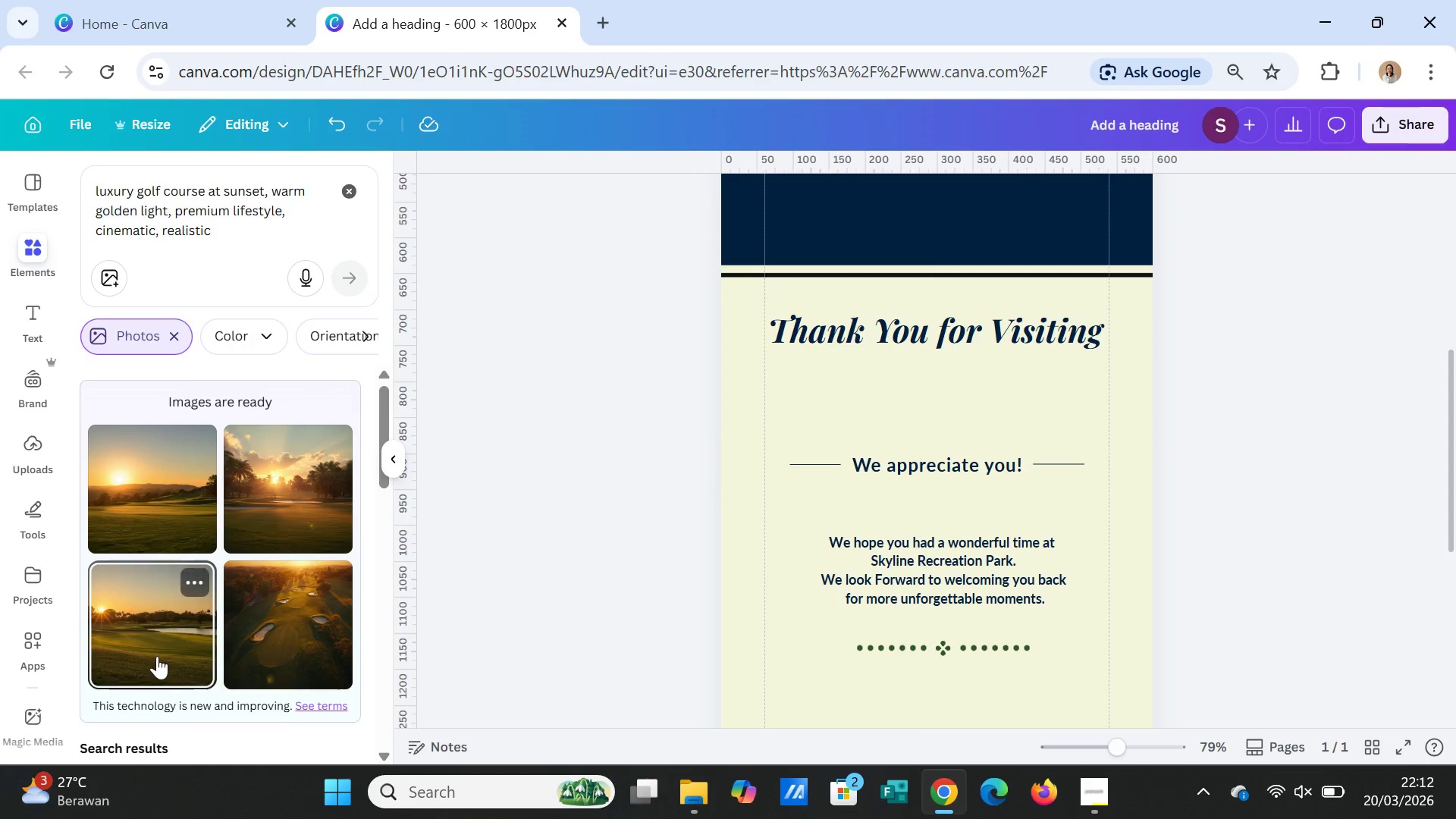 
left_click([162, 642])
 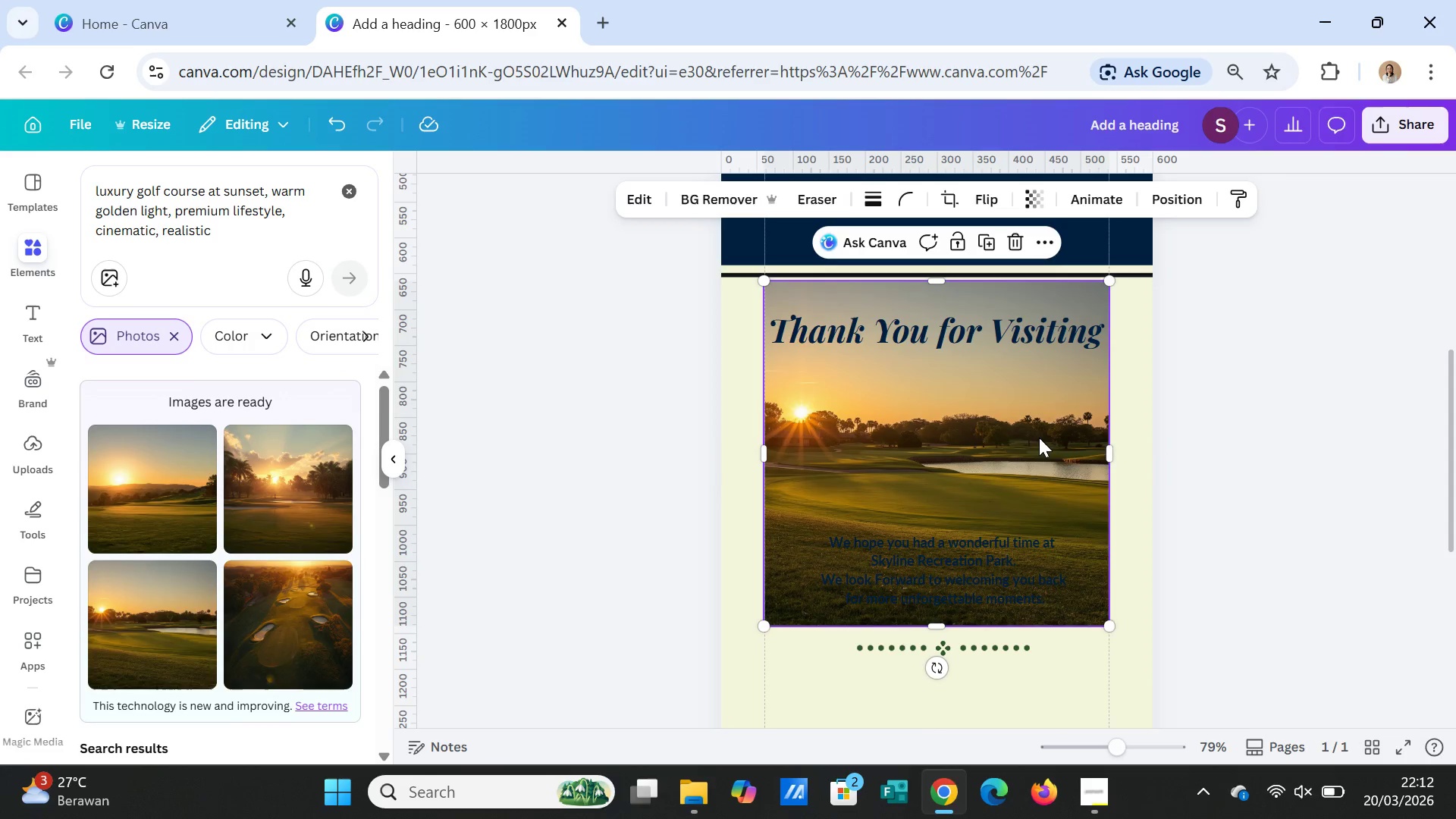 
left_click_drag(start_coordinate=[1036, 435], to_coordinate=[1040, 228])
 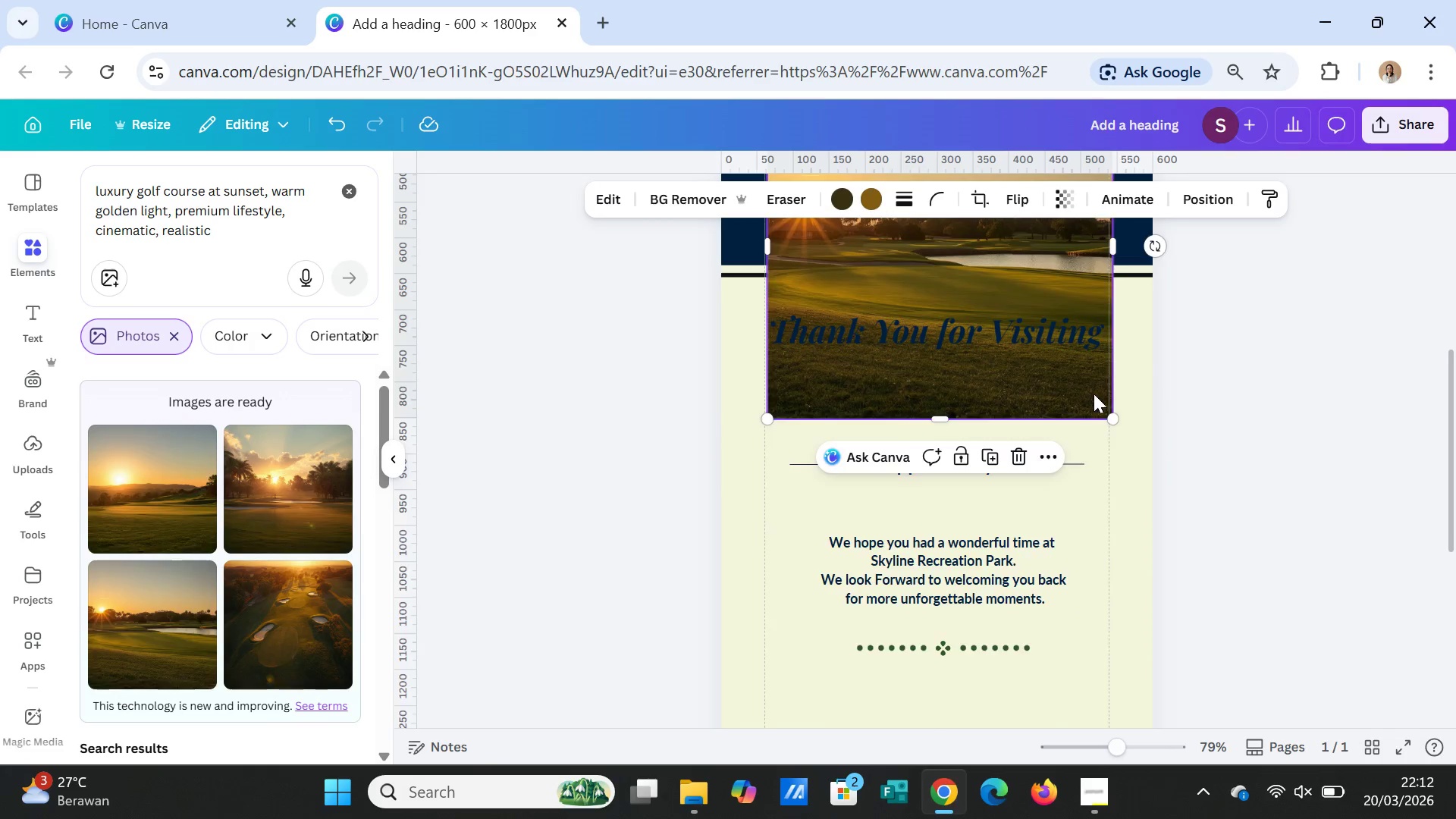 
left_click_drag(start_coordinate=[984, 528], to_coordinate=[993, 315])
 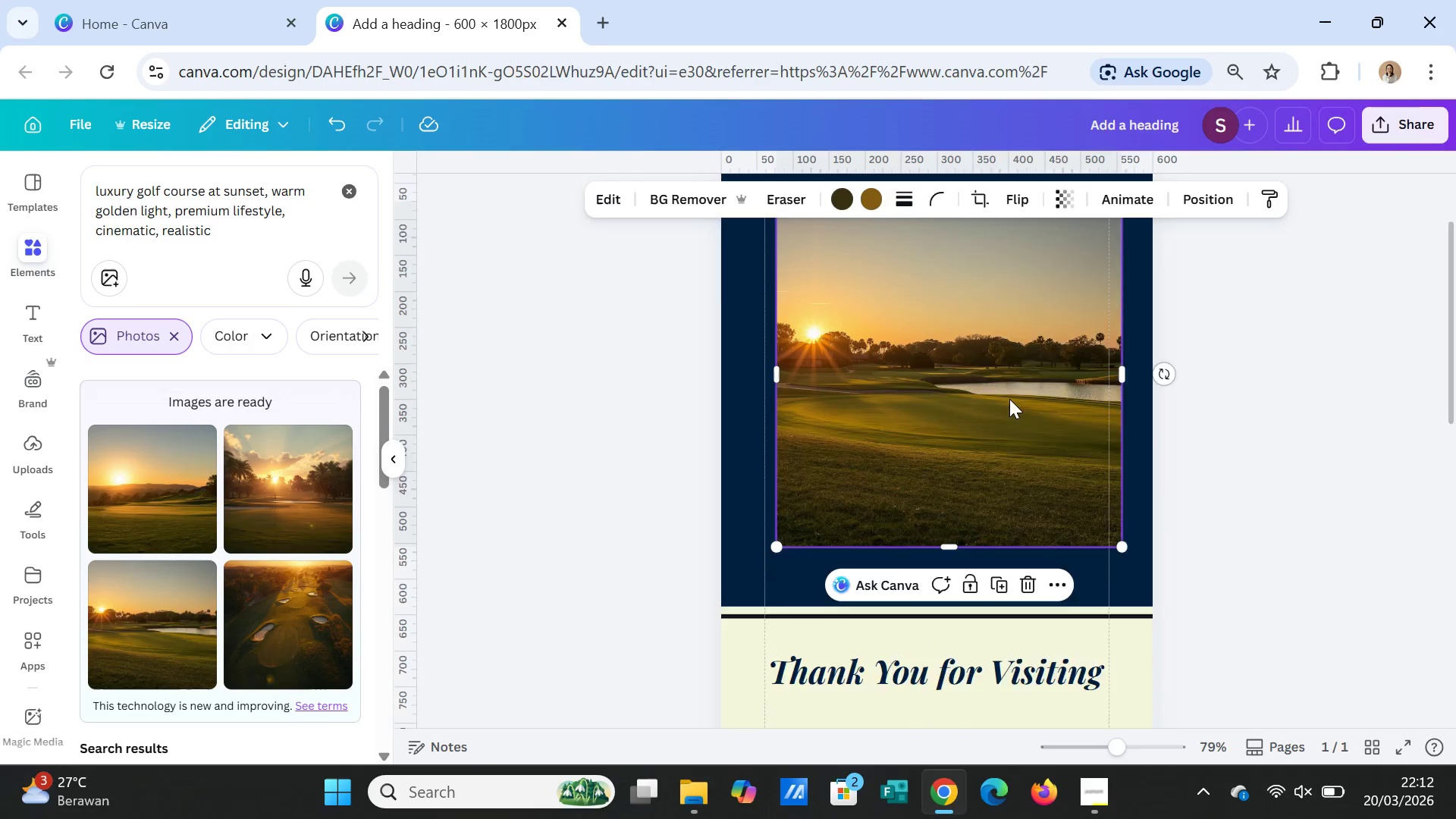 
scroll: coordinate [1009, 399], scroll_direction: up, amount: 5.0
 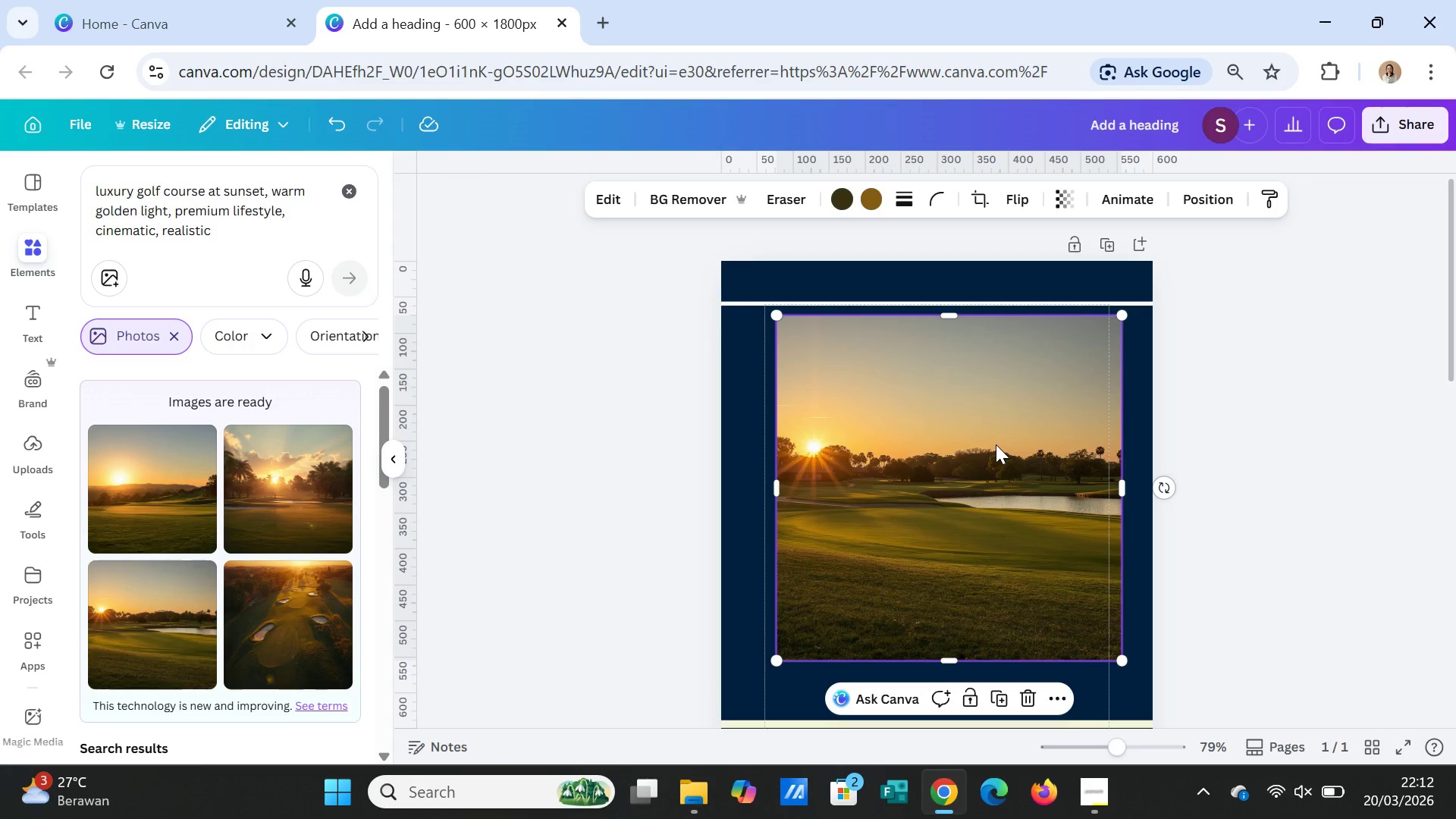 
left_click_drag(start_coordinate=[996, 444], to_coordinate=[994, 454])
 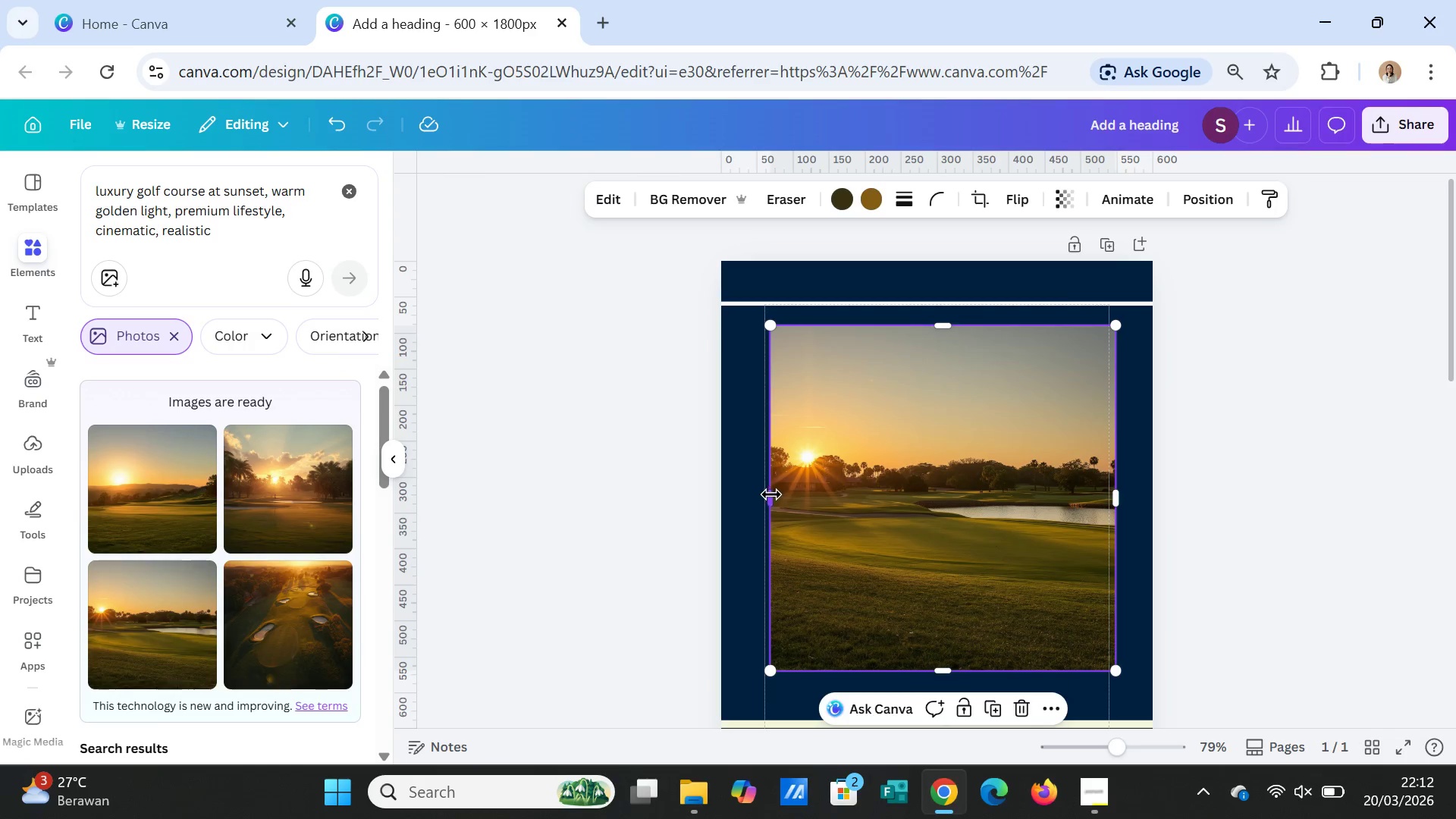 
left_click_drag(start_coordinate=[769, 495], to_coordinate=[722, 493])
 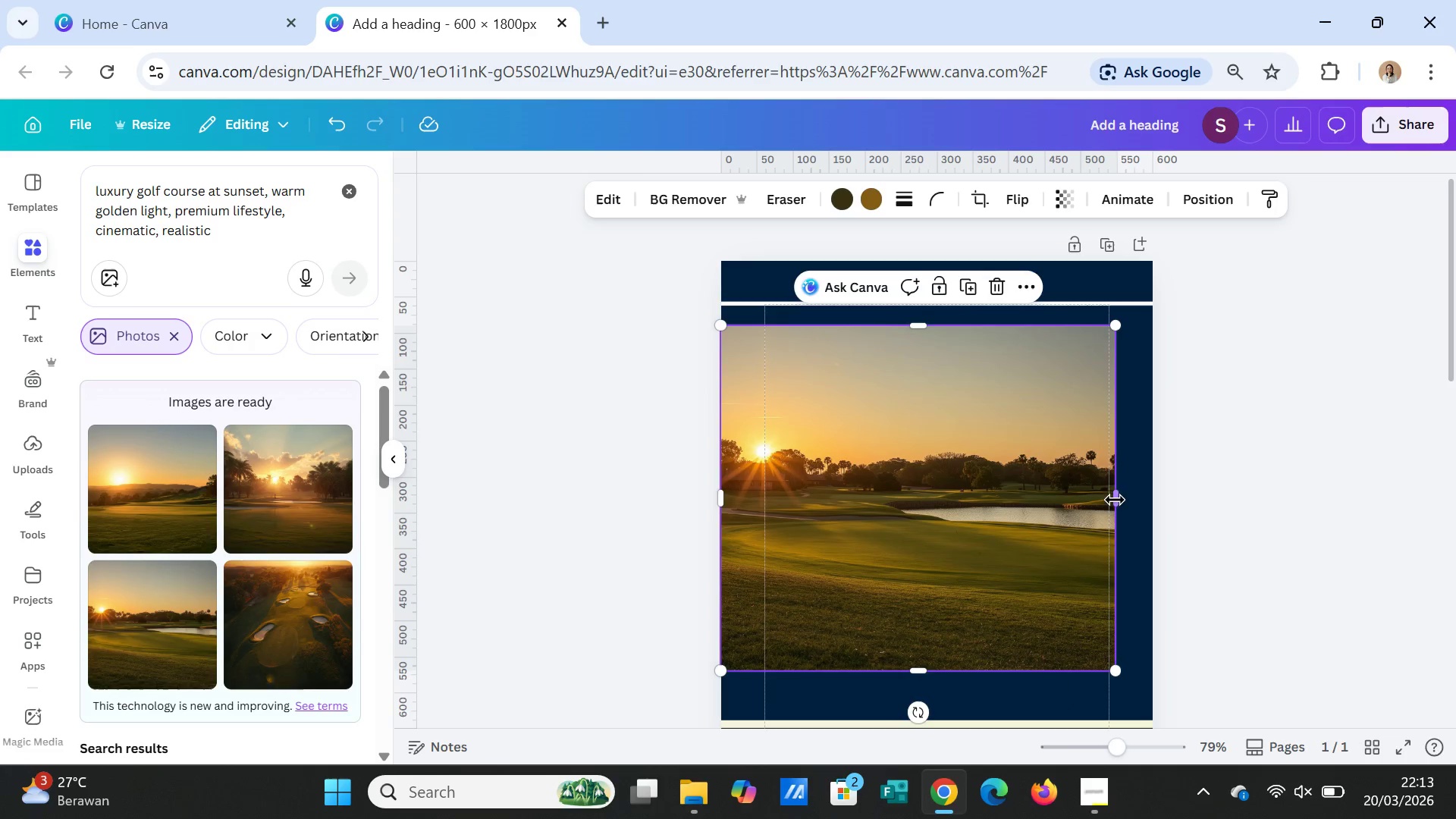 
left_click_drag(start_coordinate=[1116, 497], to_coordinate=[1152, 497])
 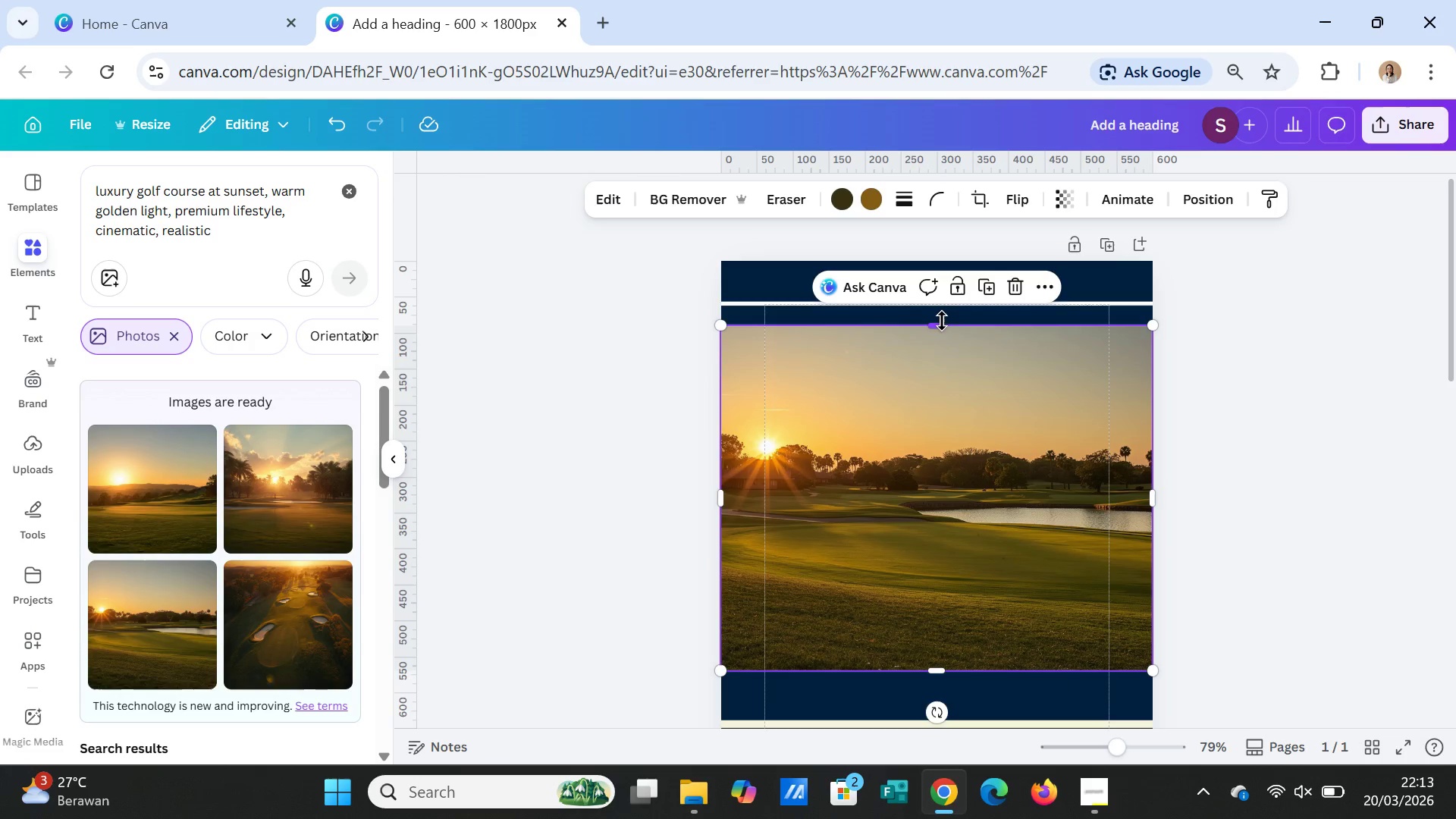 
left_click_drag(start_coordinate=[941, 321], to_coordinate=[942, 301])
 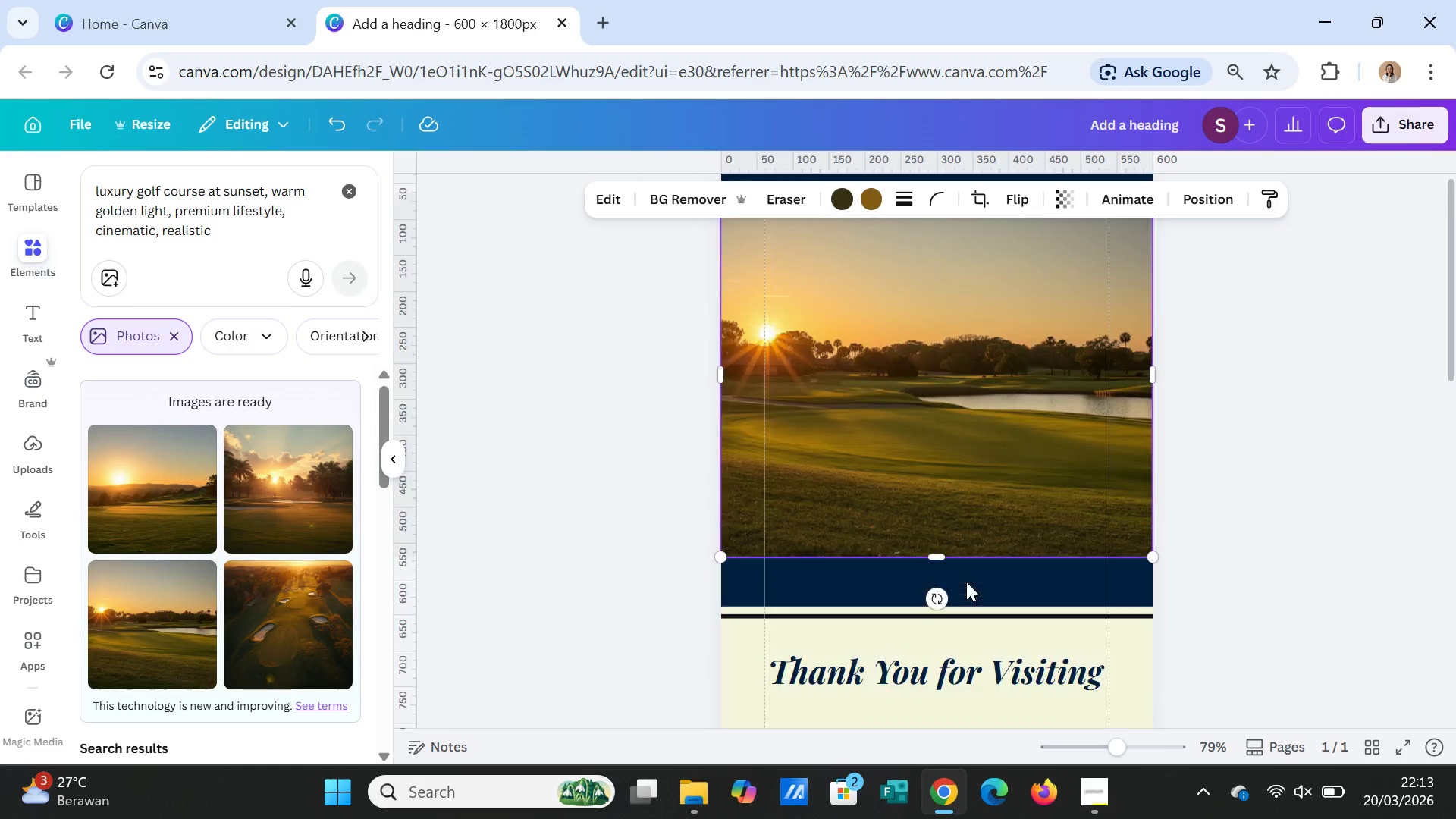 
scroll: coordinate [966, 582], scroll_direction: down, amount: 1.0
 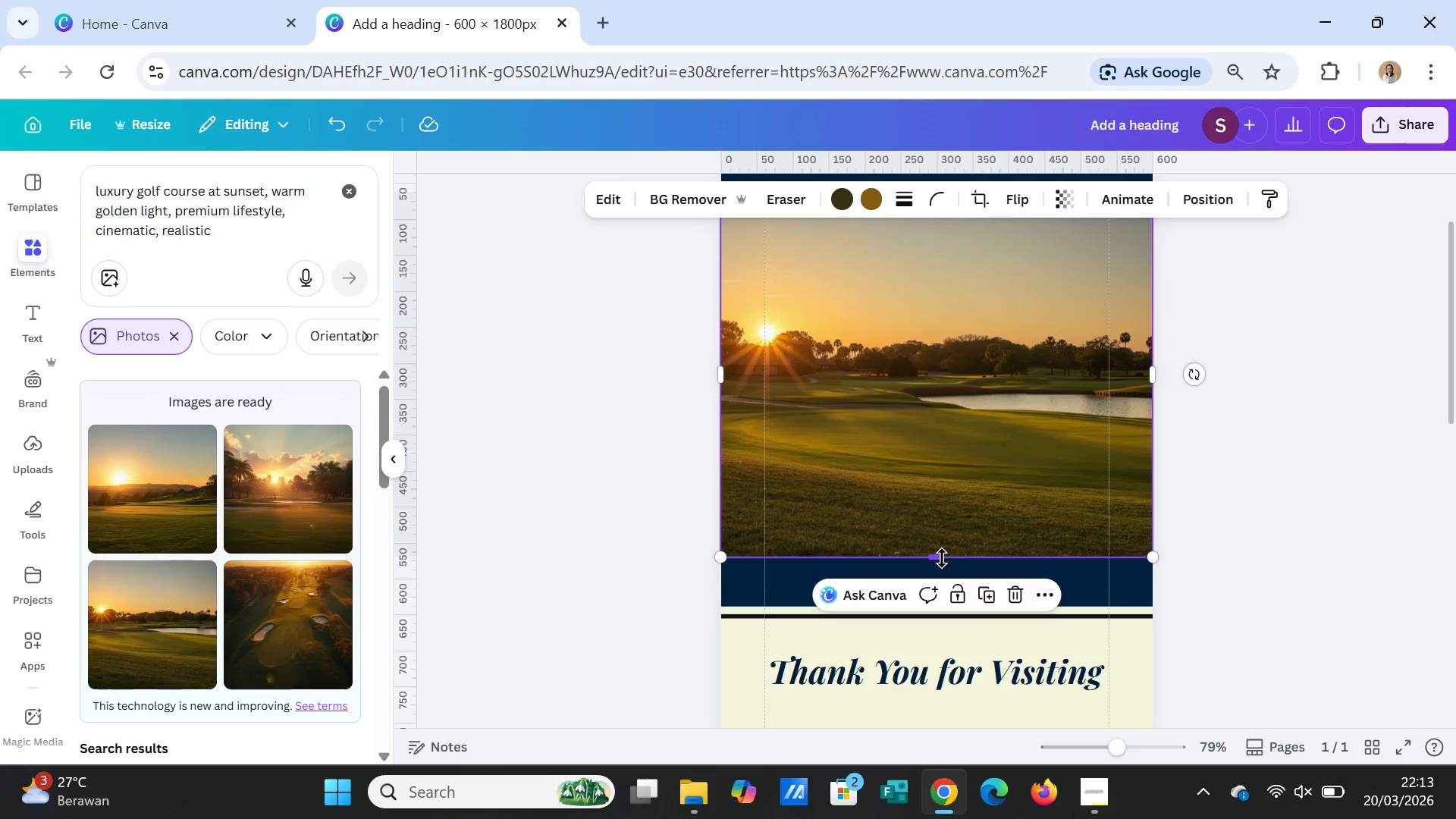 
left_click_drag(start_coordinate=[942, 558], to_coordinate=[943, 604])
 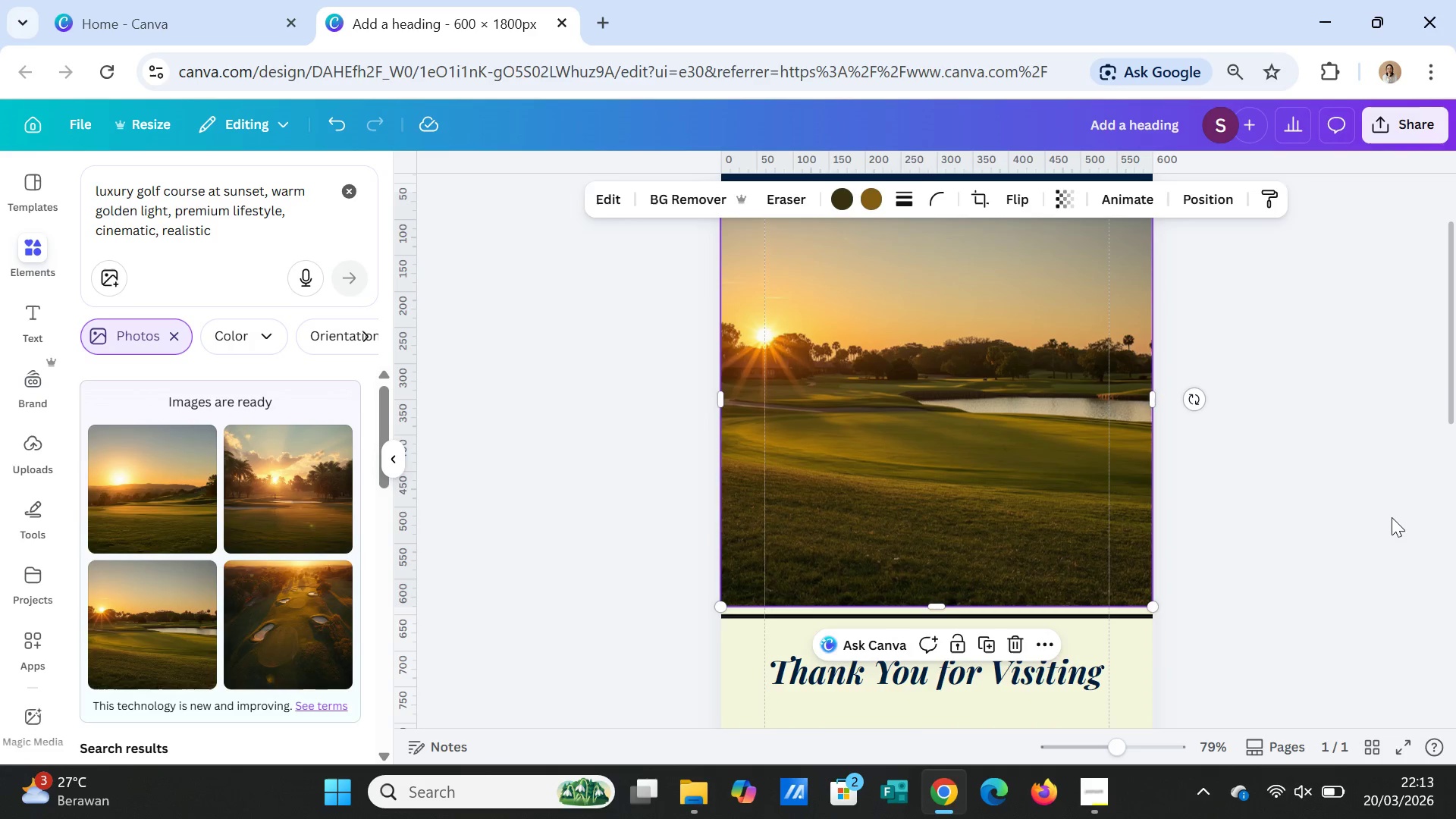 
left_click([1392, 517])
 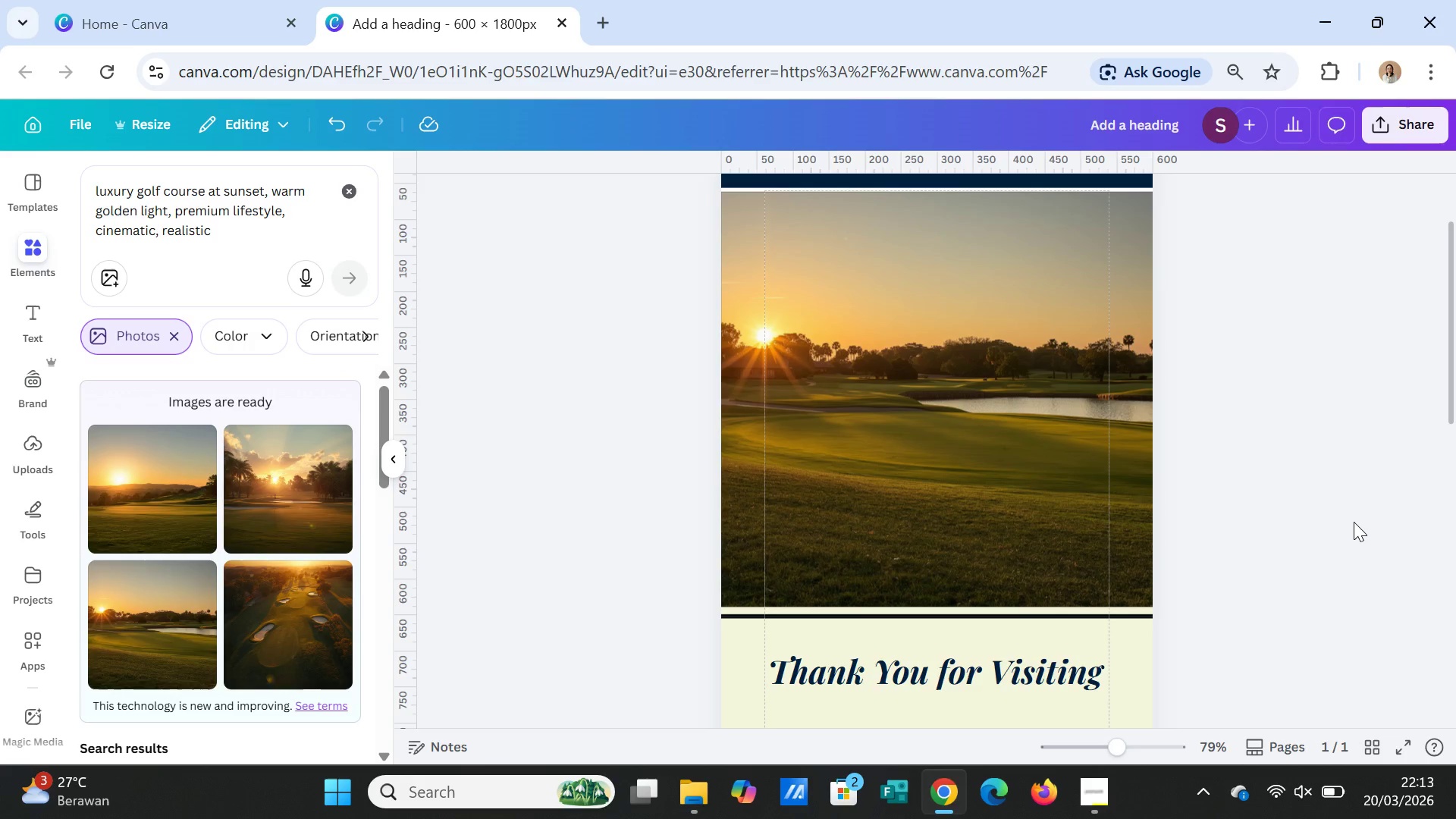 
left_click([1354, 522])
 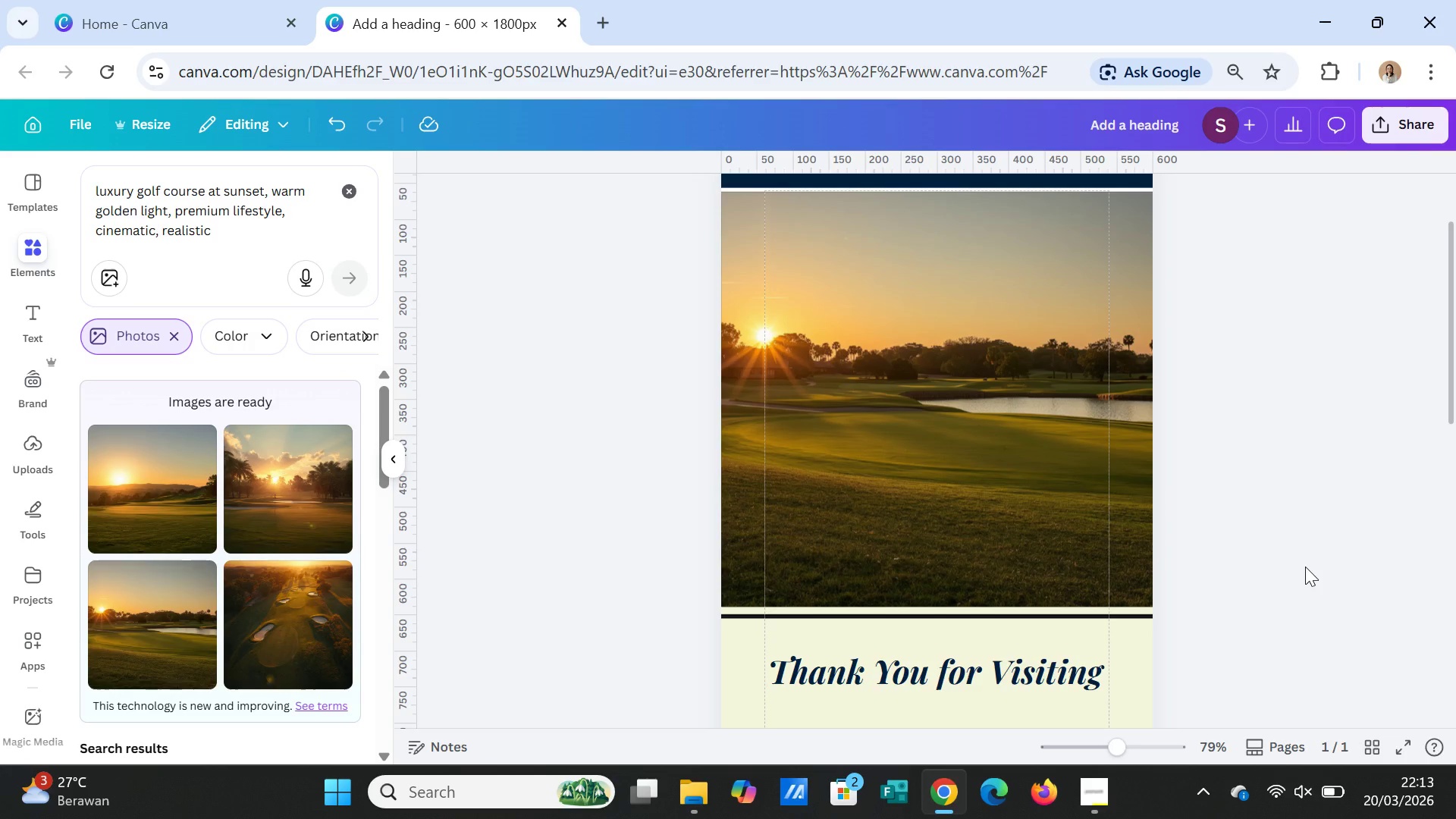 
scroll: coordinate [1305, 566], scroll_direction: down, amount: 2.0
 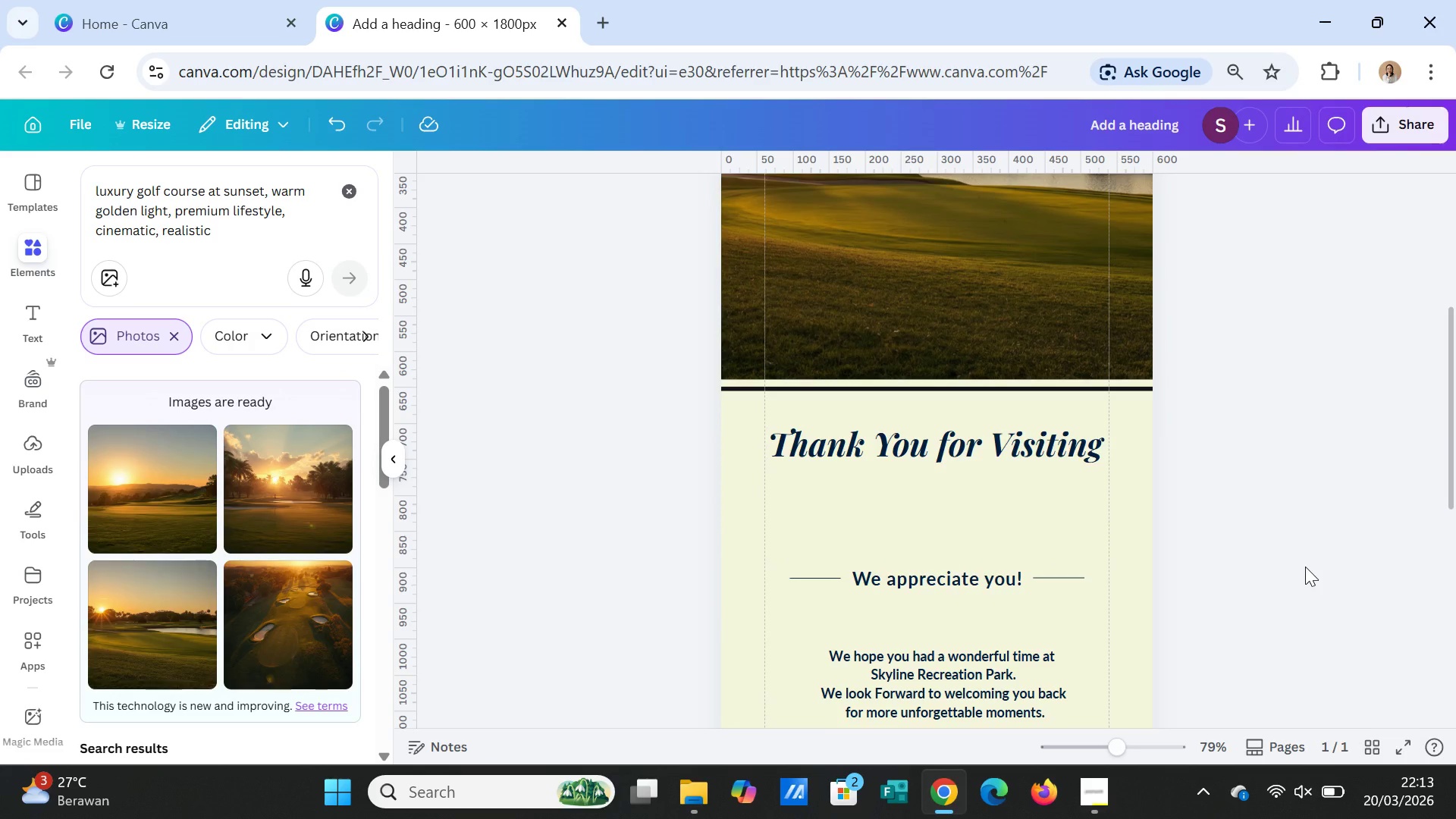 
scroll: coordinate [1305, 566], scroll_direction: up, amount: 2.0
 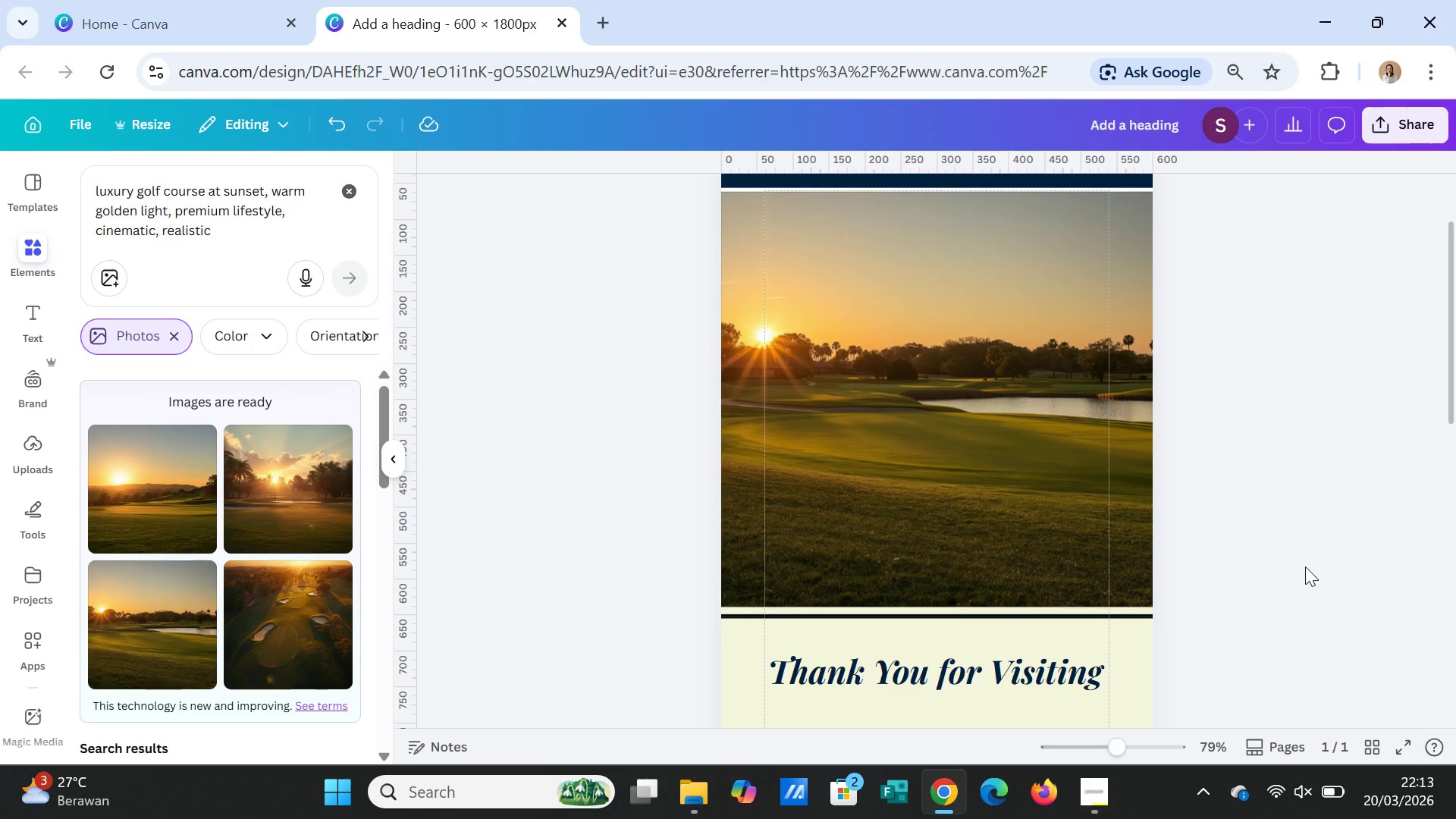 
scroll: coordinate [1305, 566], scroll_direction: down, amount: 2.0
 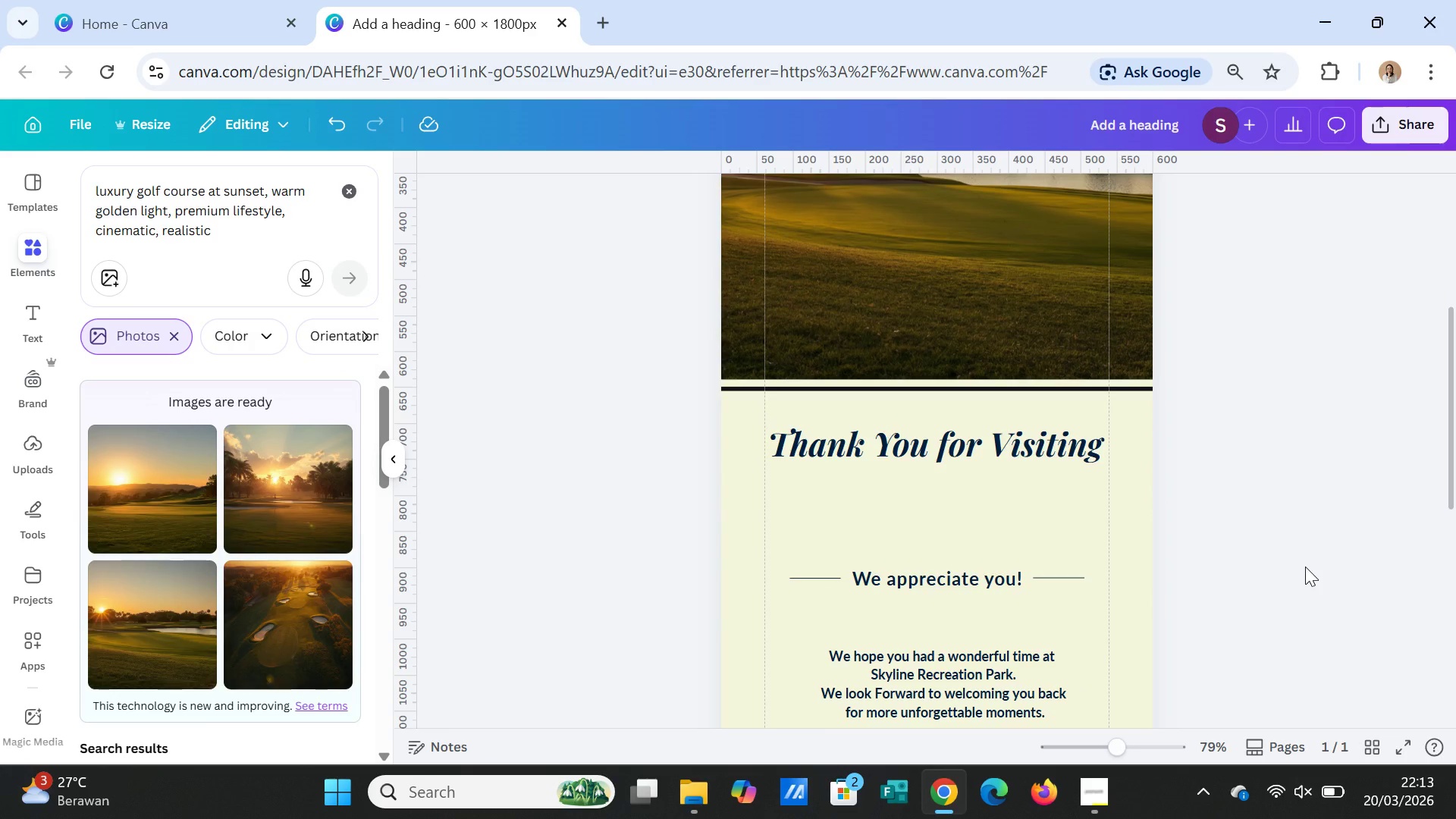 
left_click([306, 487])
 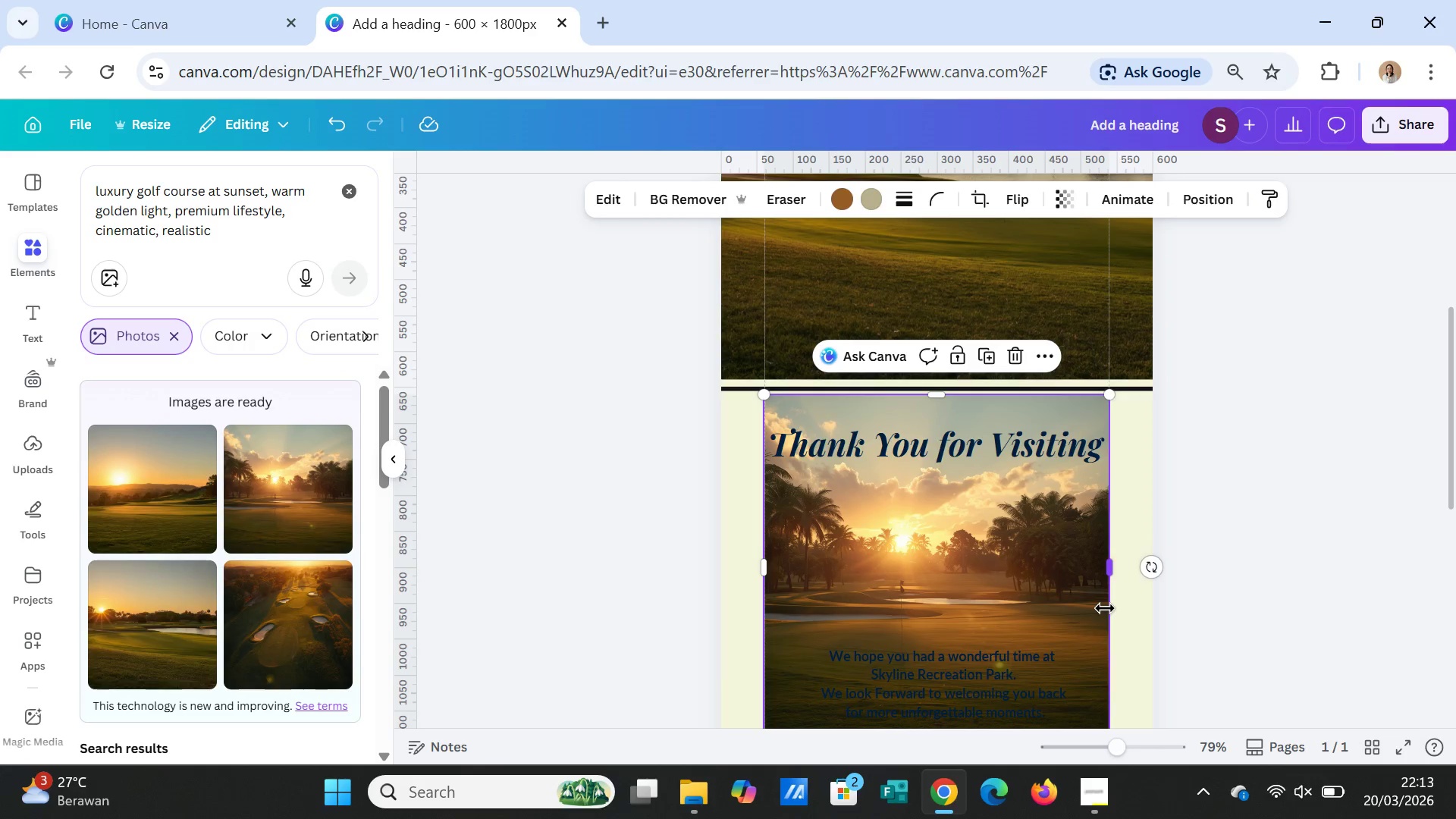 
scroll: coordinate [1153, 587], scroll_direction: up, amount: 3.0
 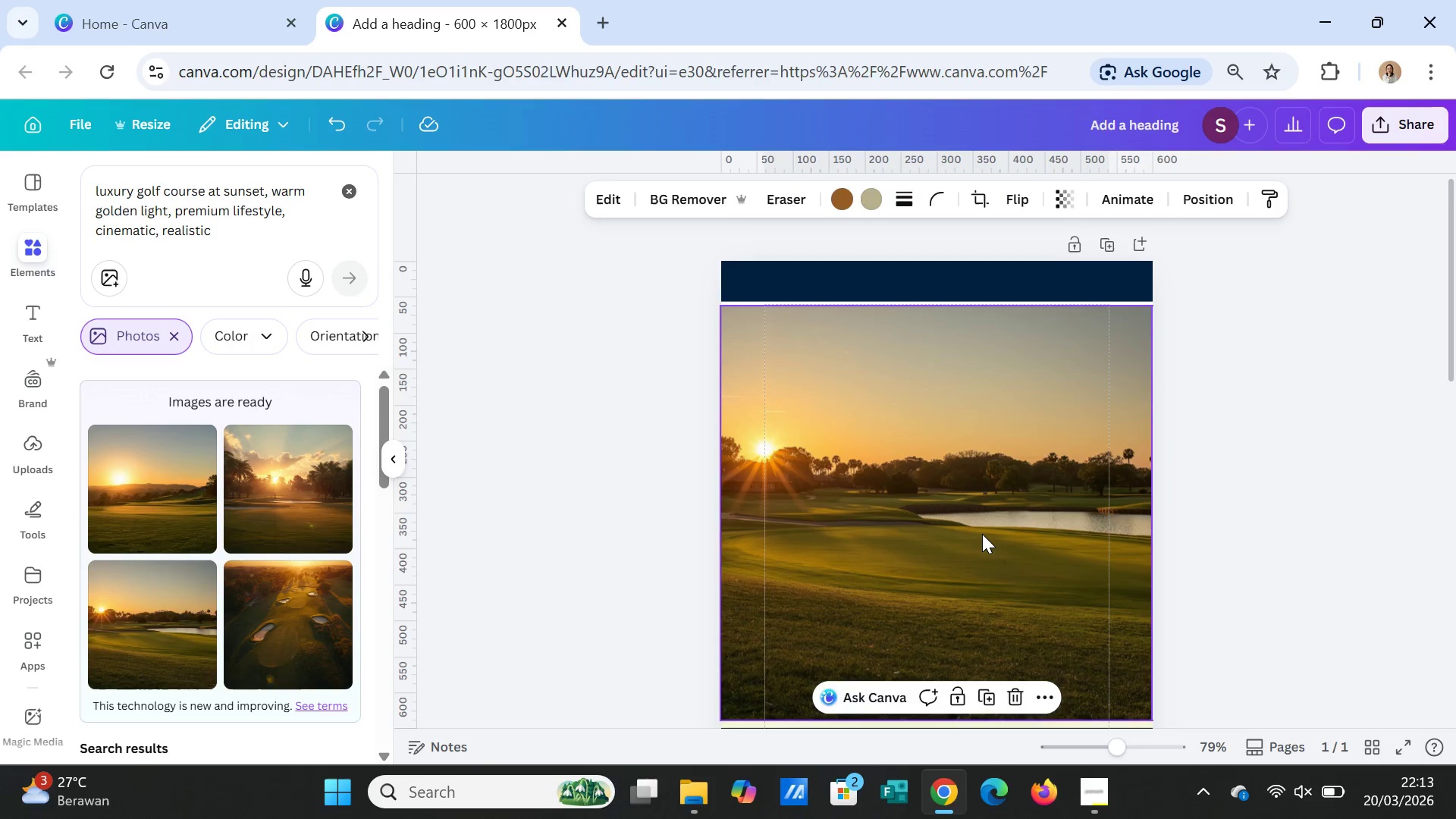 
left_click([982, 533])
 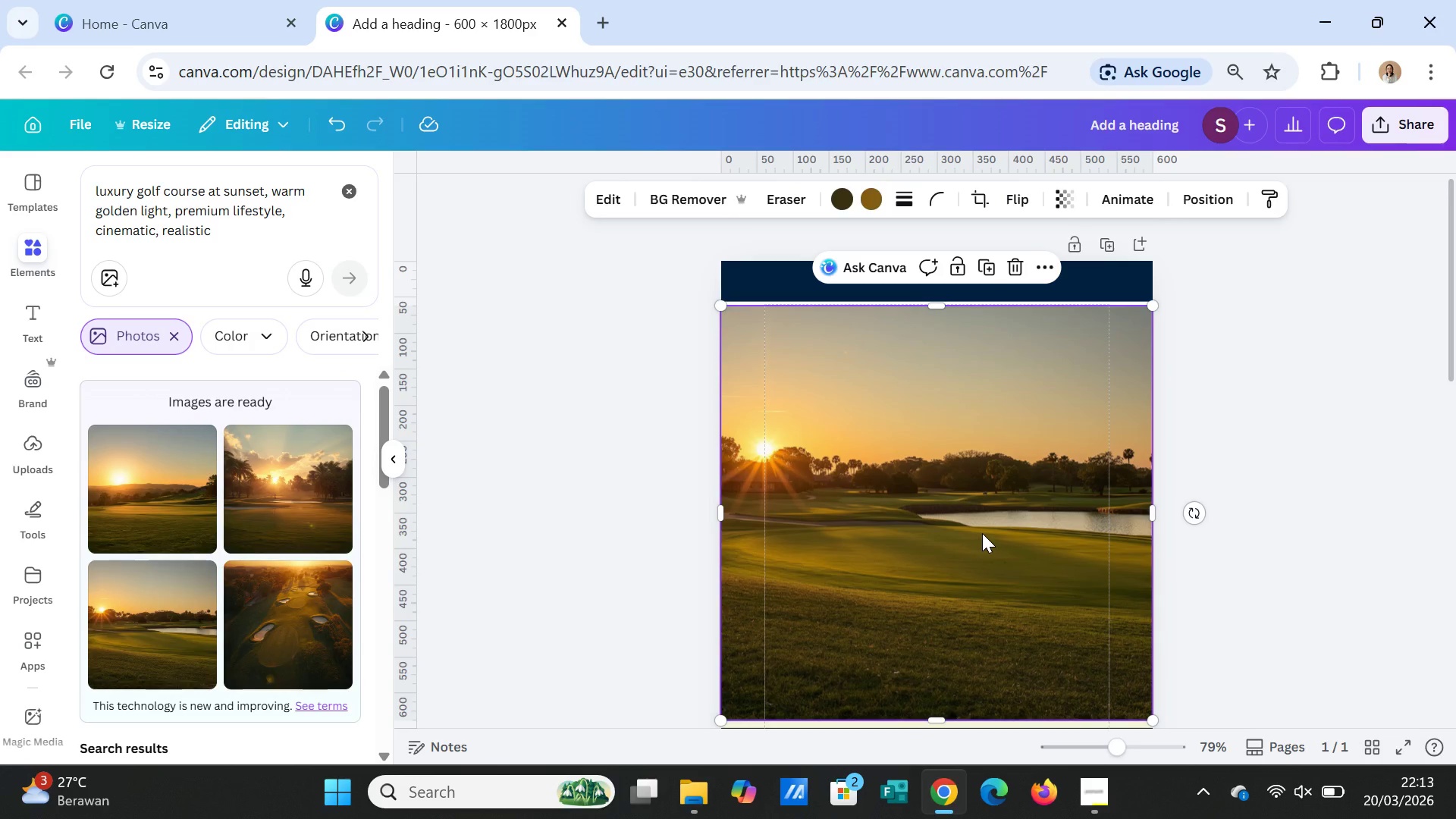 
key(Delete)
 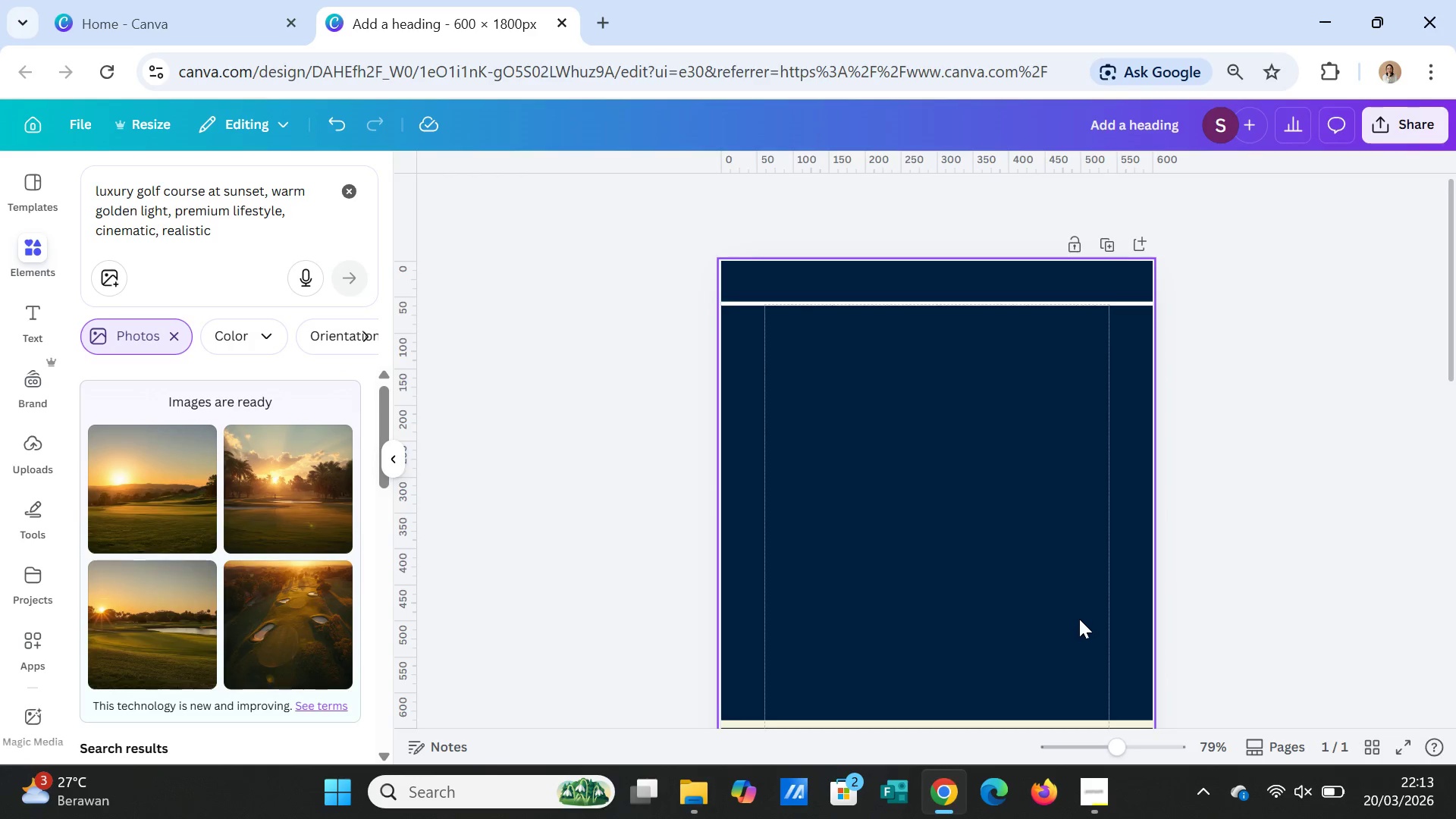 
left_click_drag(start_coordinate=[1040, 635], to_coordinate=[1035, 260])
 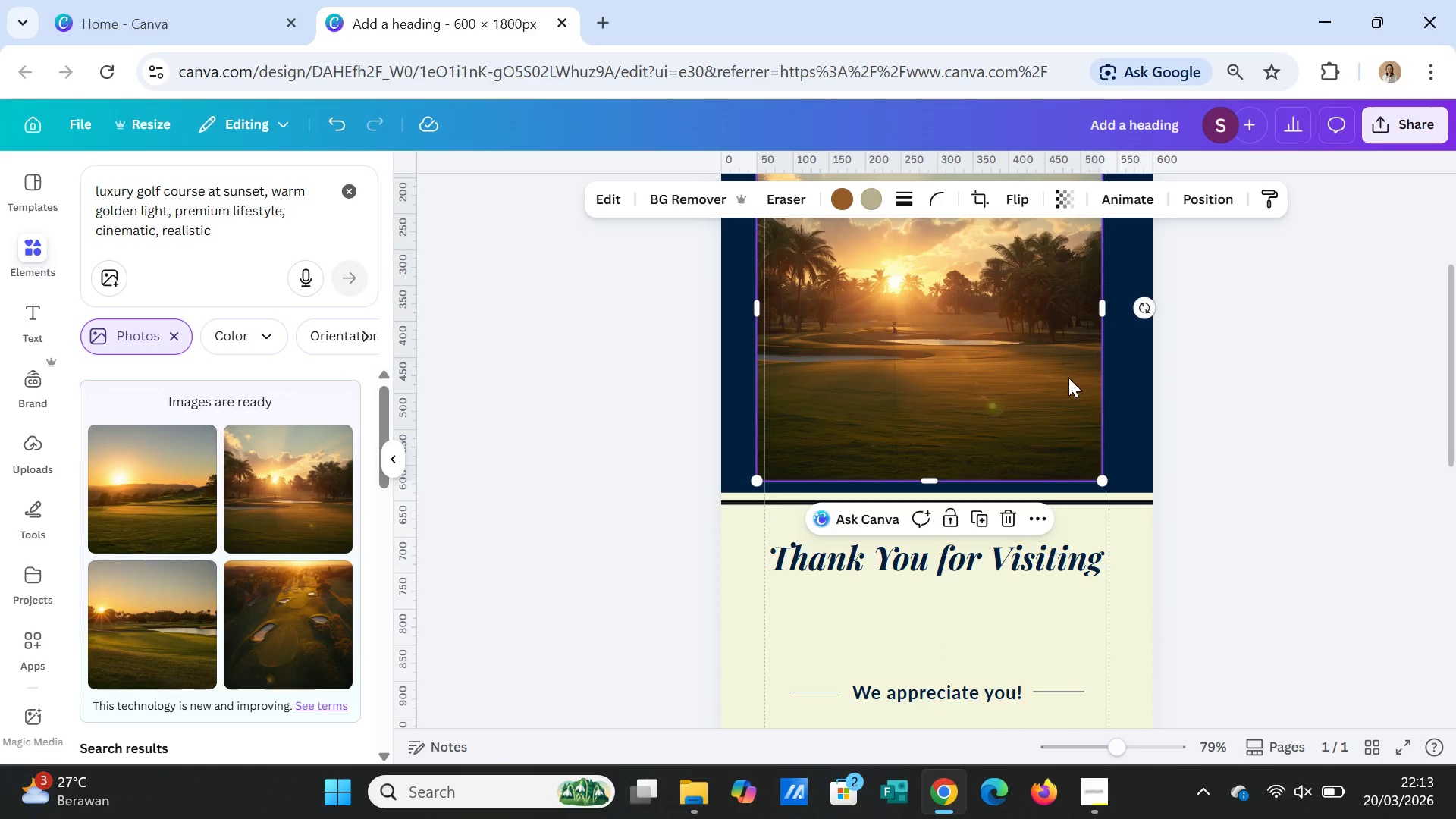 
scroll: coordinate [1079, 619], scroll_direction: down, amount: 2.0
 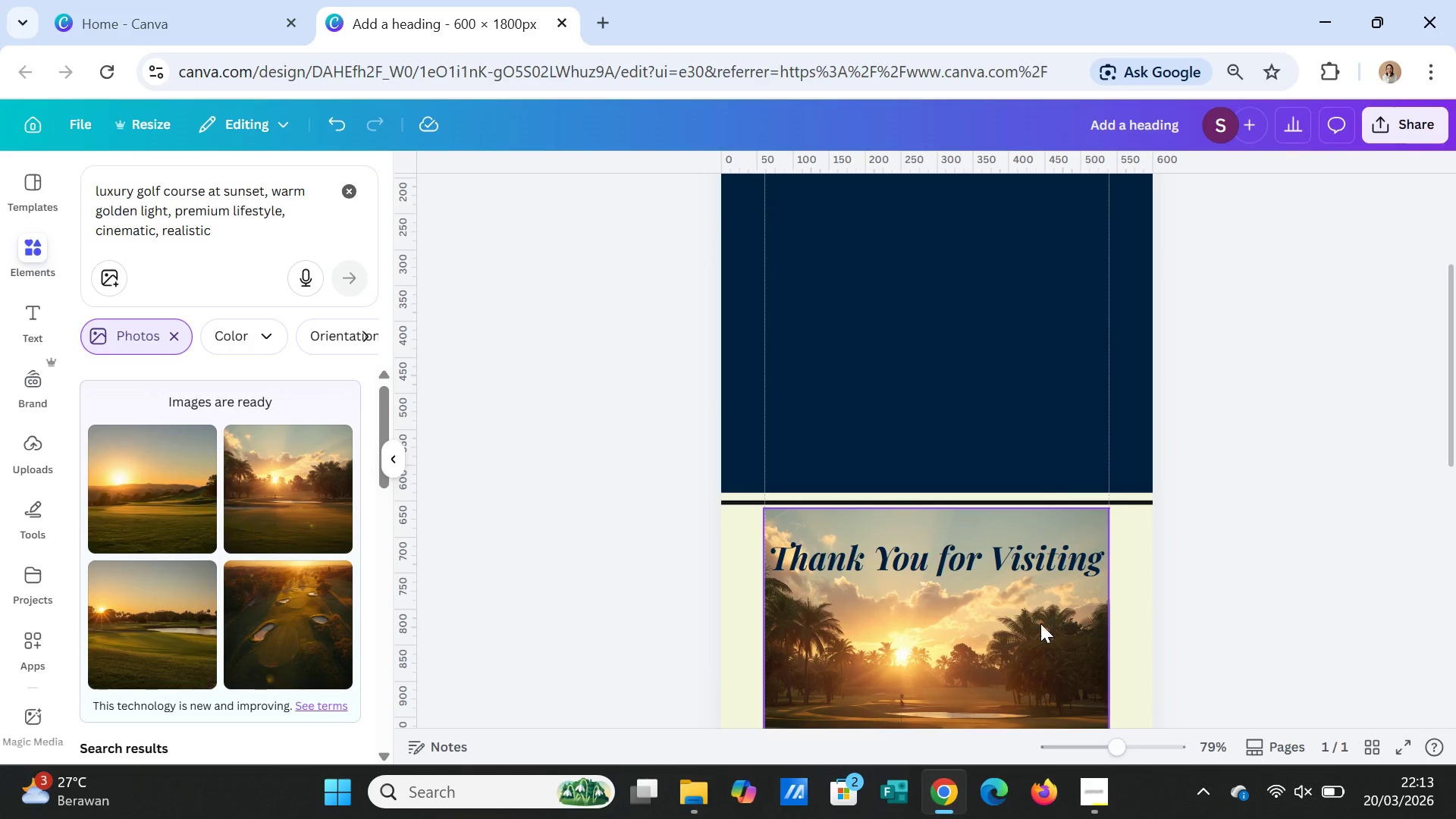 
scroll: coordinate [1068, 378], scroll_direction: up, amount: 2.0
 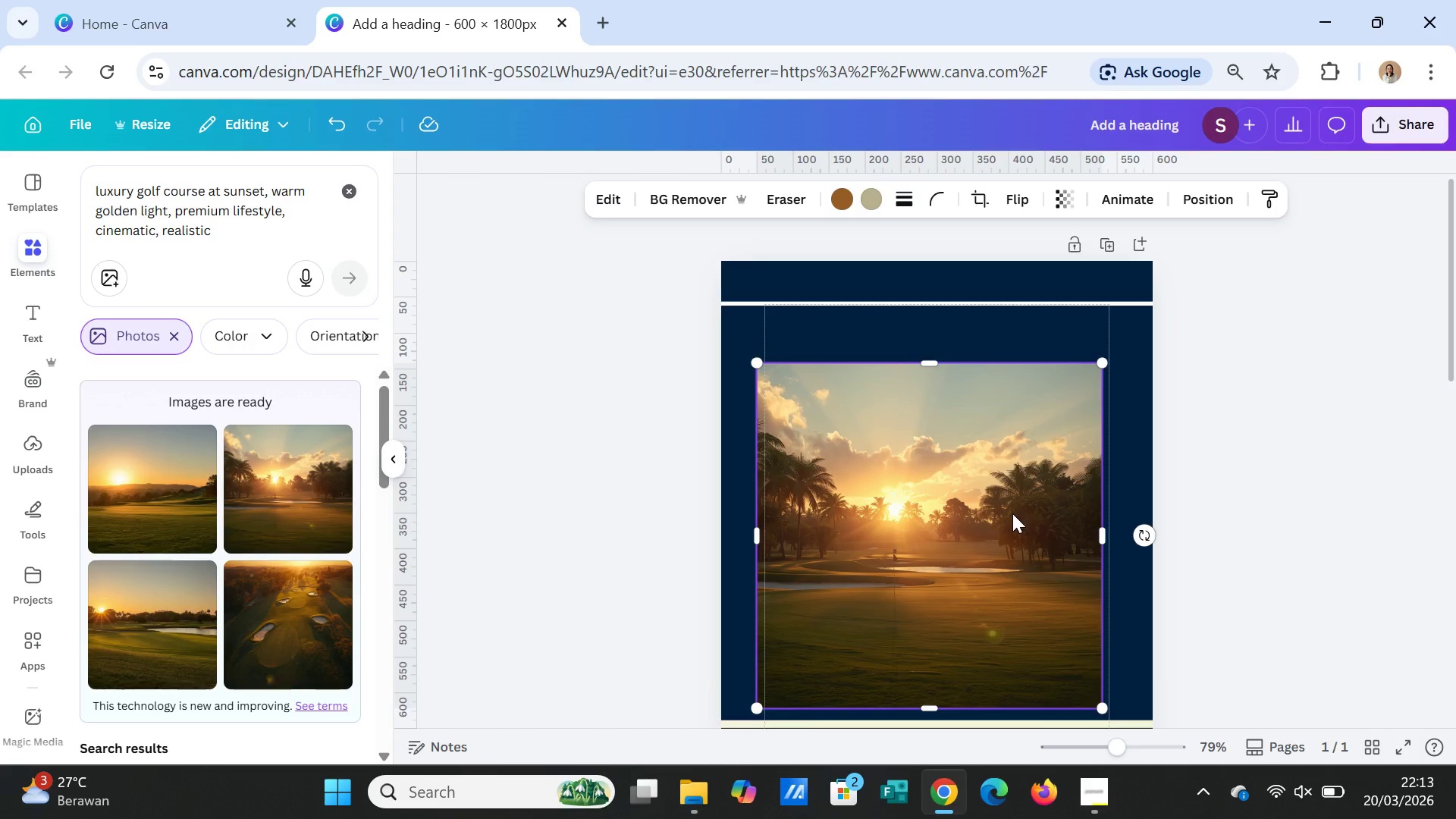 
left_click_drag(start_coordinate=[1012, 513], to_coordinate=[1022, 492])
 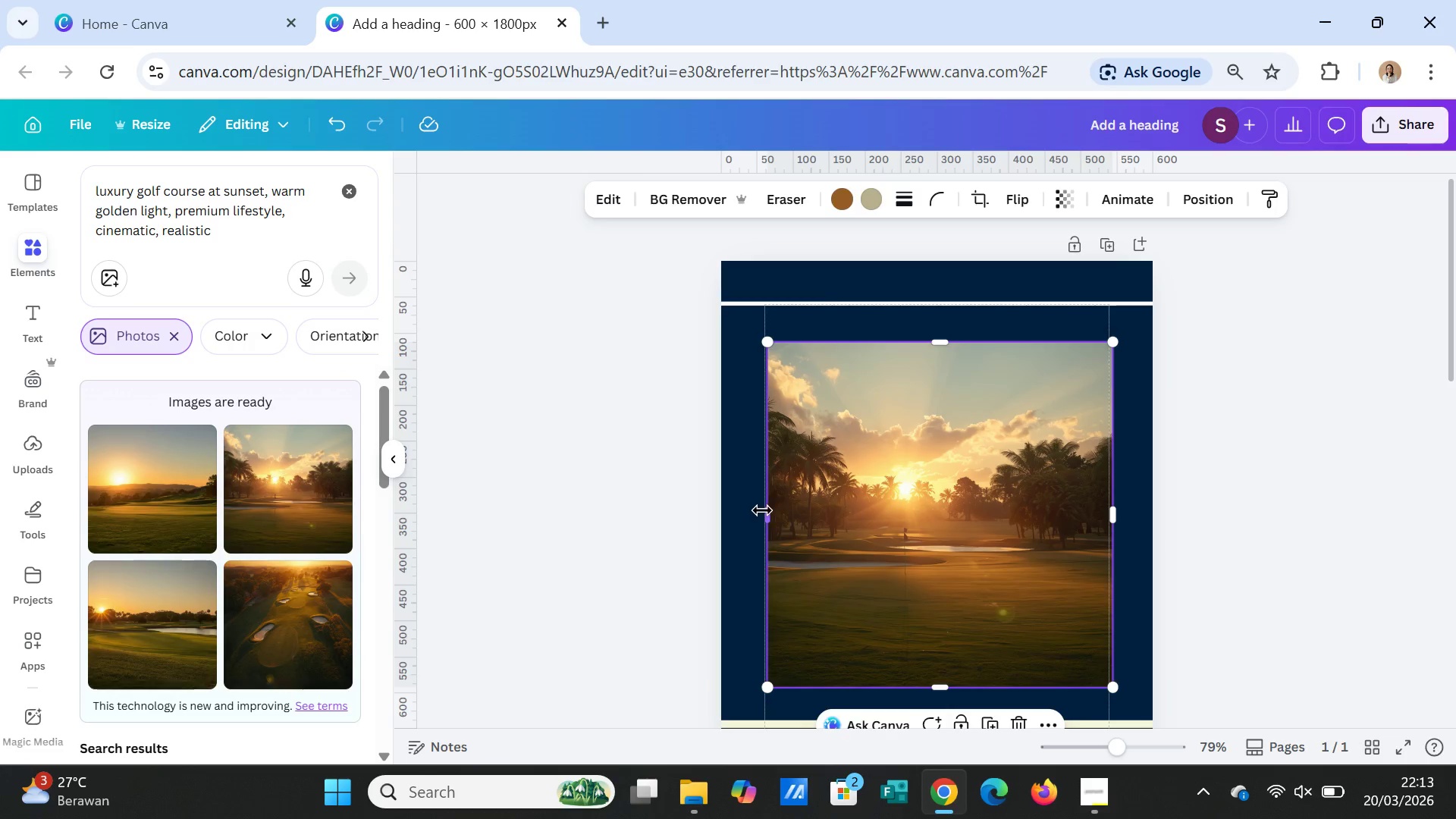 
left_click_drag(start_coordinate=[762, 510], to_coordinate=[720, 508])
 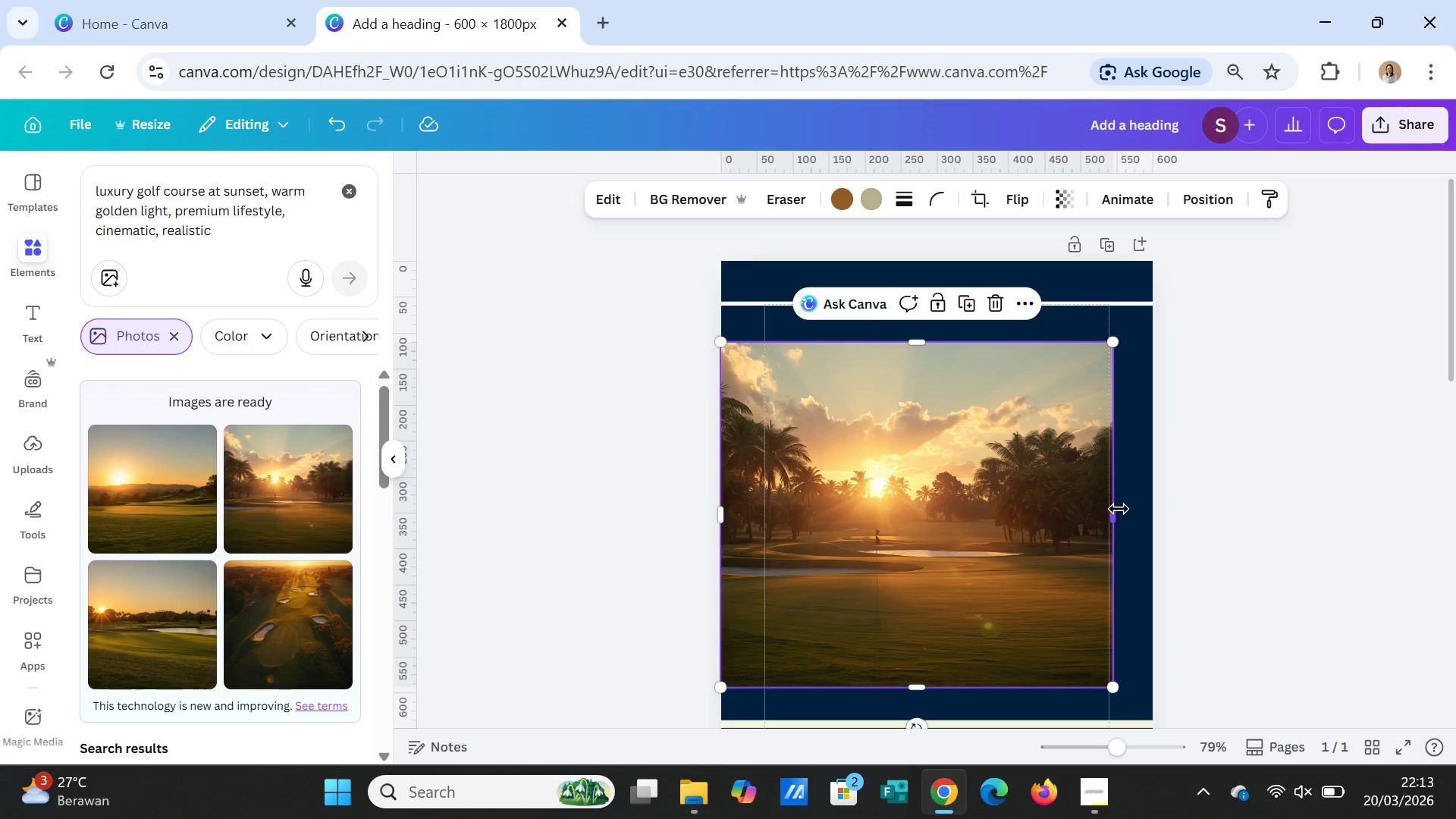 
left_click_drag(start_coordinate=[1117, 512], to_coordinate=[1153, 513])
 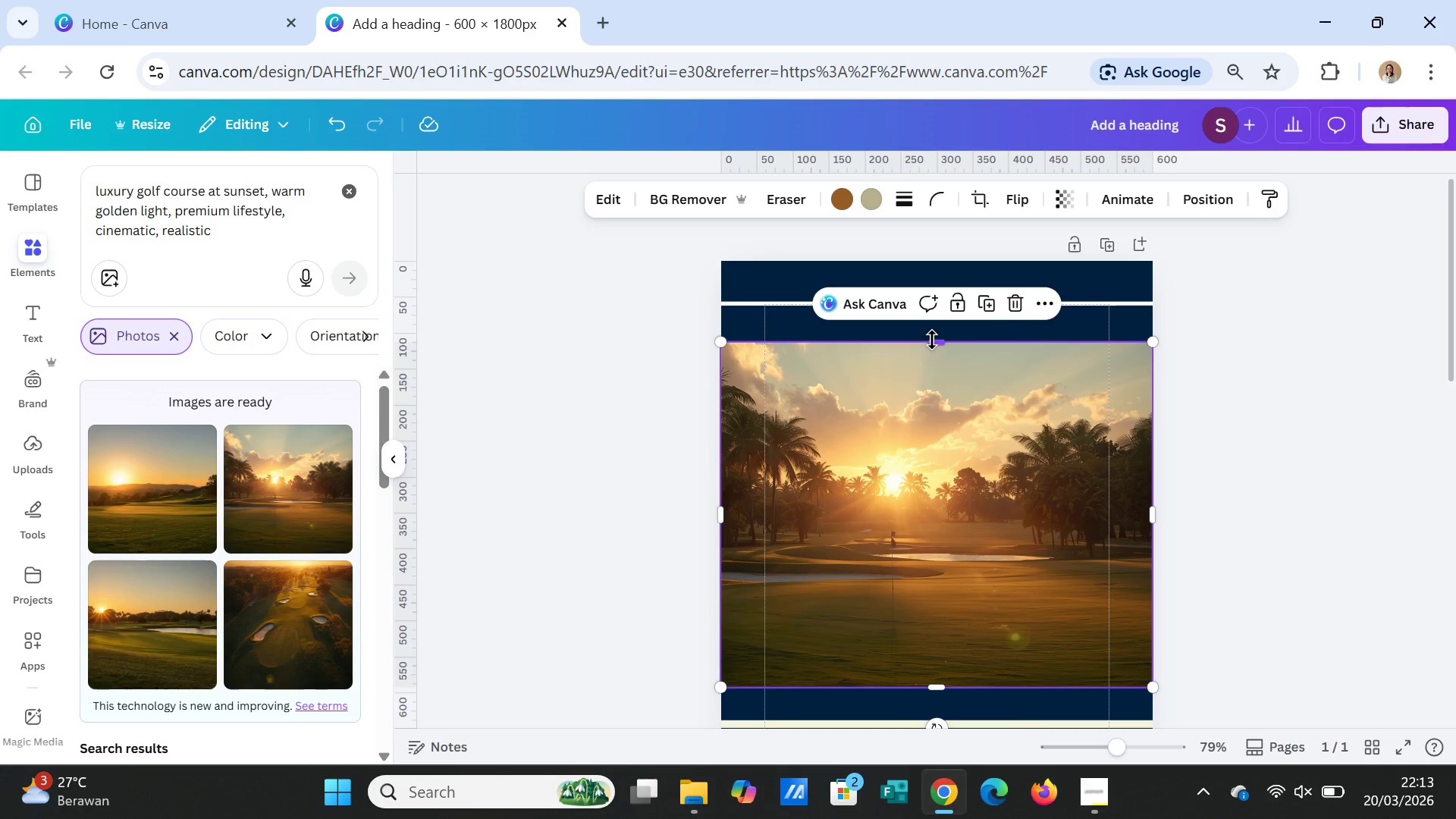 
left_click_drag(start_coordinate=[932, 340], to_coordinate=[932, 307])
 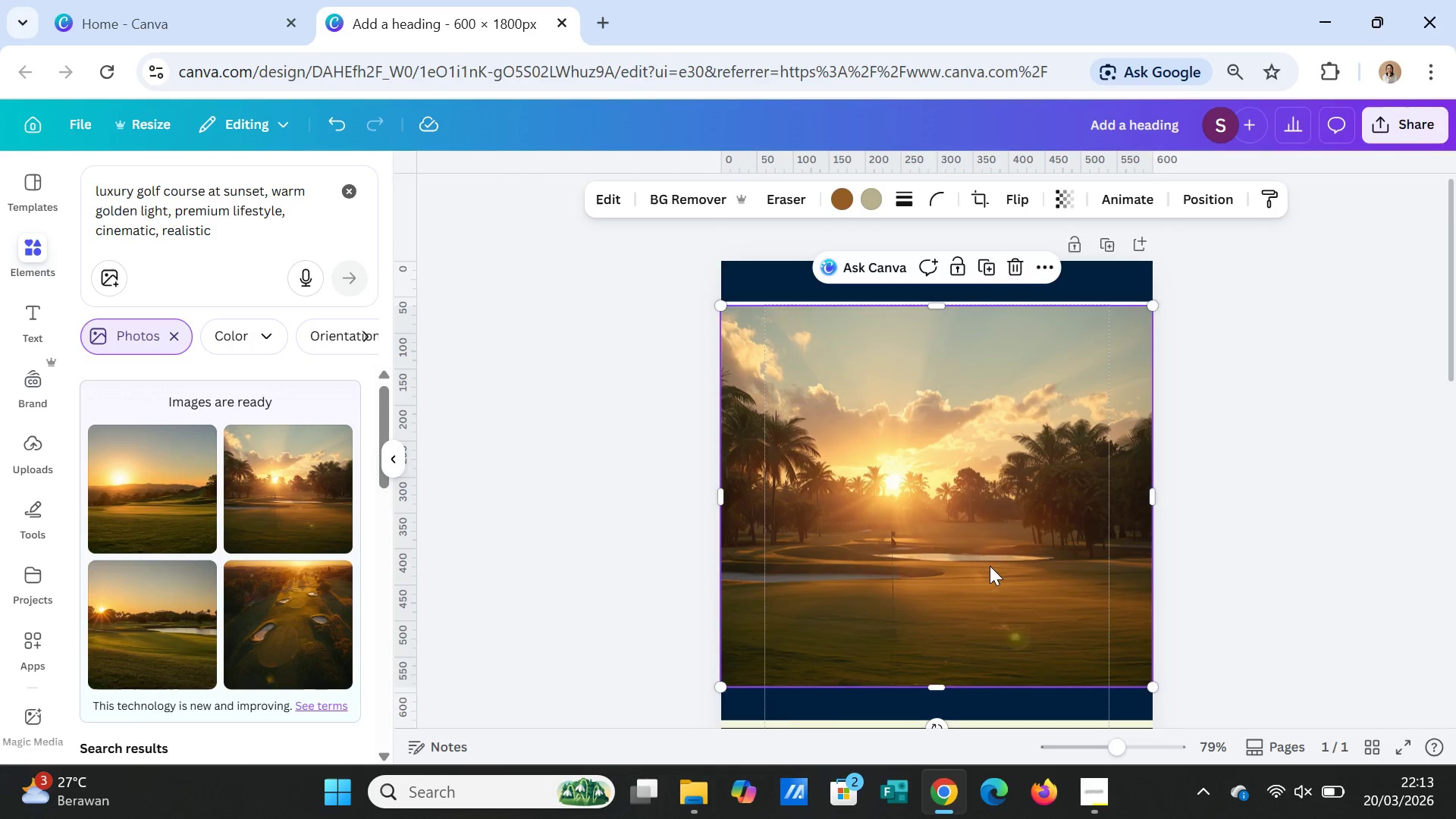 
scroll: coordinate [990, 566], scroll_direction: down, amount: 1.0
 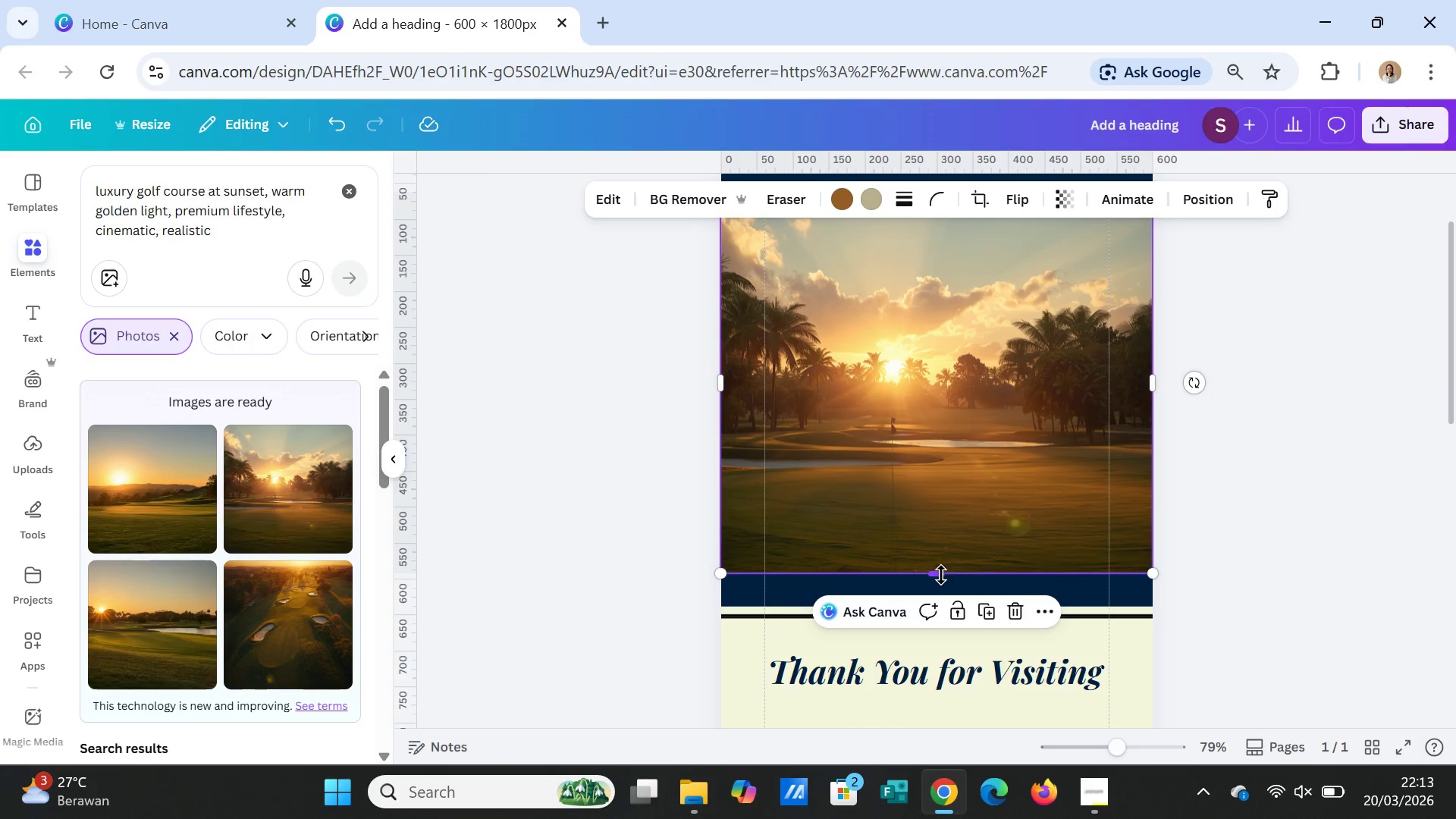 
left_click_drag(start_coordinate=[941, 575], to_coordinate=[943, 608])
 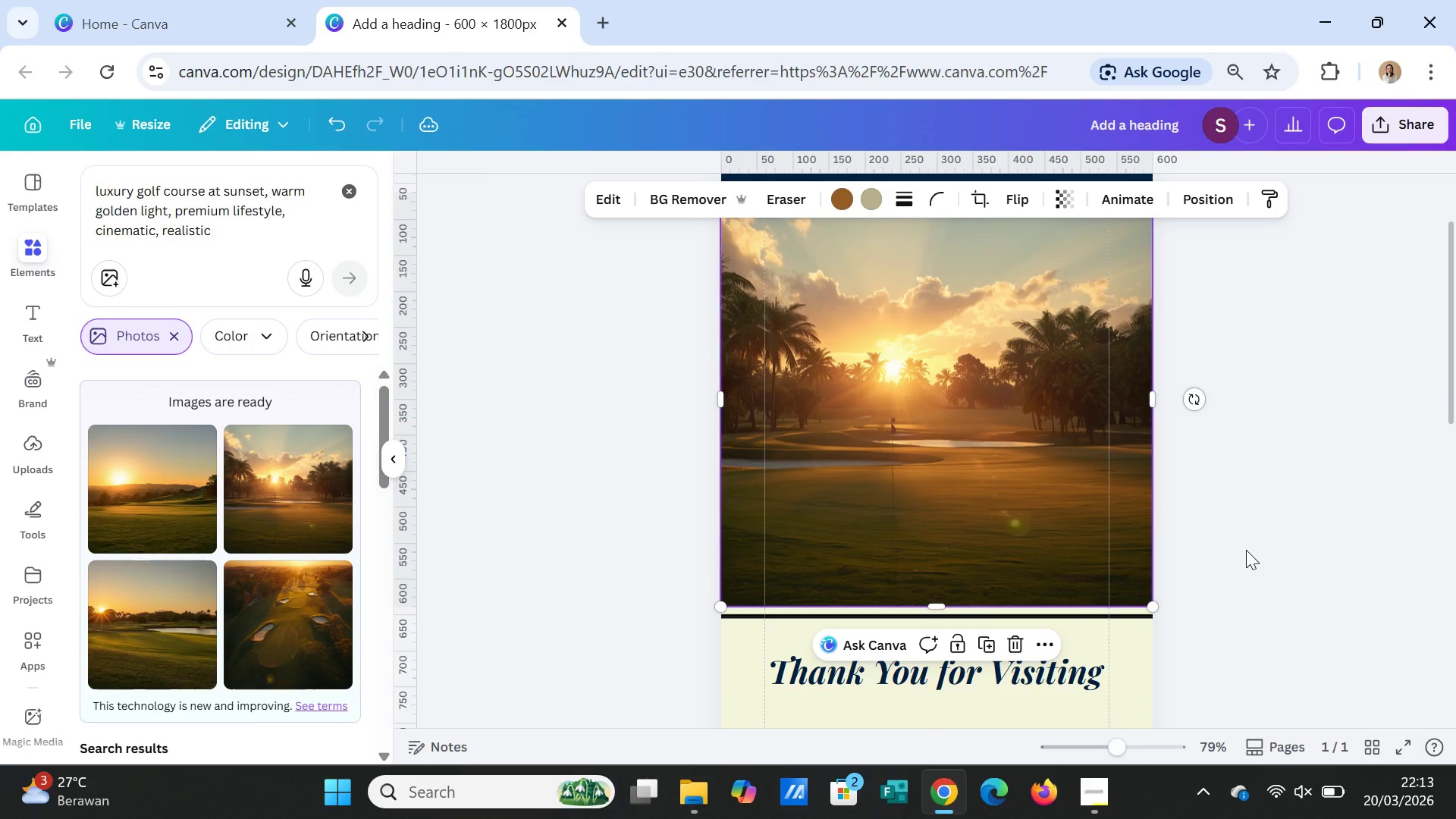 
left_click([1246, 550])
 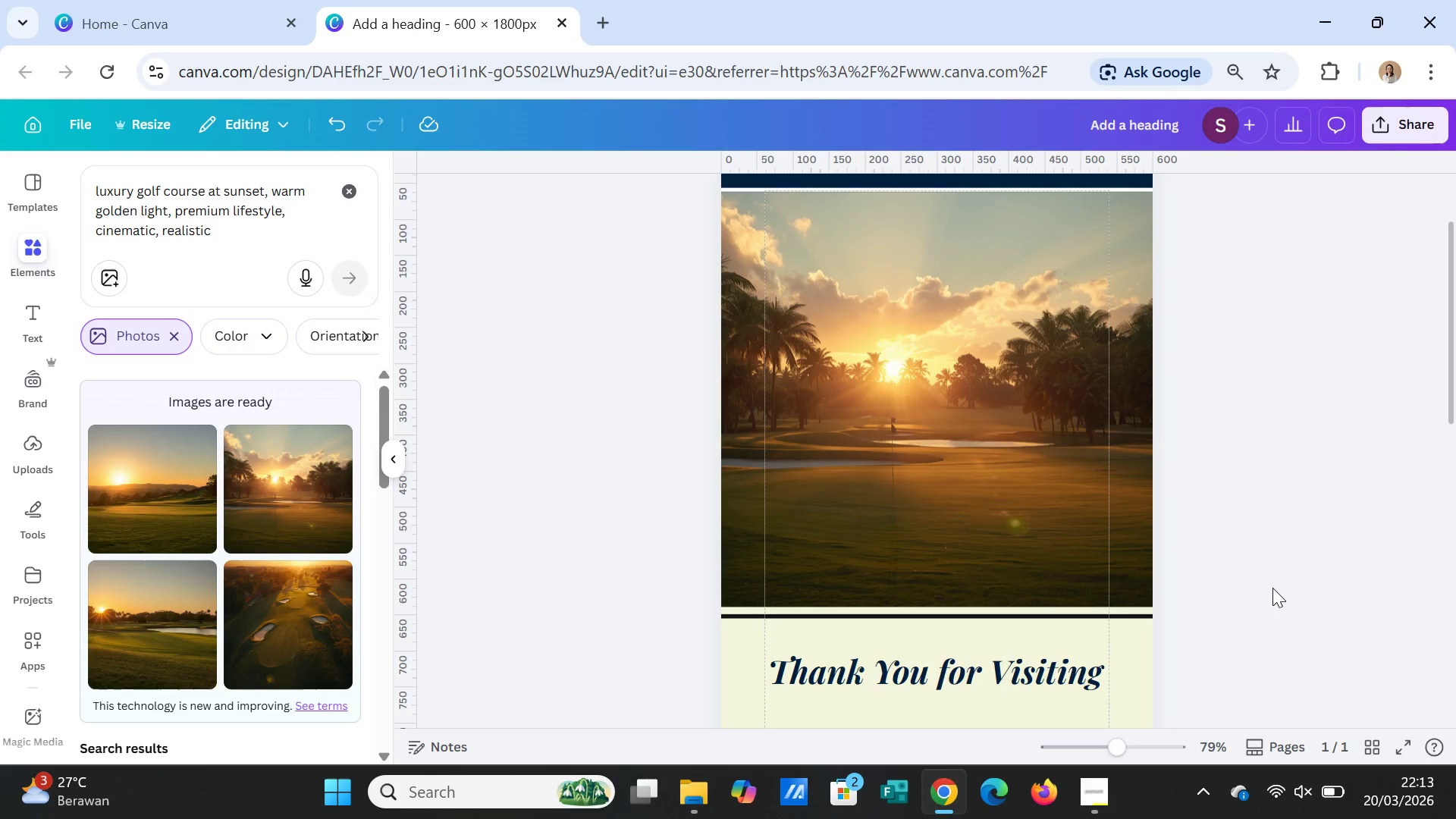 
left_click([1272, 588])
 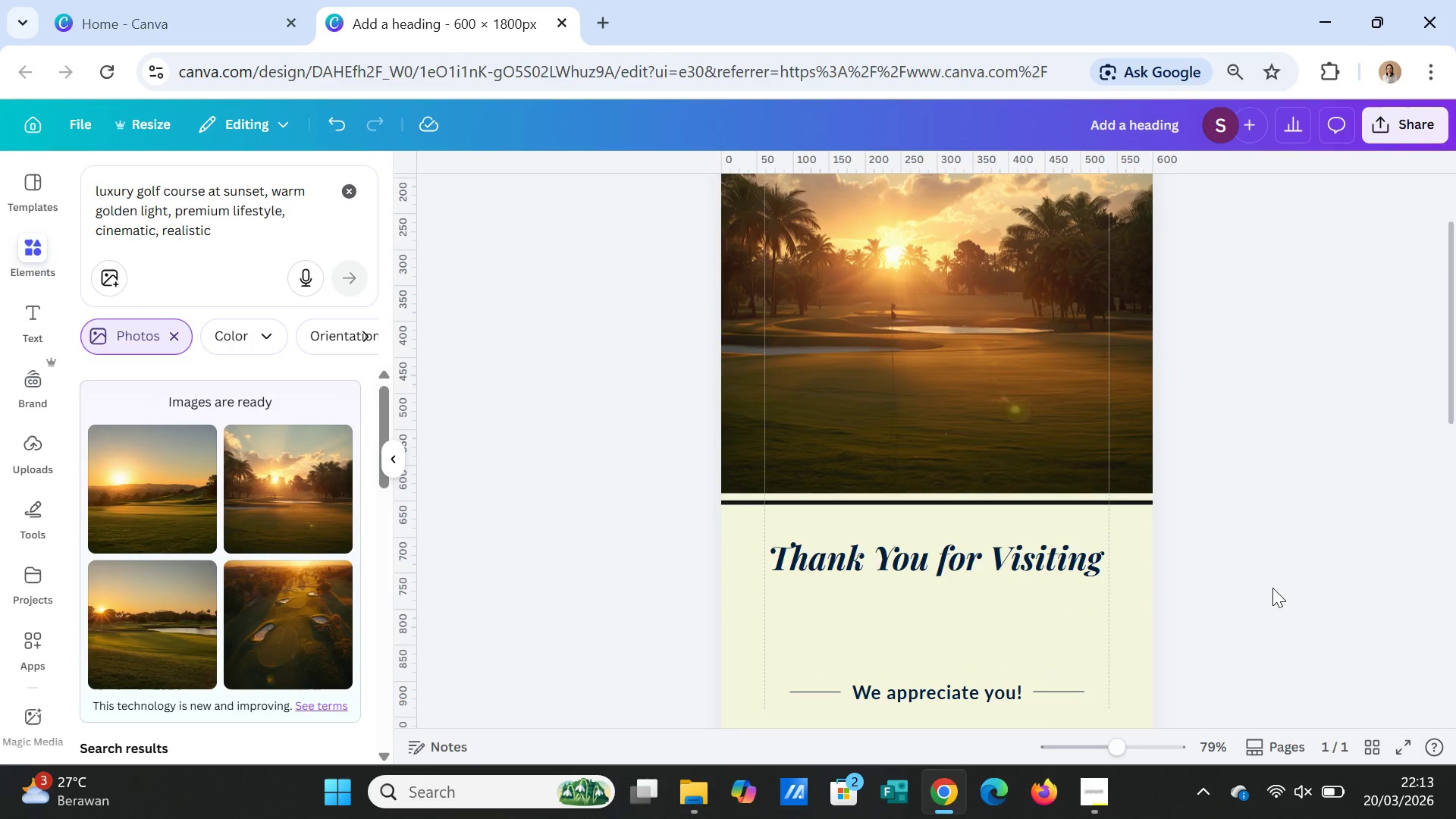 
scroll: coordinate [1271, 580], scroll_direction: down, amount: 4.0
 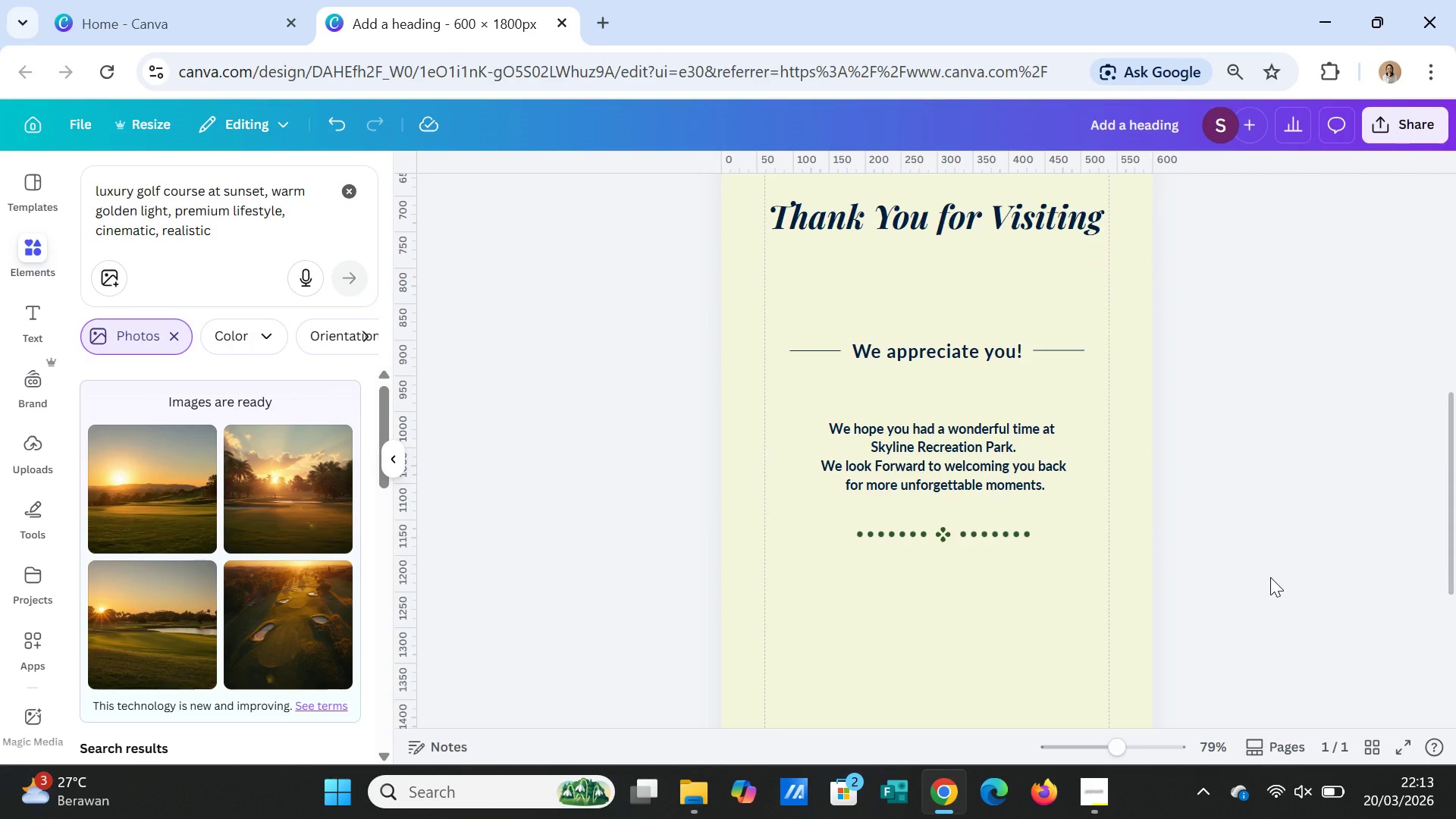 
scroll: coordinate [1298, 440], scroll_direction: up, amount: 2.0
 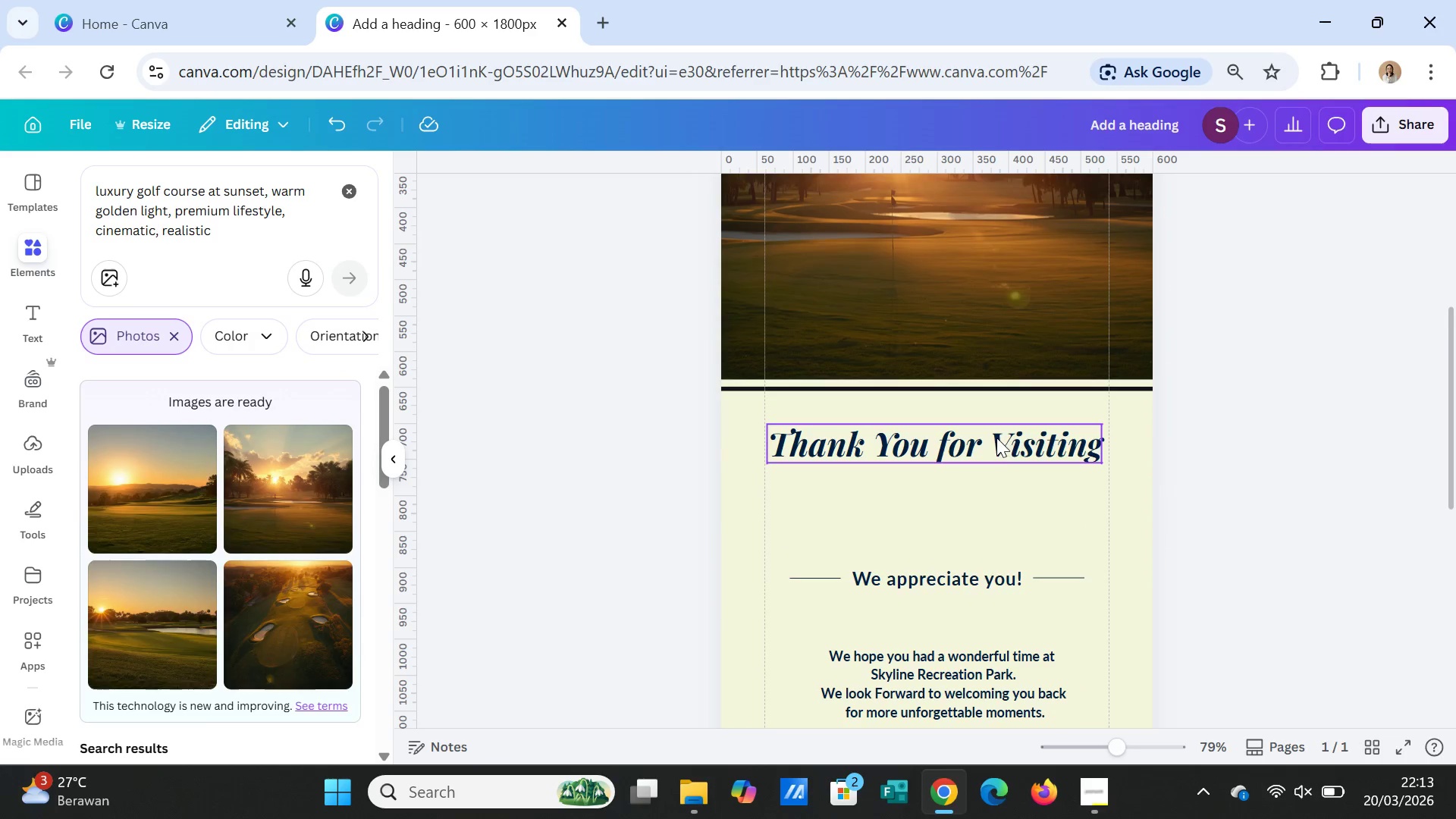 
left_click_drag(start_coordinate=[996, 438], to_coordinate=[999, 520])
 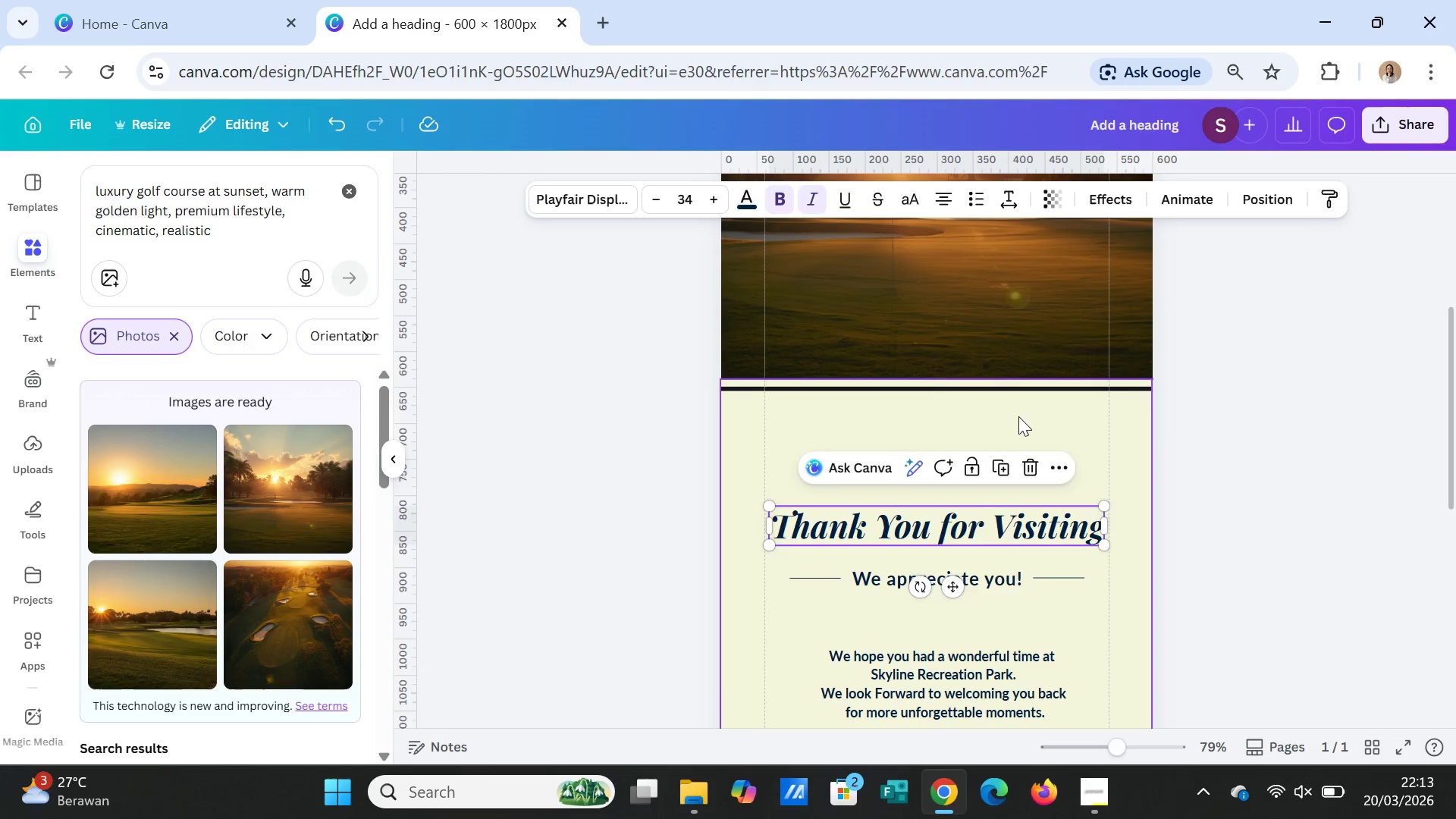 
left_click([1018, 416])
 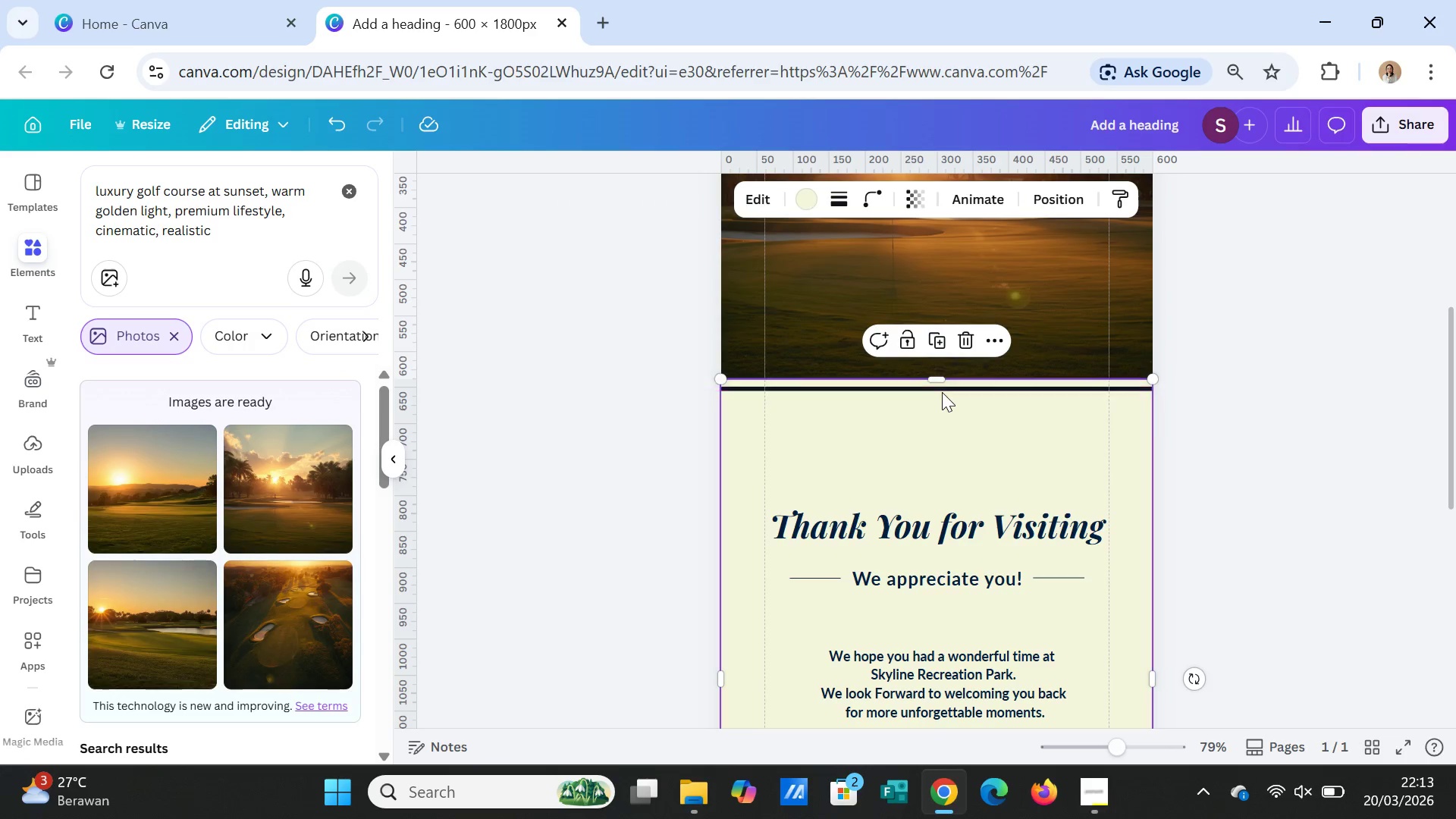 
left_click_drag(start_coordinate=[943, 389], to_coordinate=[947, 416])
 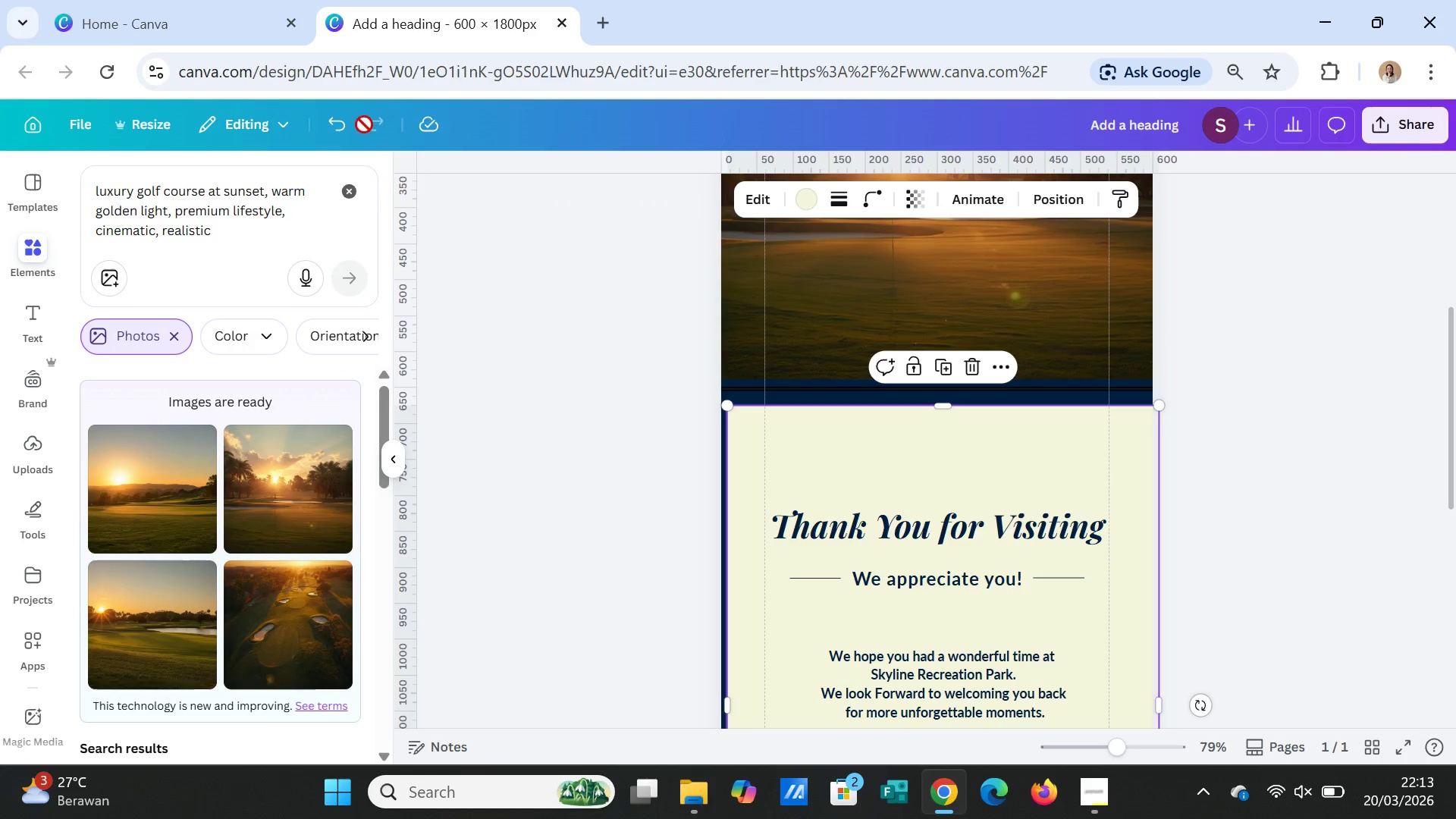 
left_click([343, 127])
 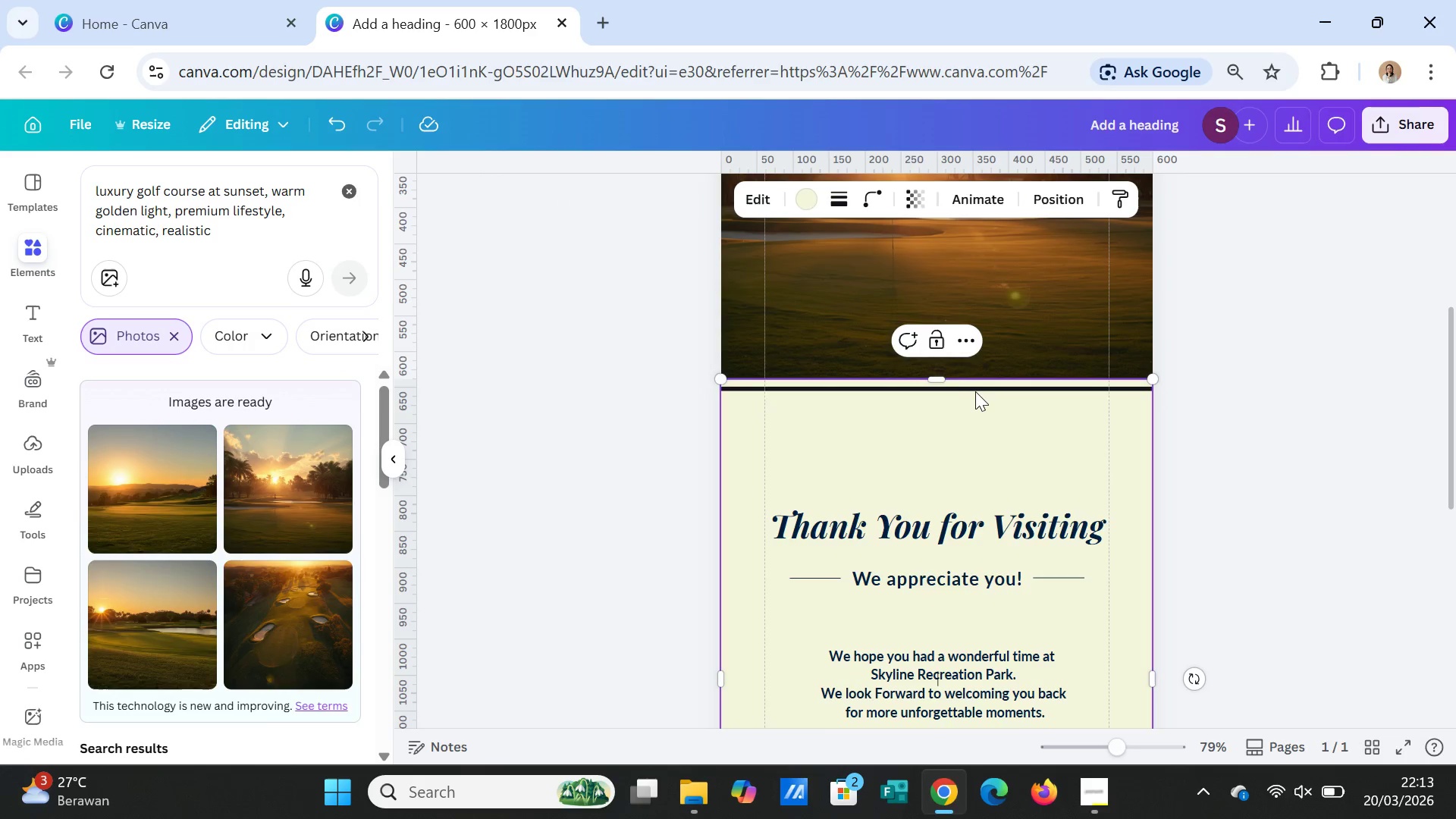 
left_click([977, 388])
 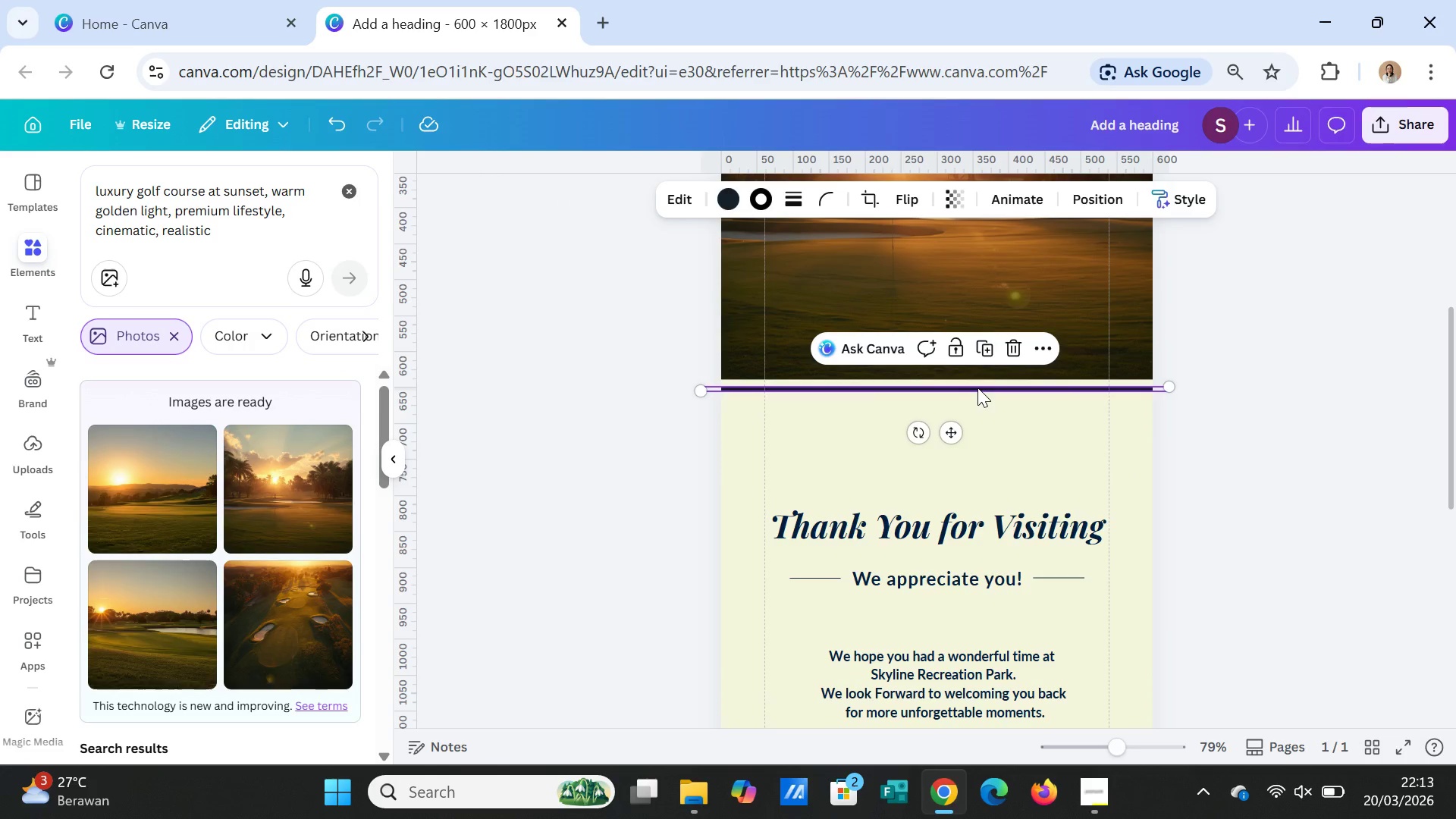 
left_click_drag(start_coordinate=[977, 388], to_coordinate=[985, 438])
 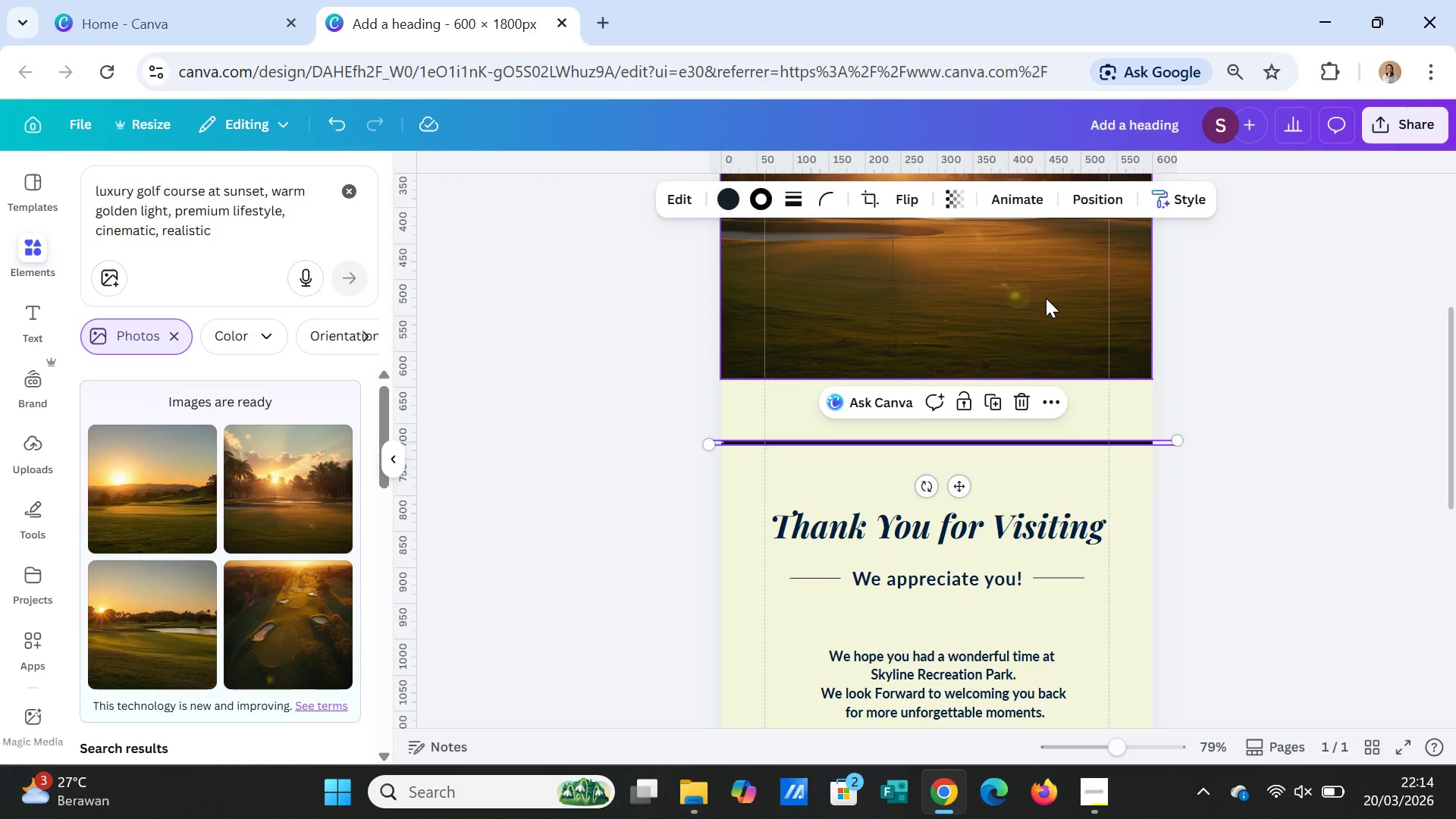 
left_click([1046, 298])
 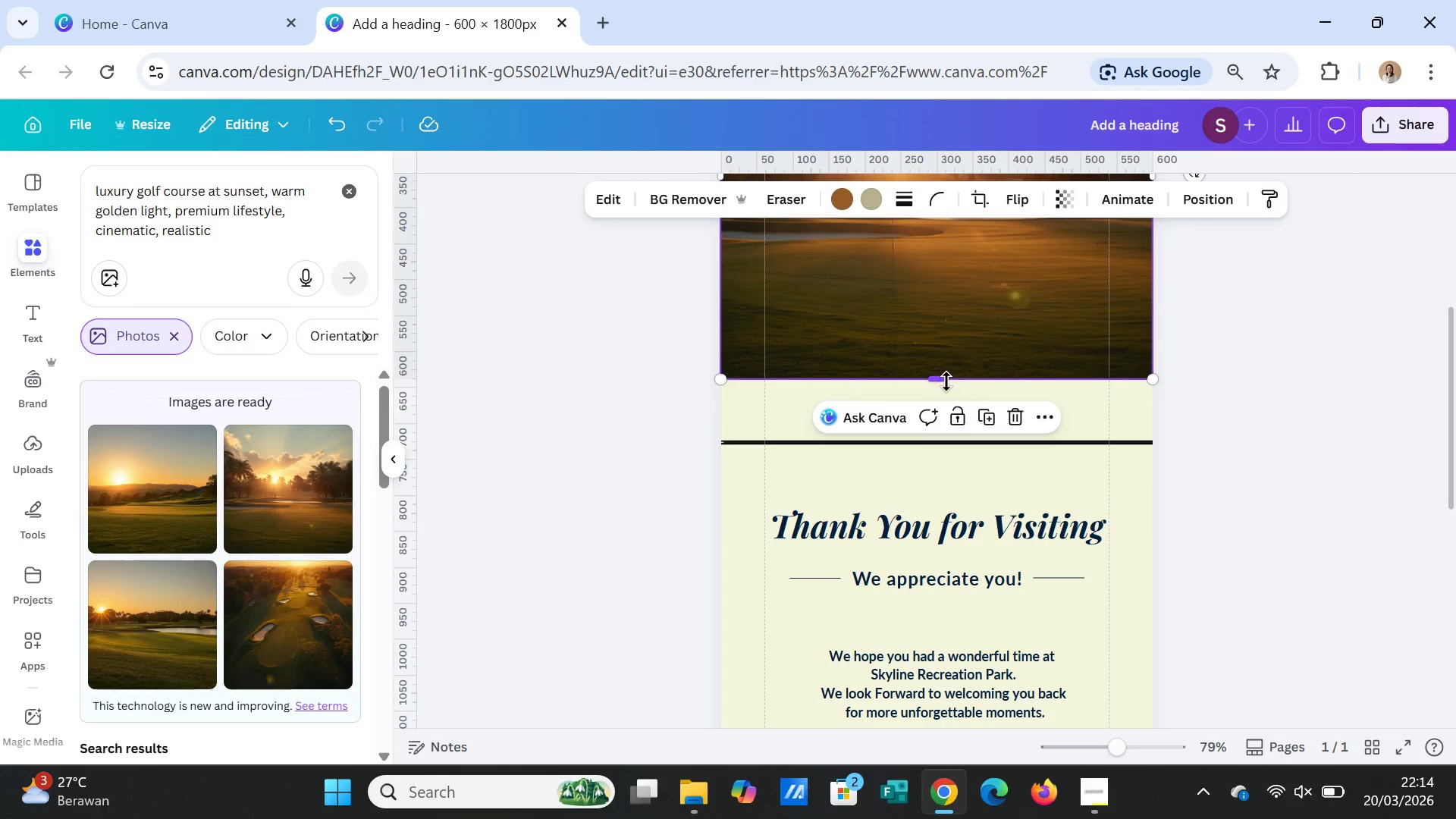 
left_click_drag(start_coordinate=[946, 381], to_coordinate=[954, 432])
 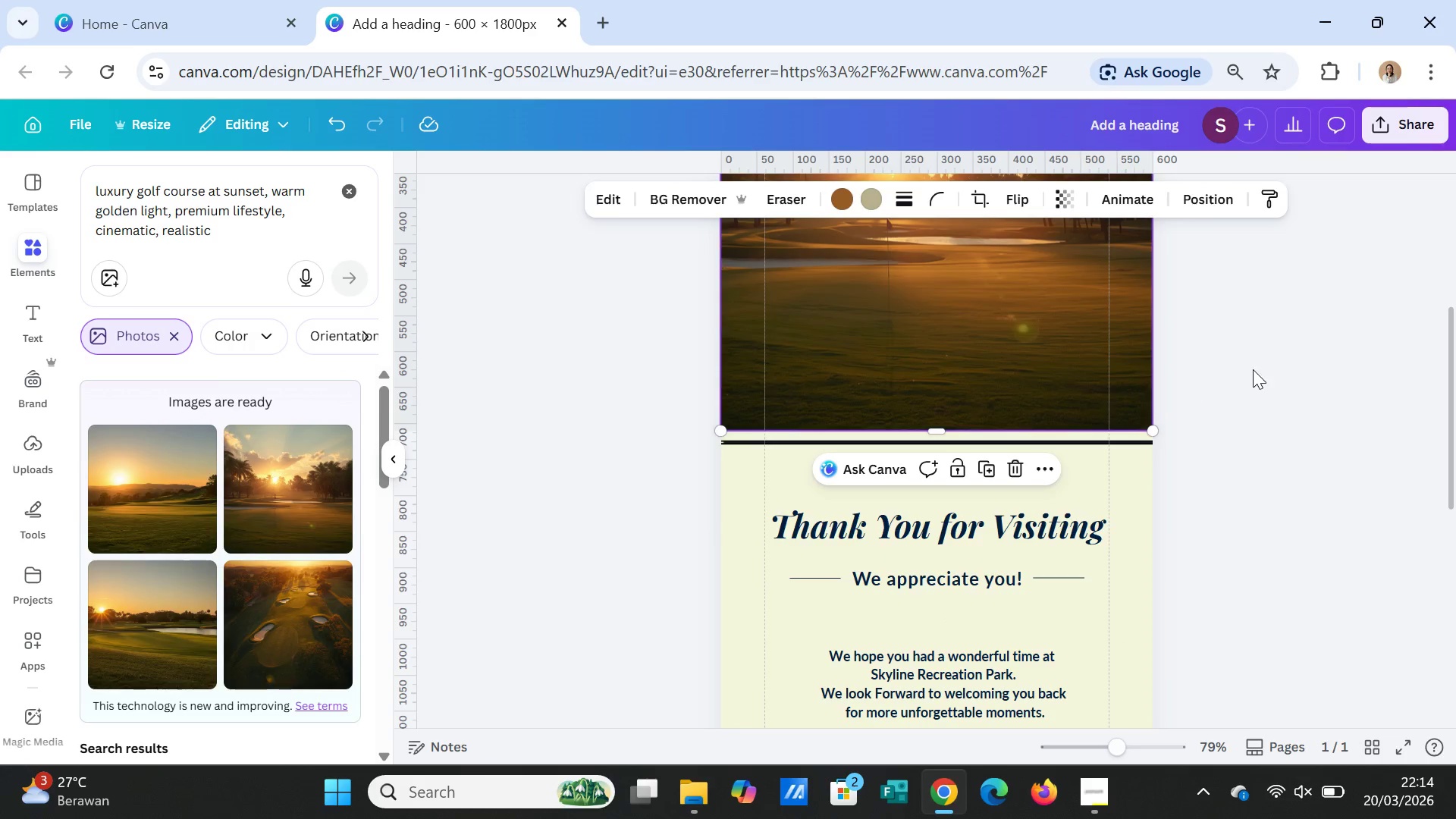 
left_click([1253, 369])
 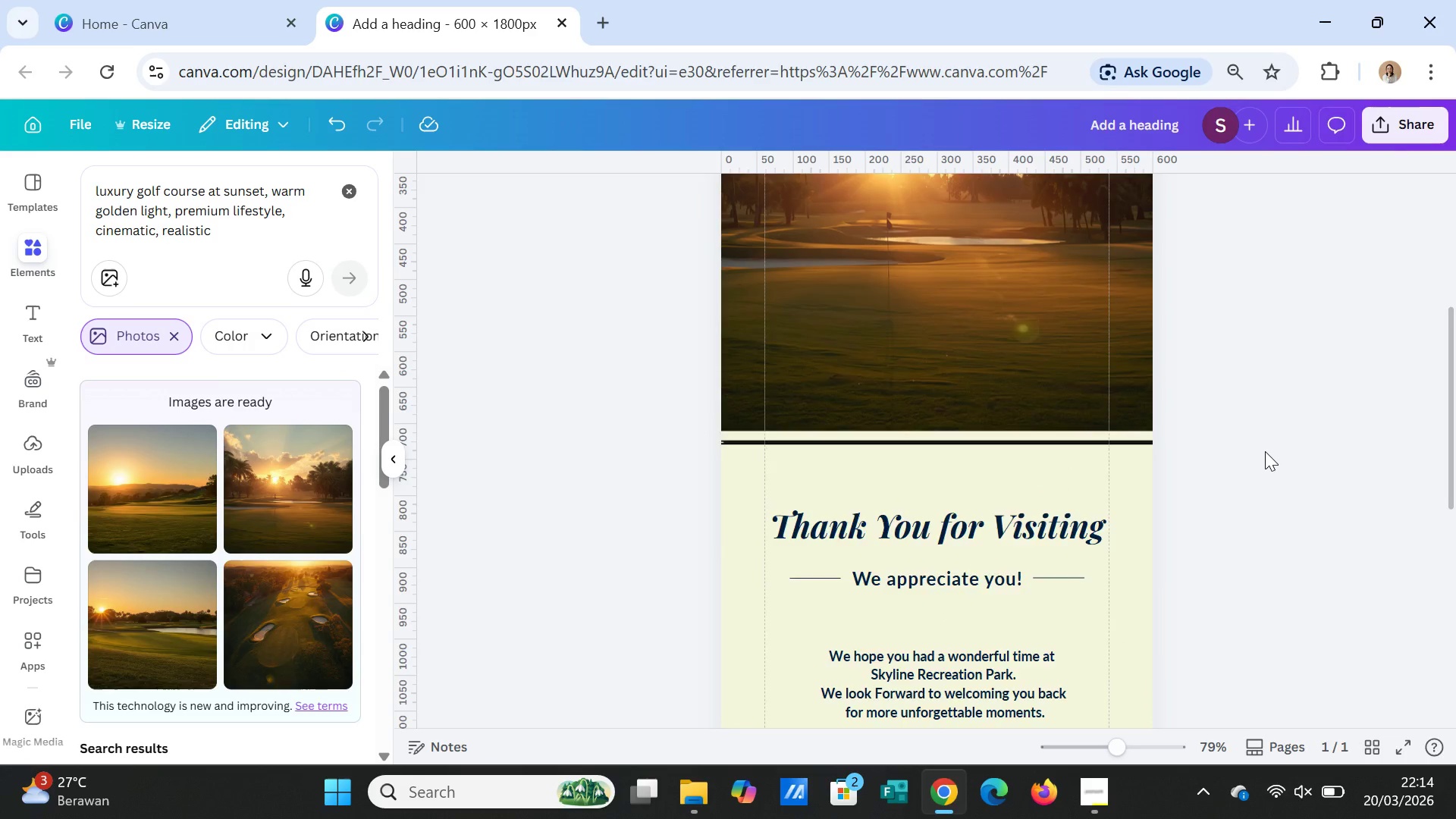 
scroll: coordinate [1265, 451], scroll_direction: none, amount: 0.0
 